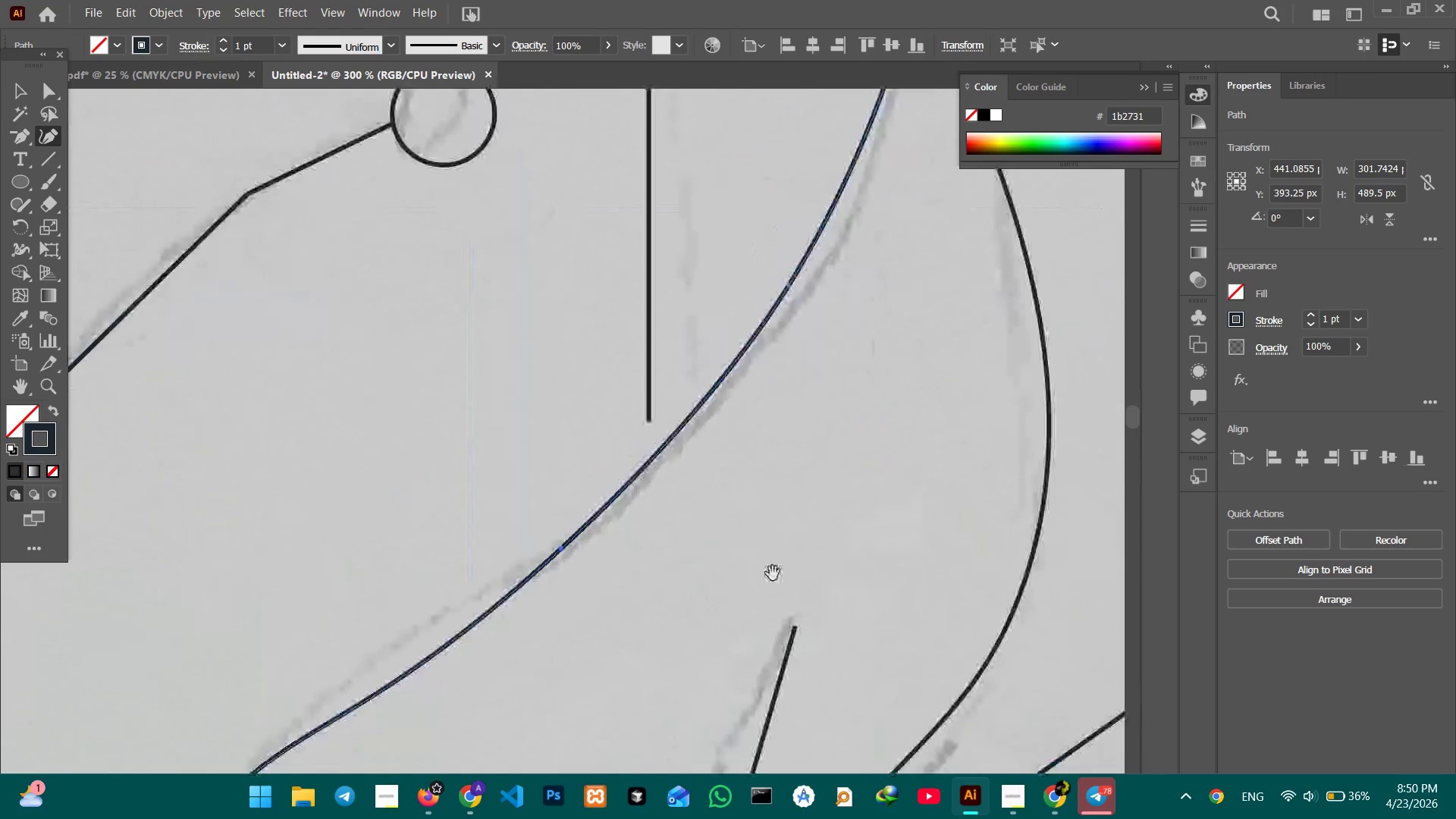 
left_click_drag(start_coordinate=[689, 437], to_coordinate=[981, 575])
 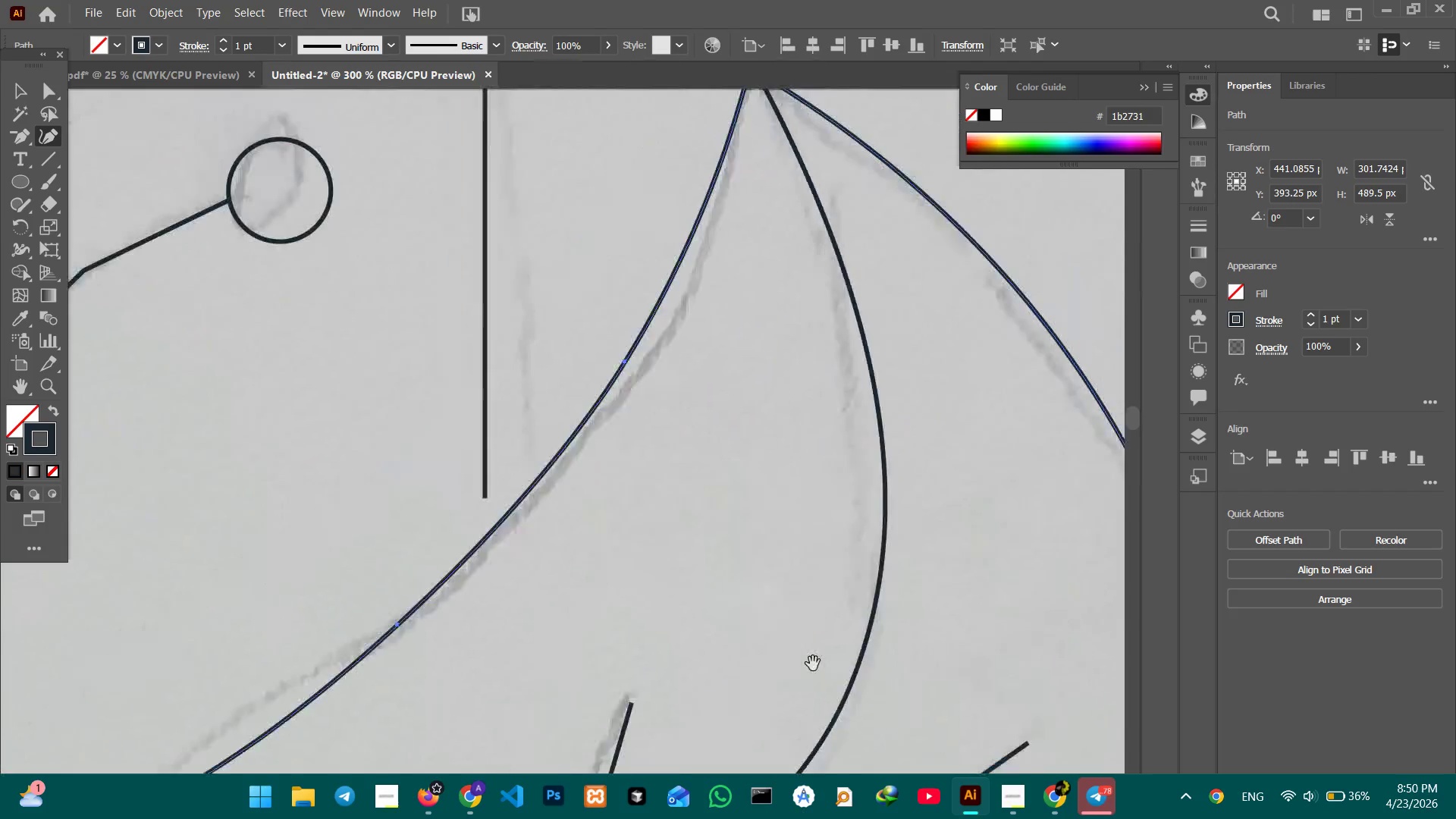 
left_click_drag(start_coordinate=[778, 519], to_coordinate=[813, 664])
 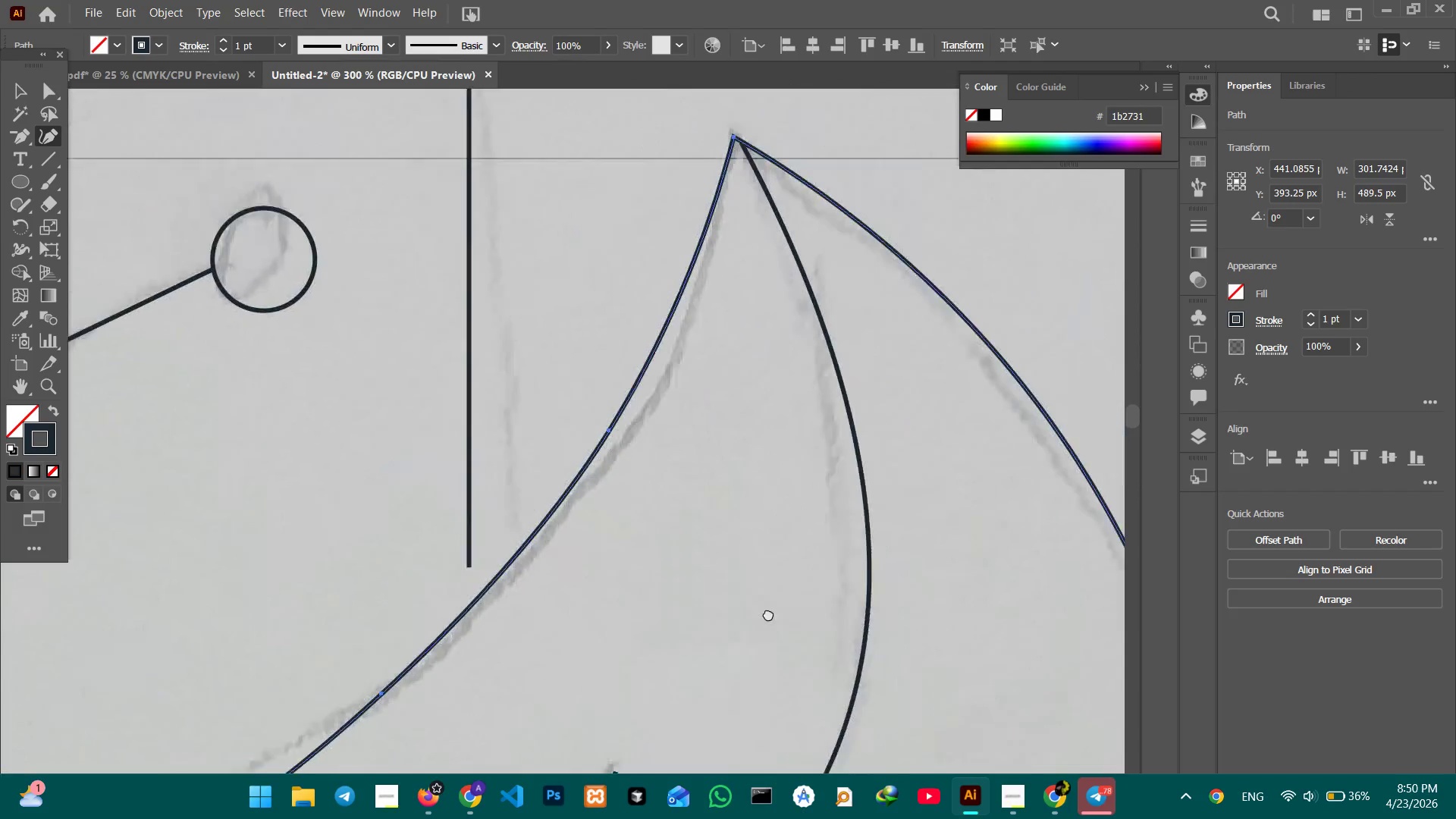 
left_click_drag(start_coordinate=[786, 515], to_coordinate=[774, 634])
 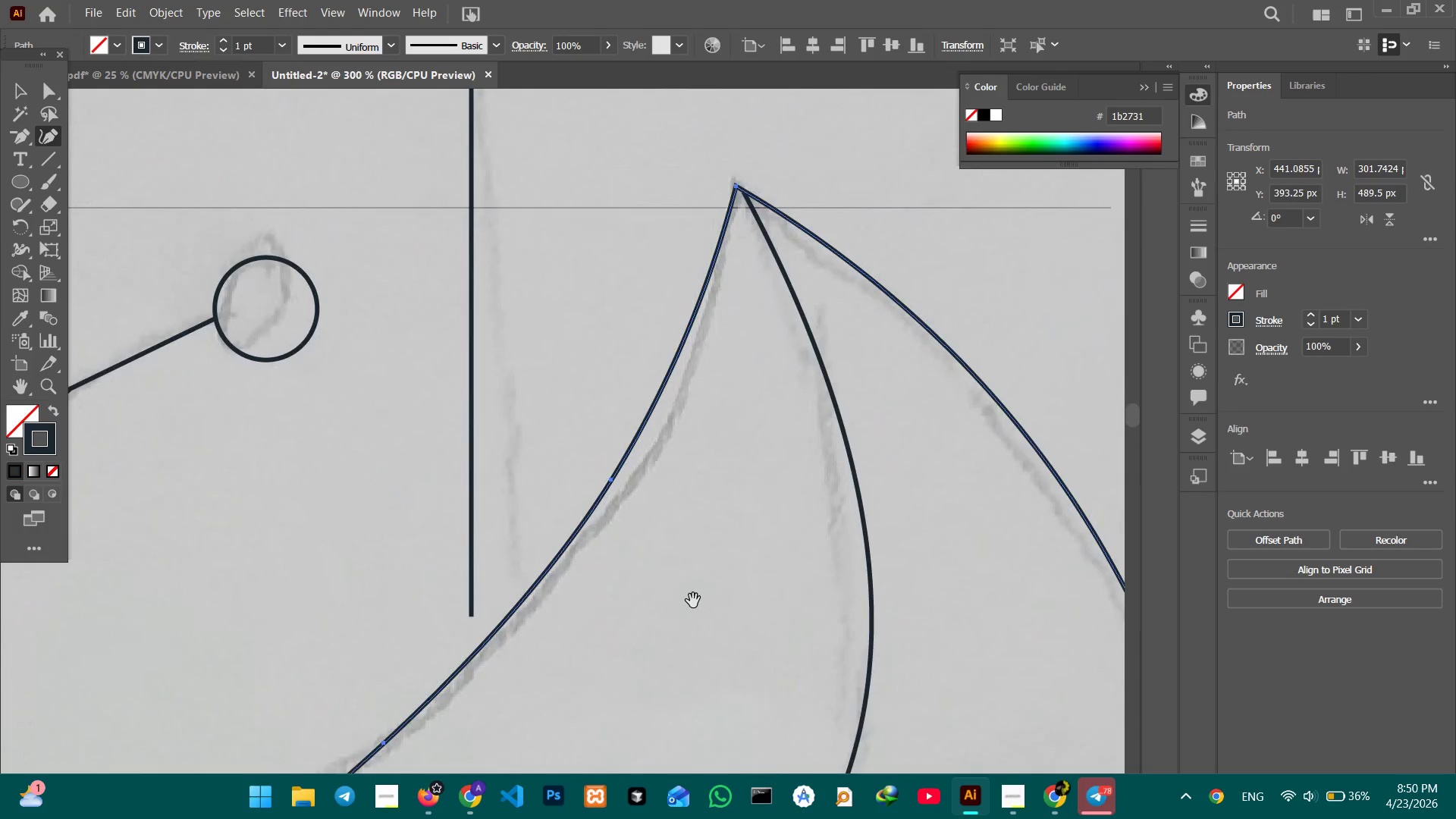 
hold_key(key=Space, duration=1.5)
 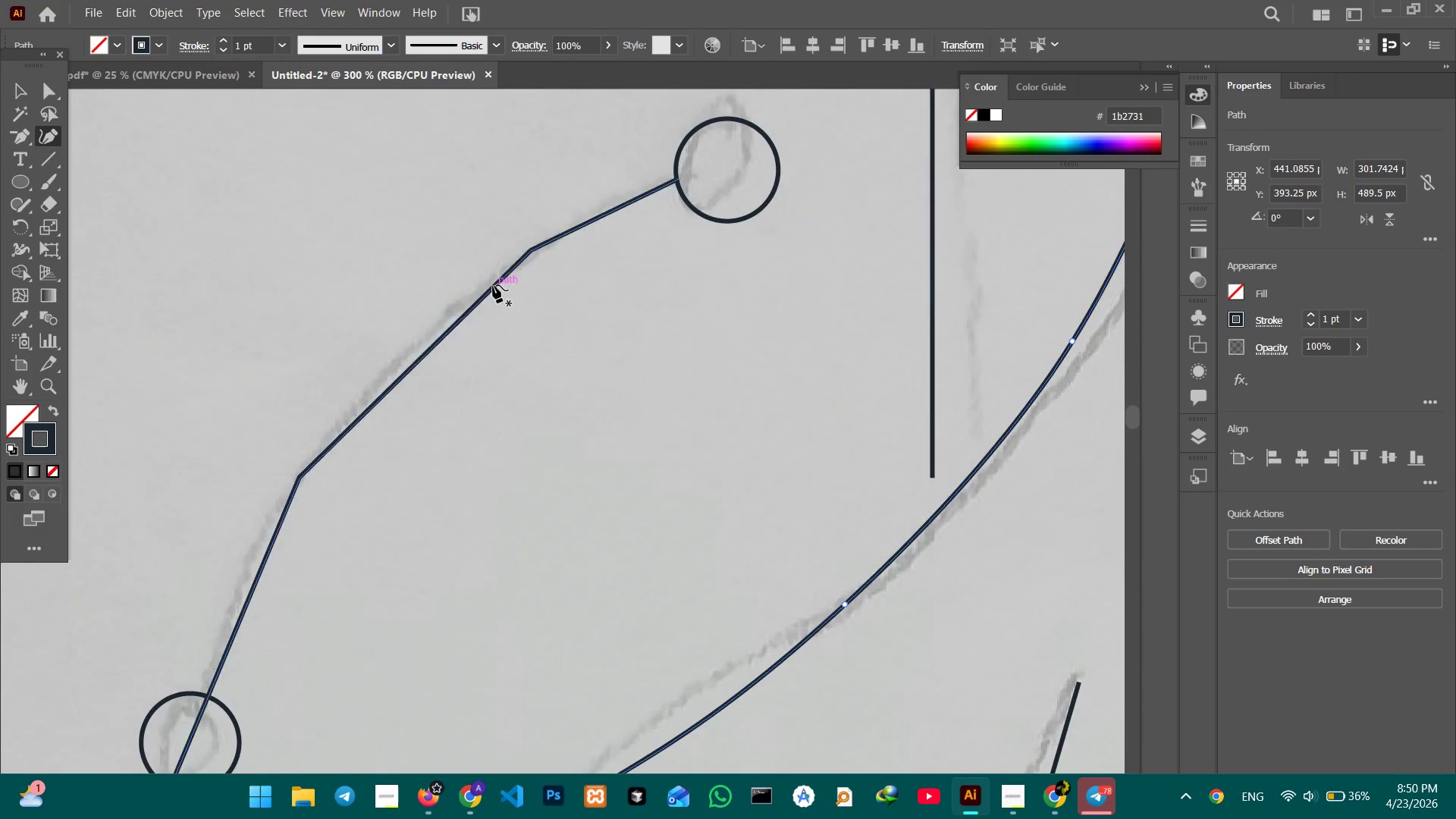 
left_click_drag(start_coordinate=[693, 601], to_coordinate=[902, 390])
 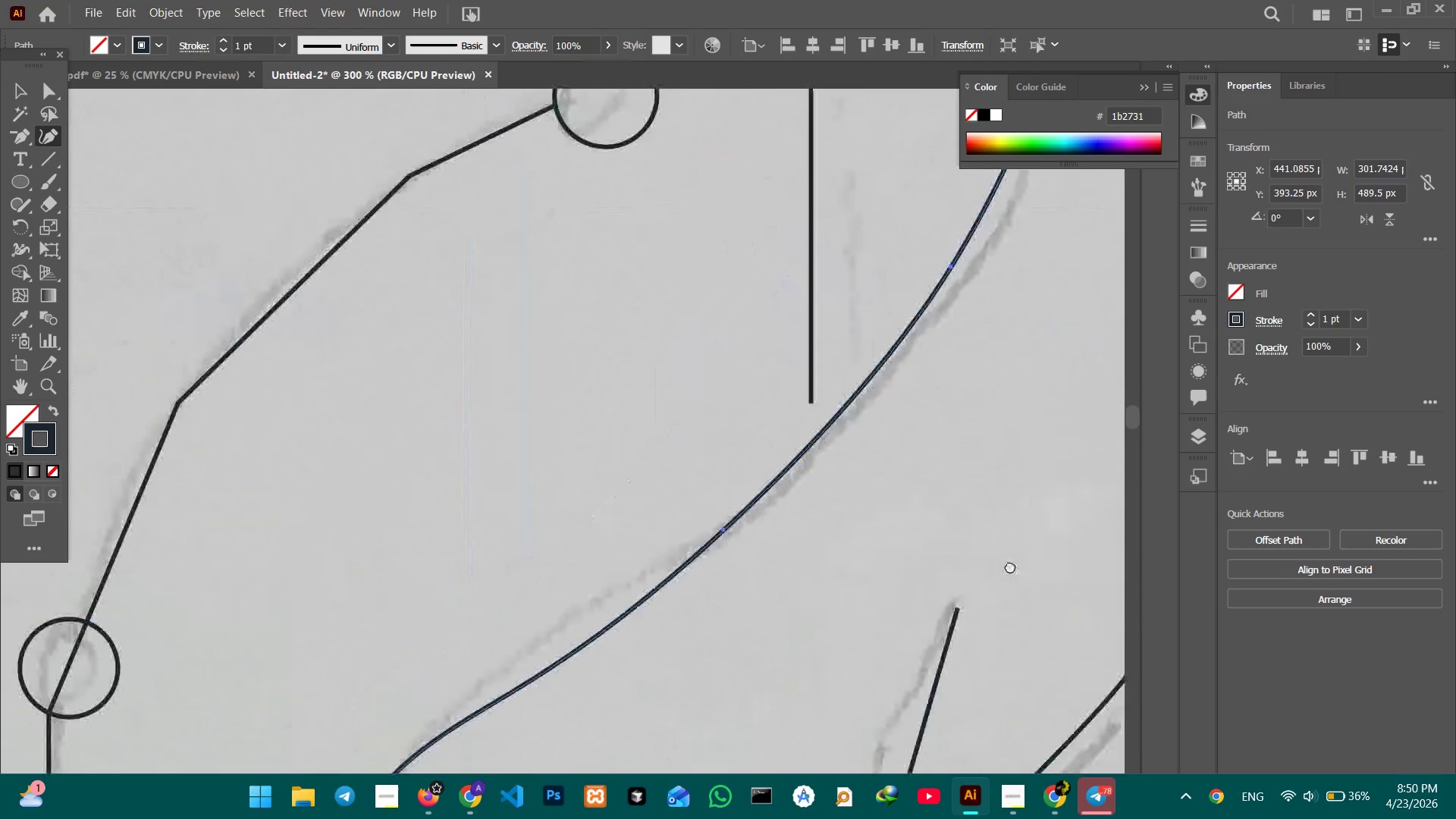 
left_click_drag(start_coordinate=[769, 577], to_coordinate=[1047, 578])
 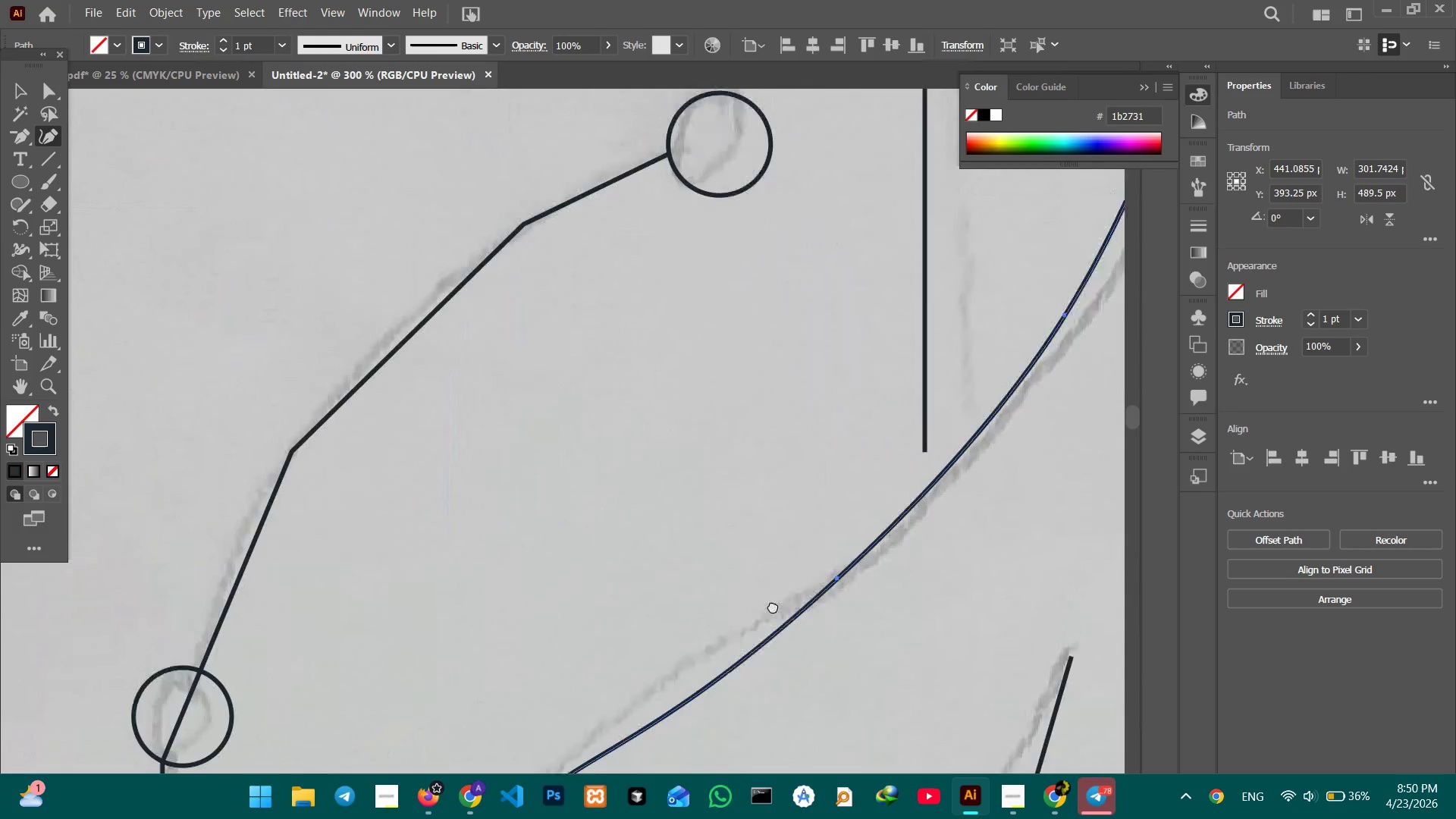 
left_click_drag(start_coordinate=[766, 552], to_coordinate=[773, 607])
 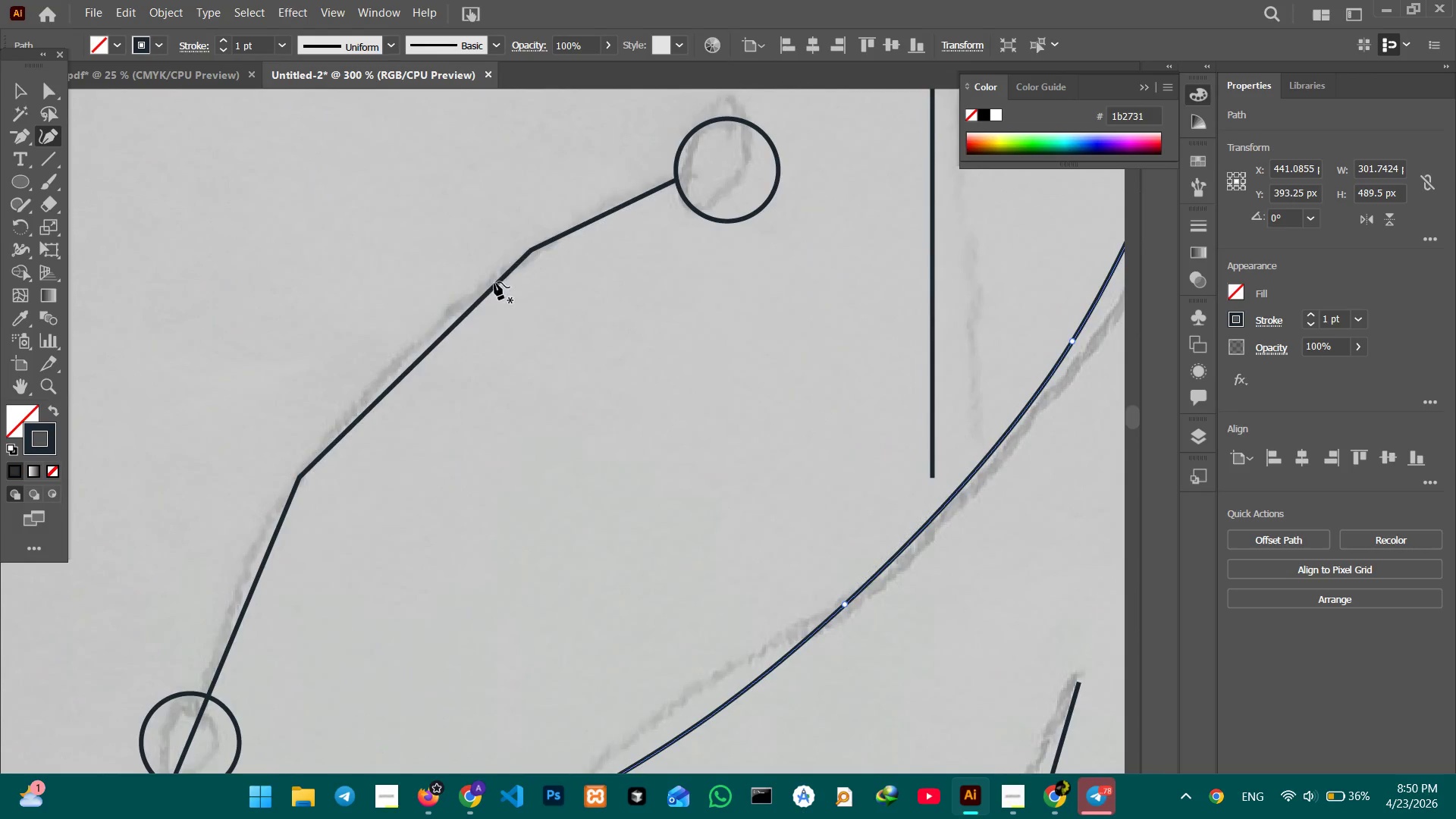 
key(Space)
 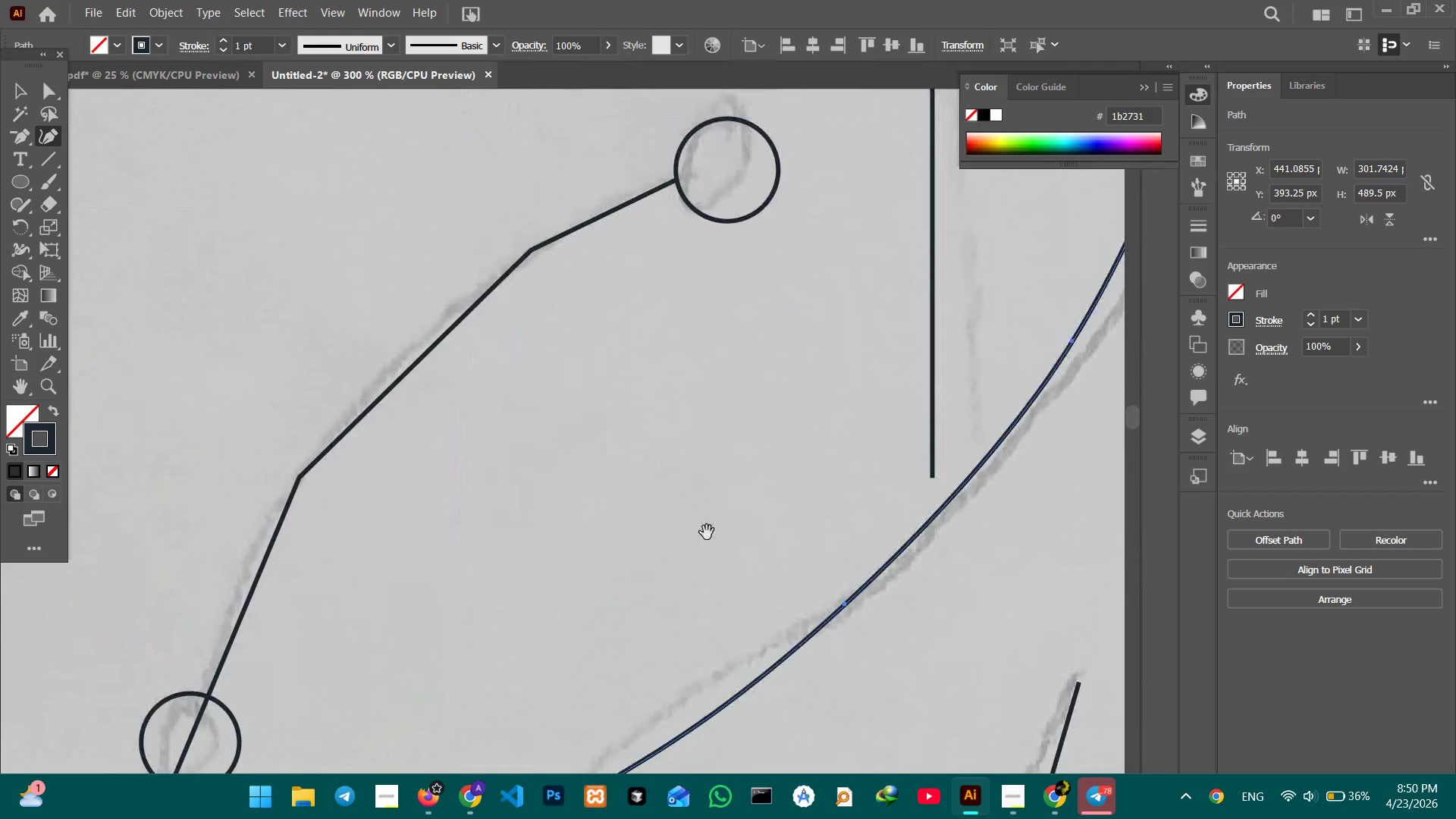 
key(Space)
 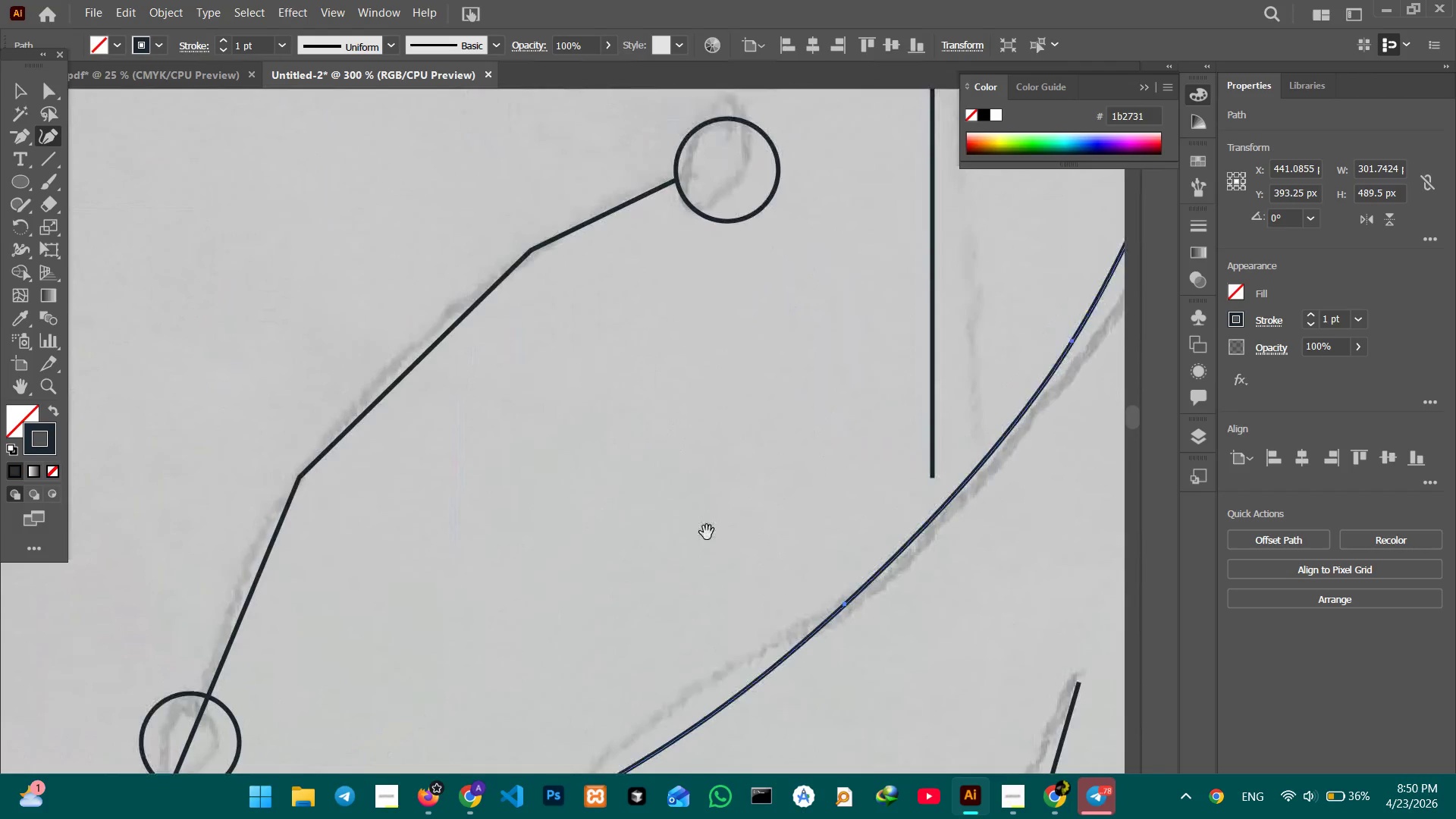 
key(Space)
 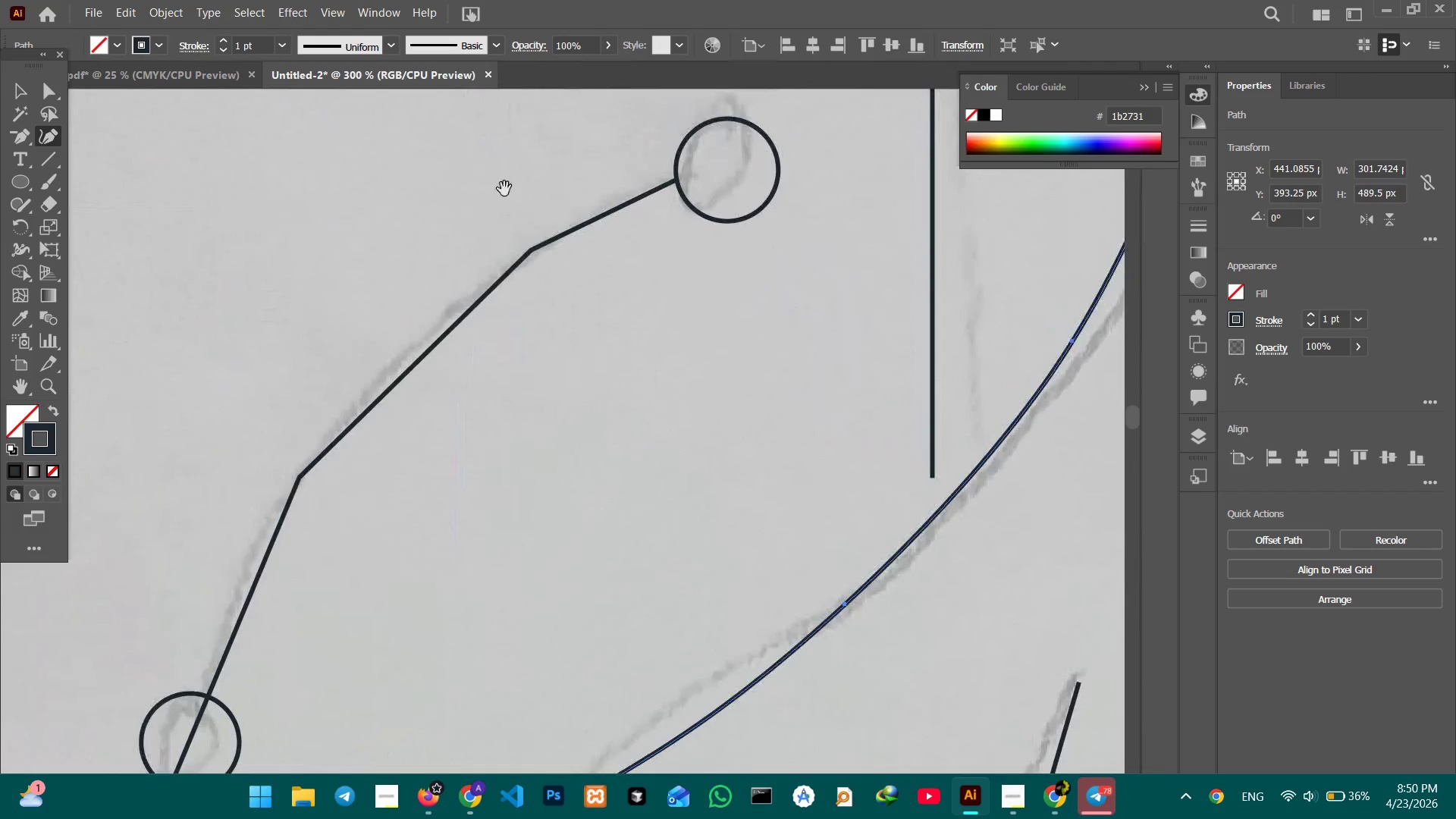 
key(Space)
 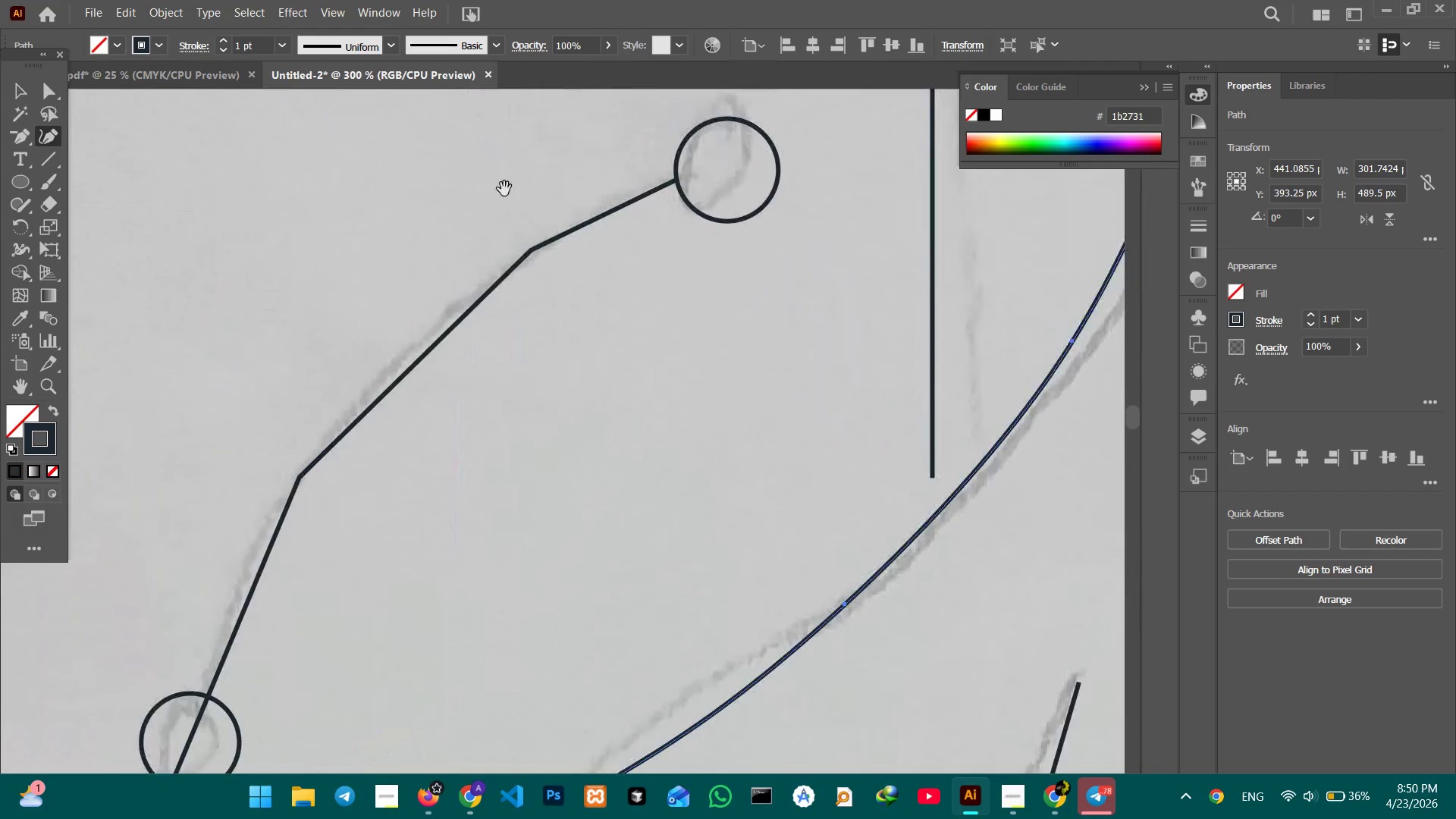 
key(Space)
 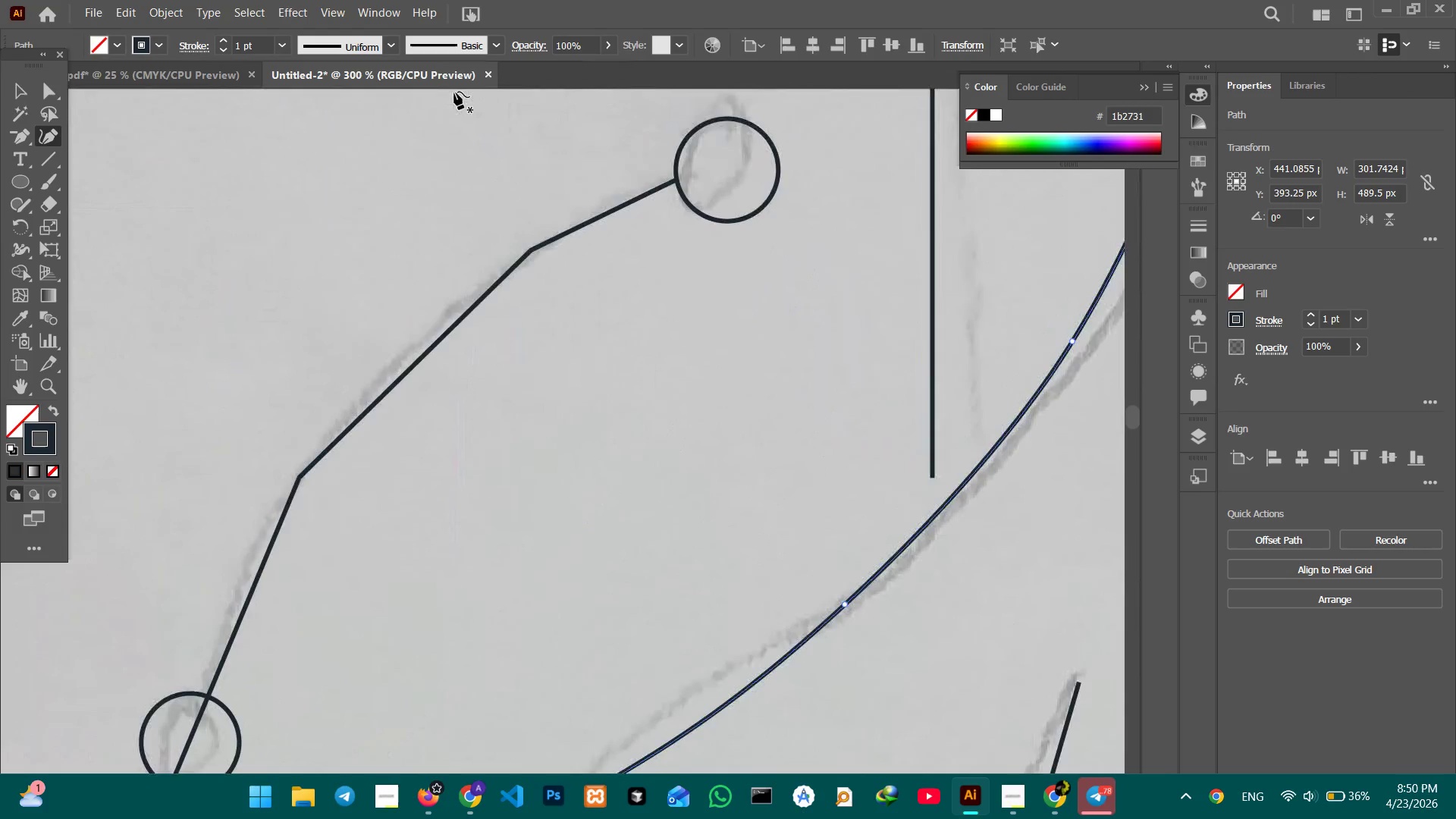 
key(Space)
 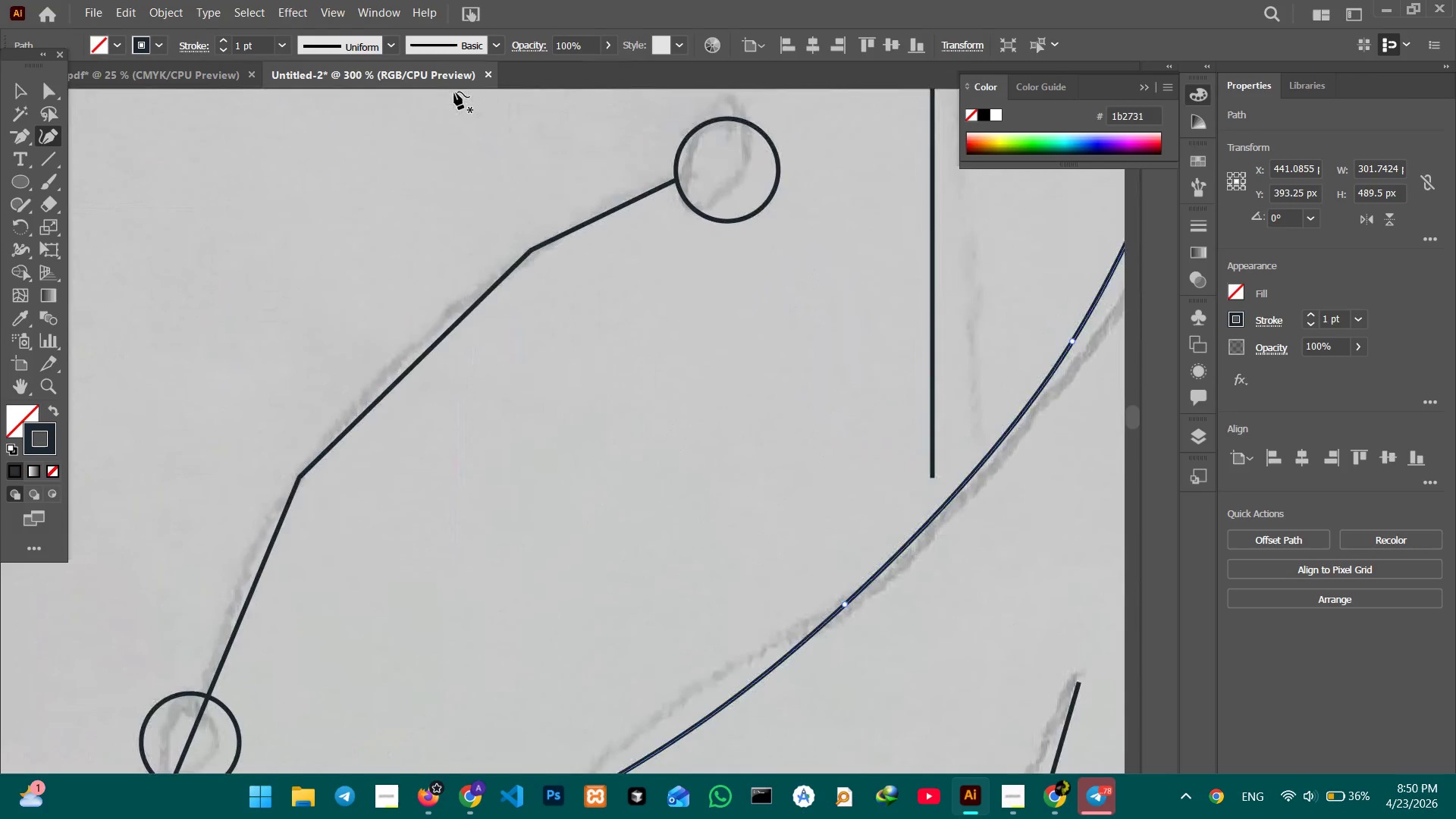 
key(Space)
 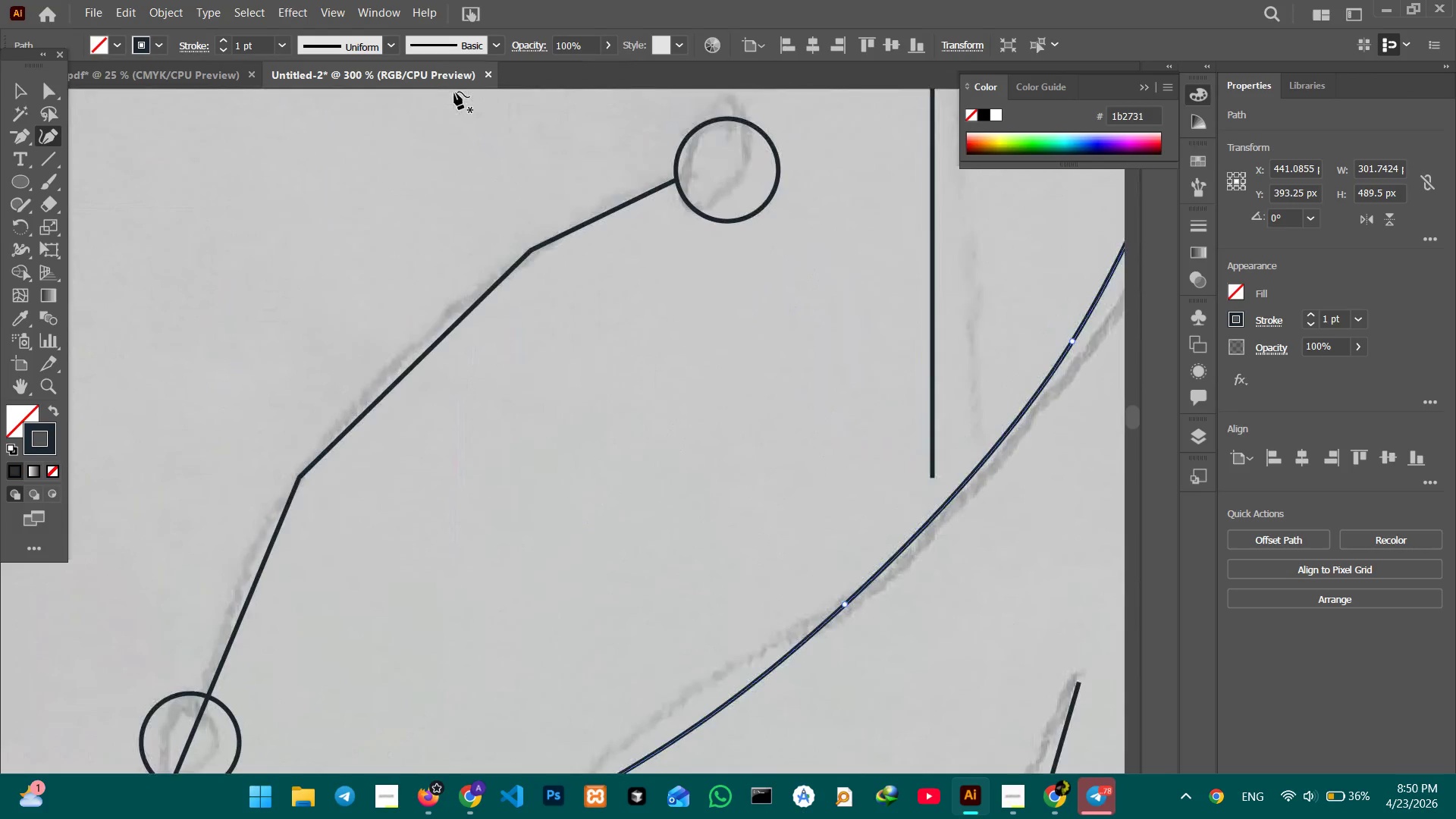 
key(Space)
 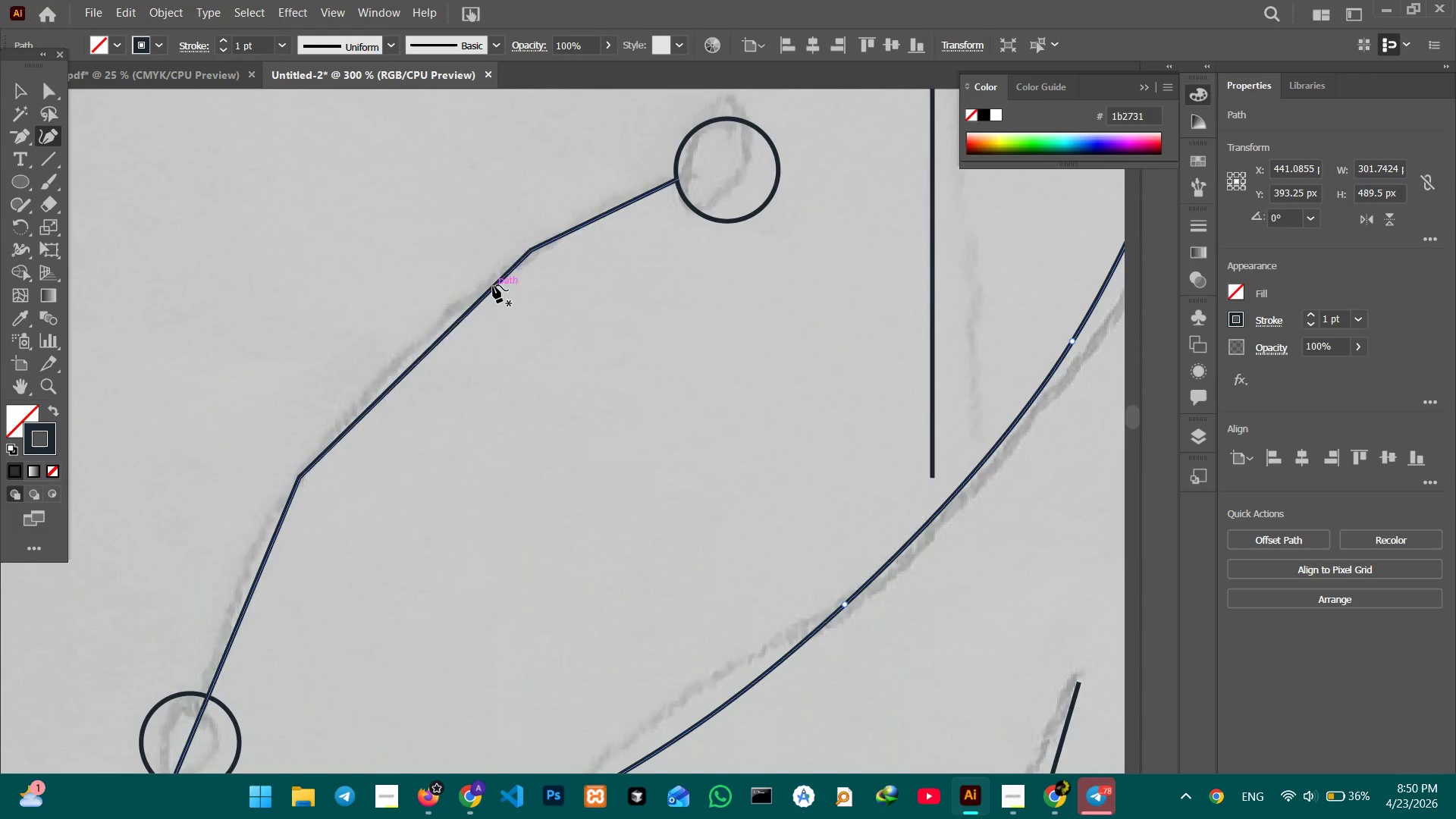 
left_click([493, 285])
 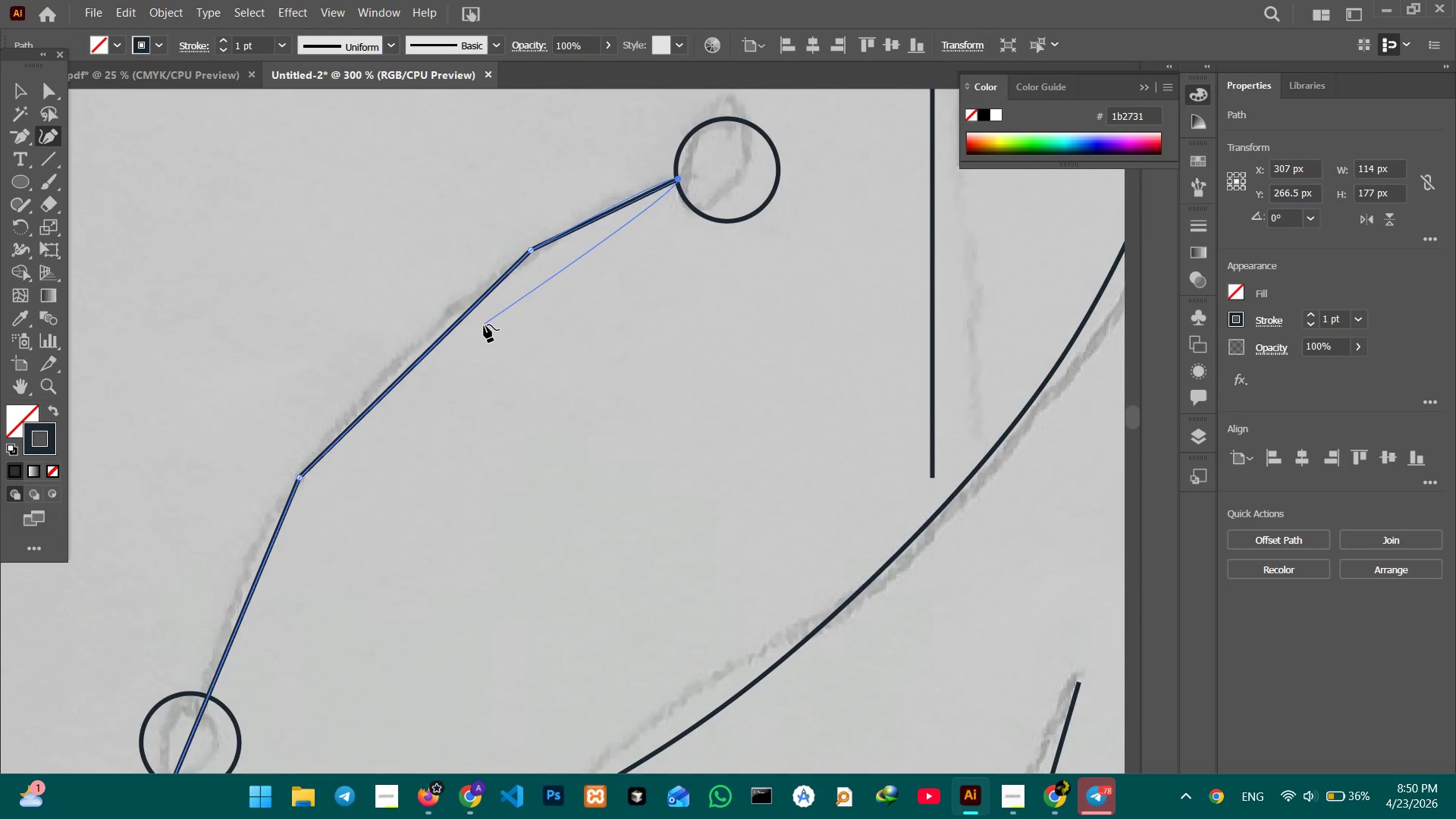 
wait(14.97)
 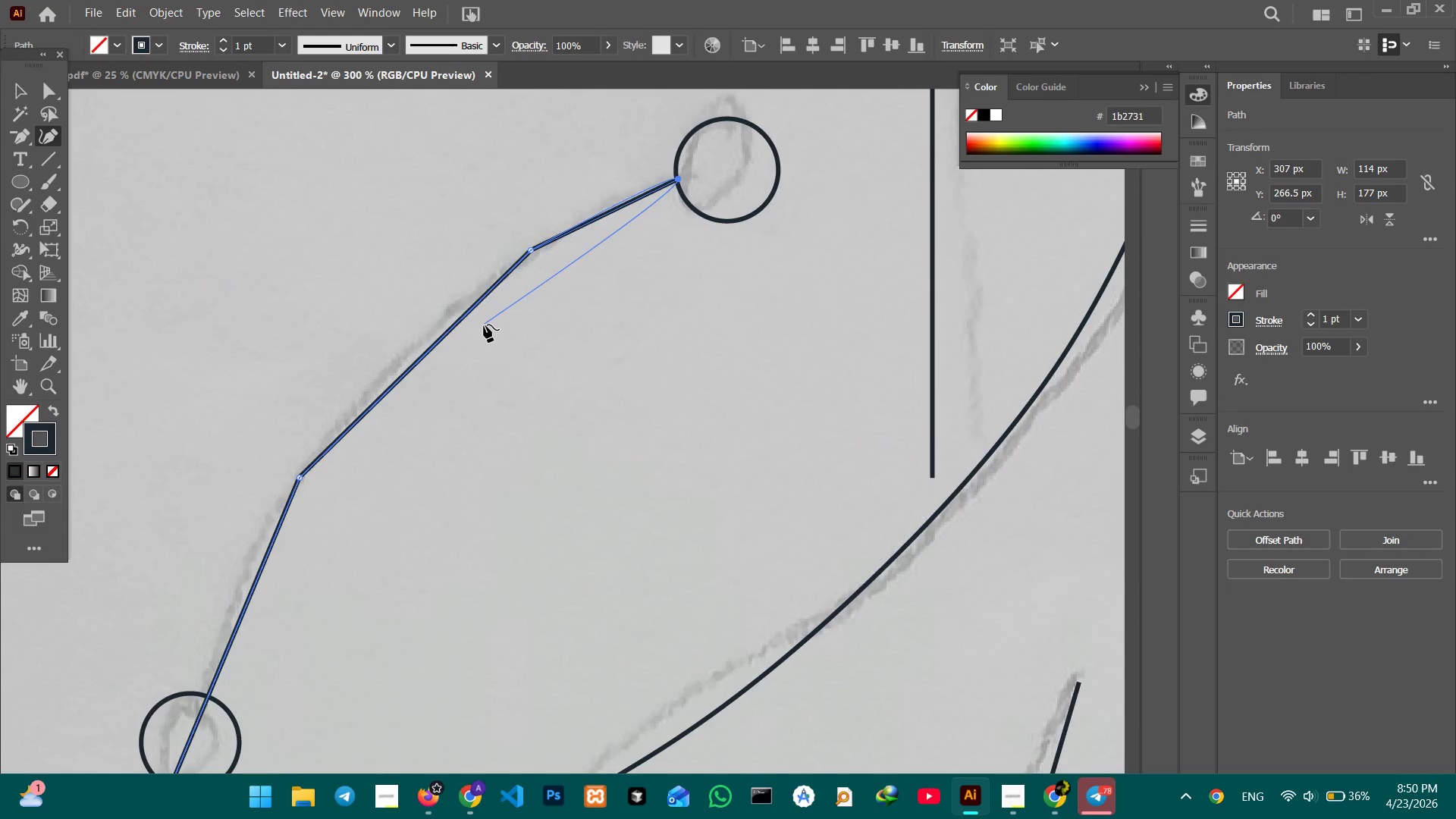 
left_click([526, 250])
 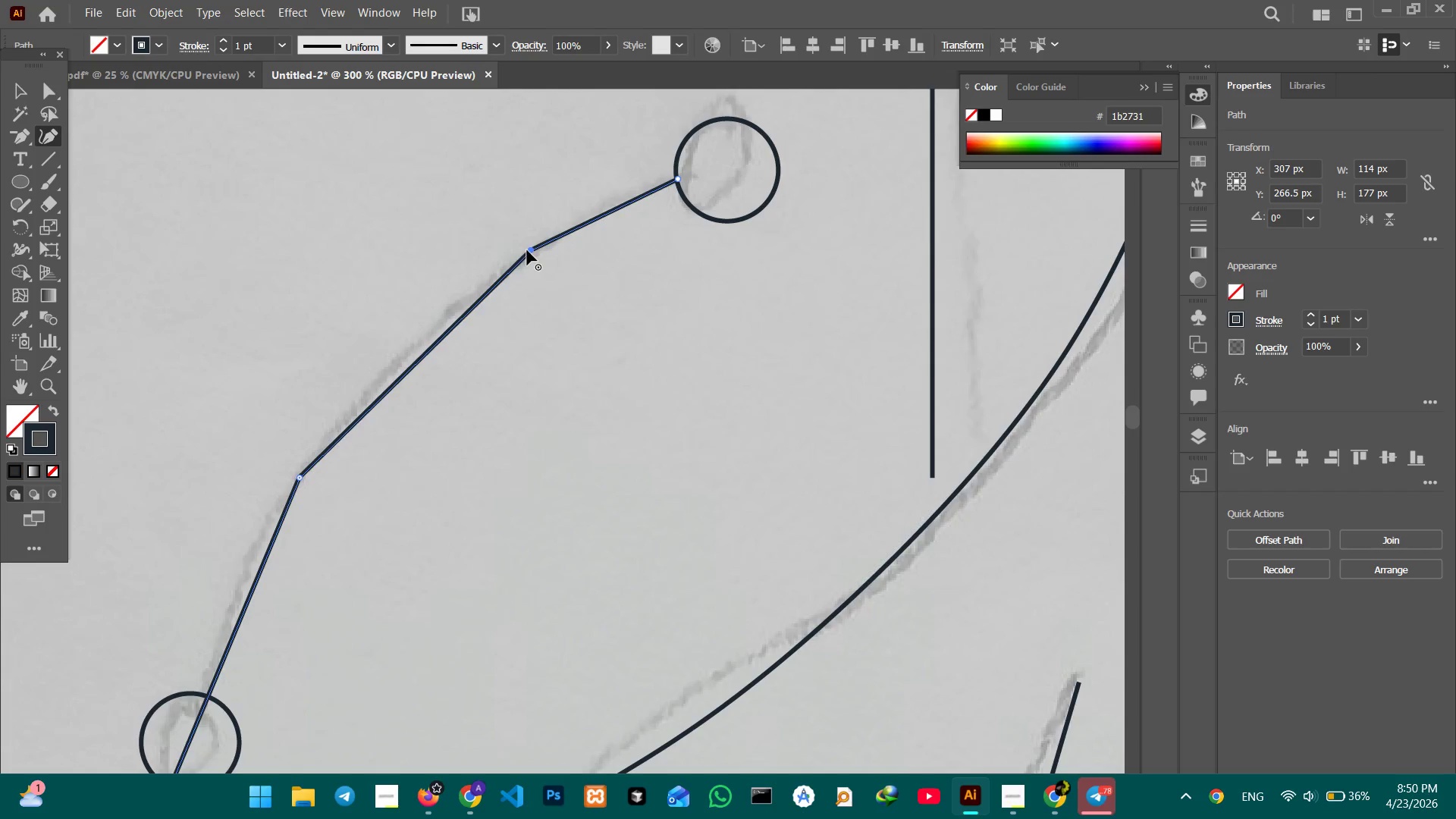 
key(Backspace)
 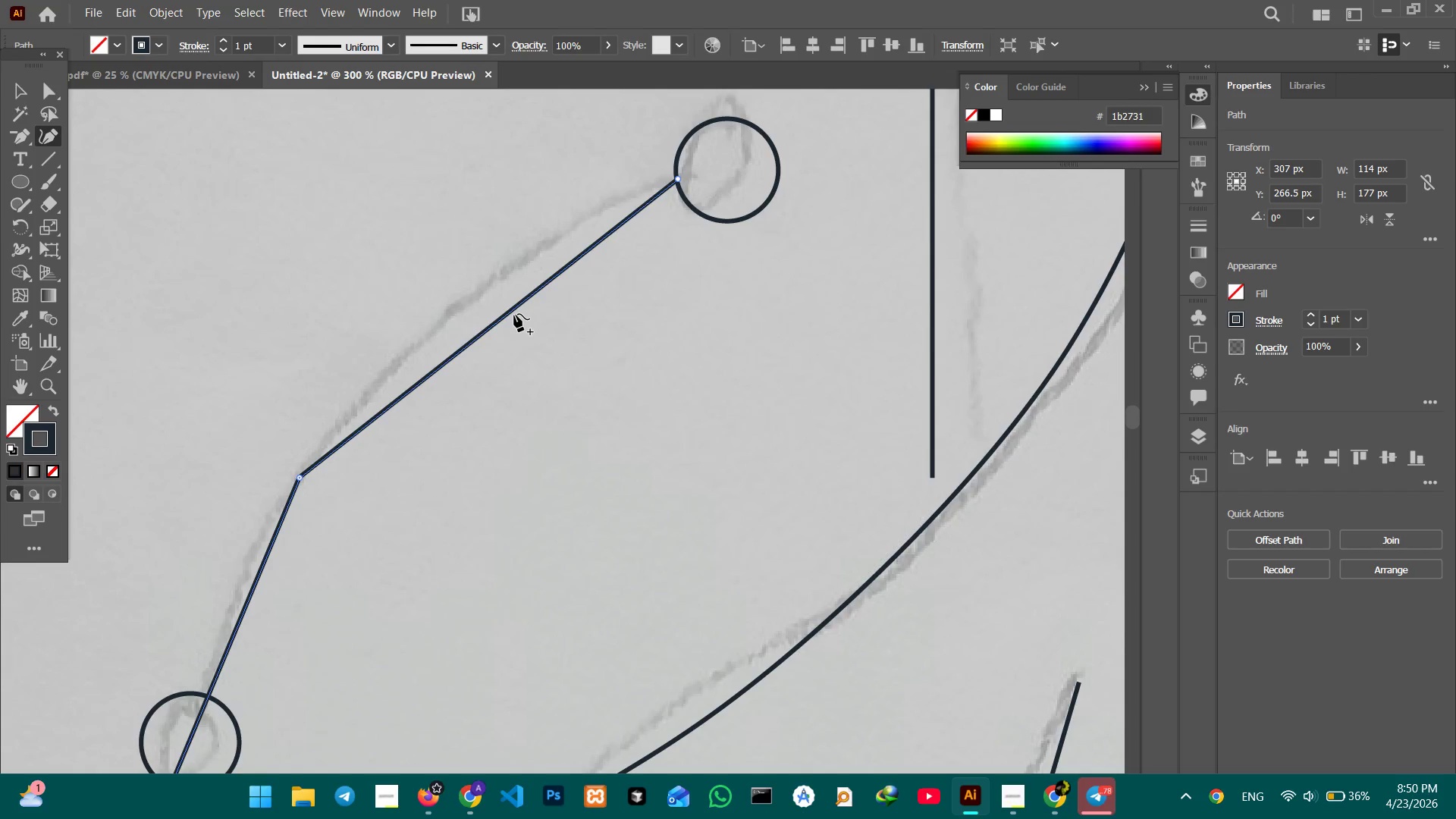 
left_click_drag(start_coordinate=[514, 312], to_coordinate=[504, 273])
 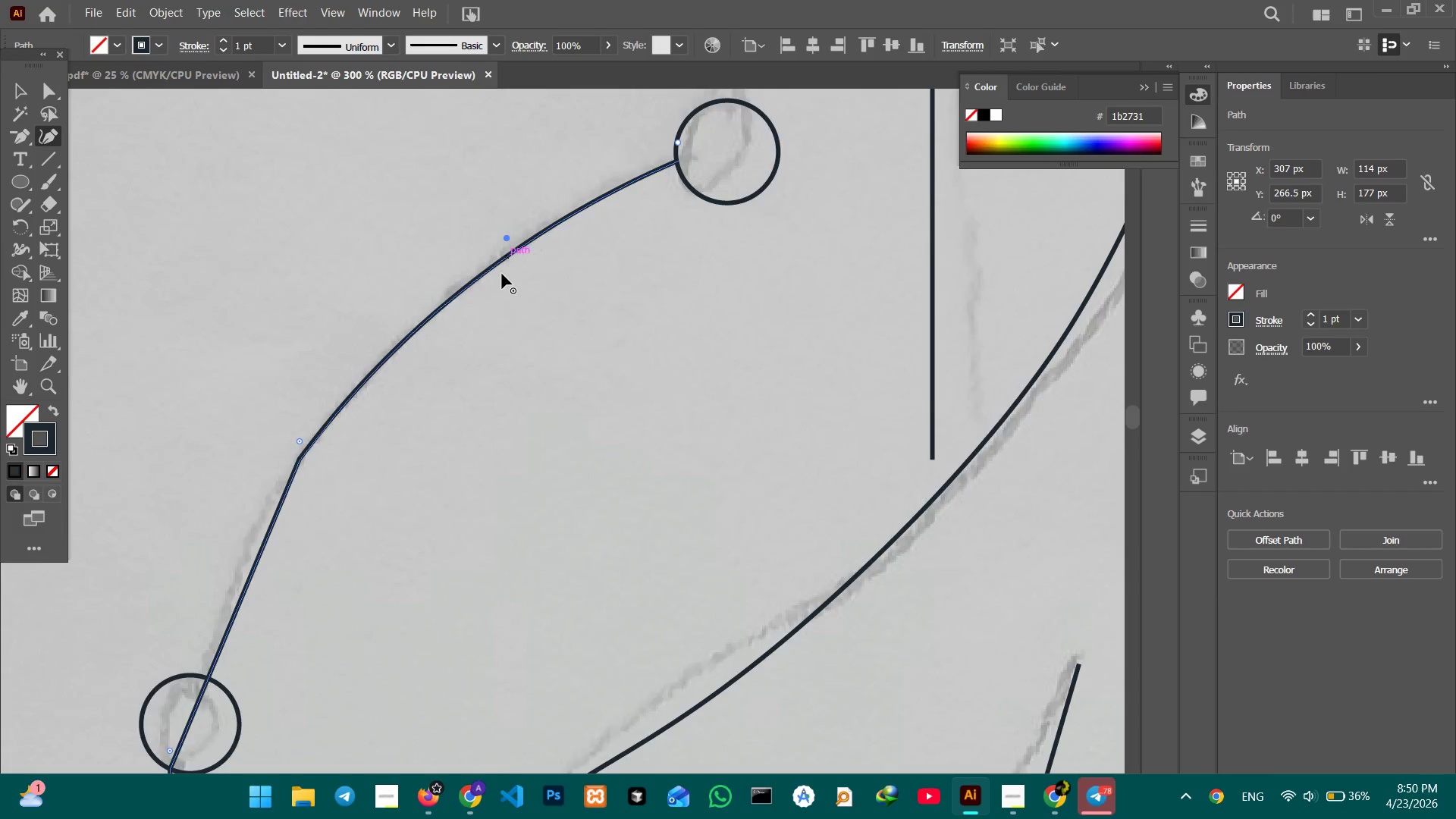 
scroll: coordinate [502, 274], scroll_direction: down, amount: 5.0
 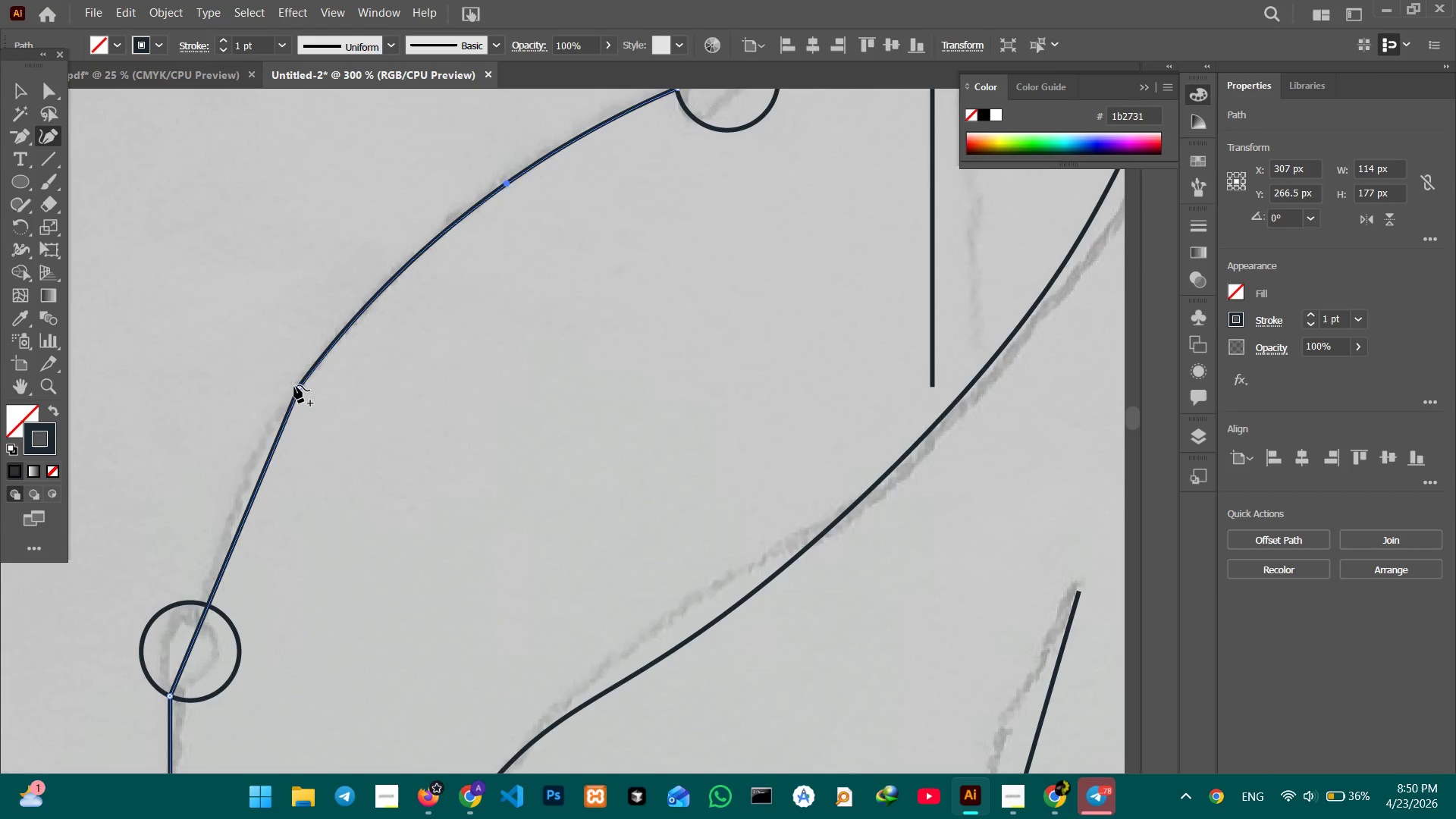 
left_click([294, 385])
 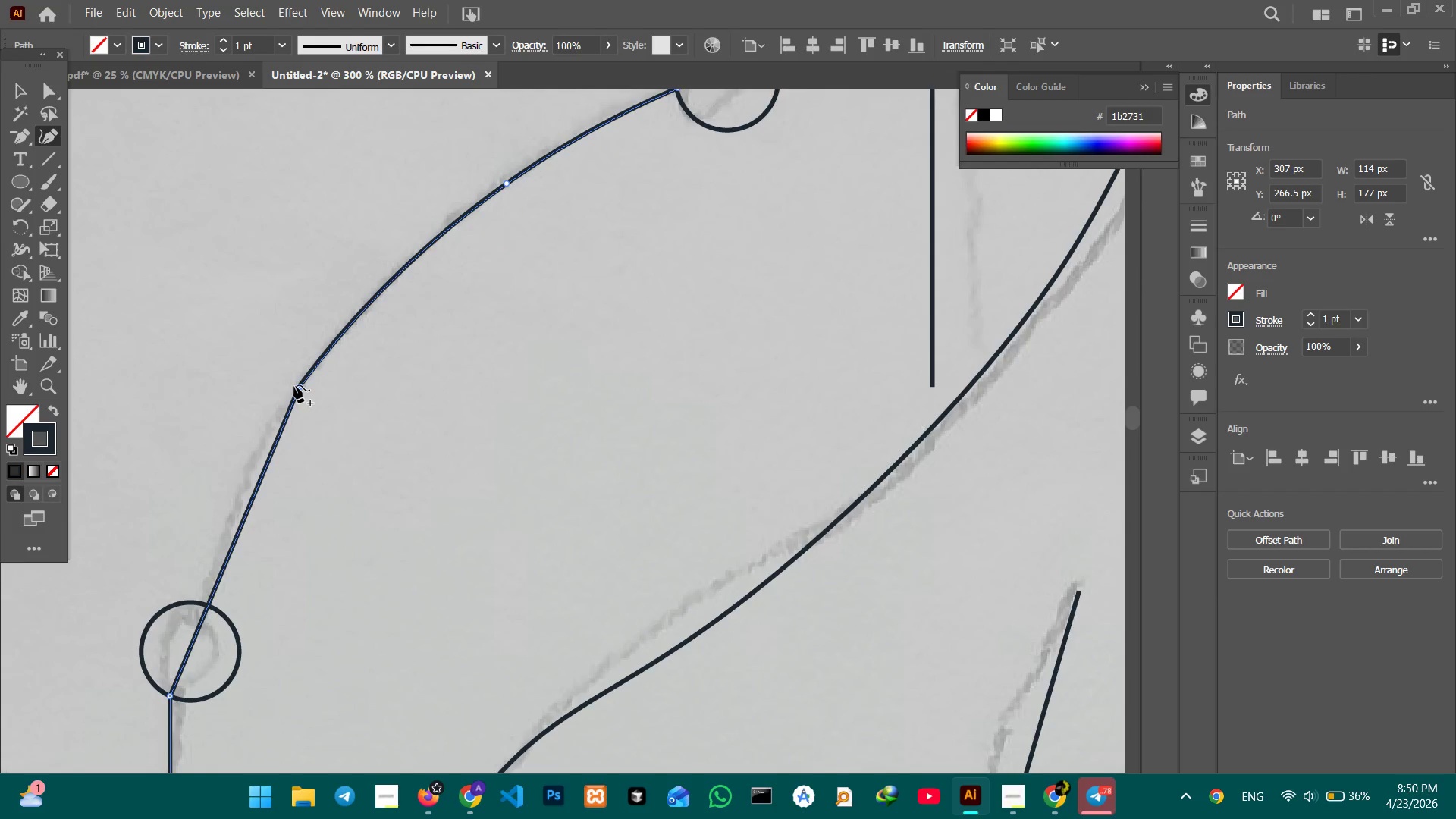 
key(Backspace)
 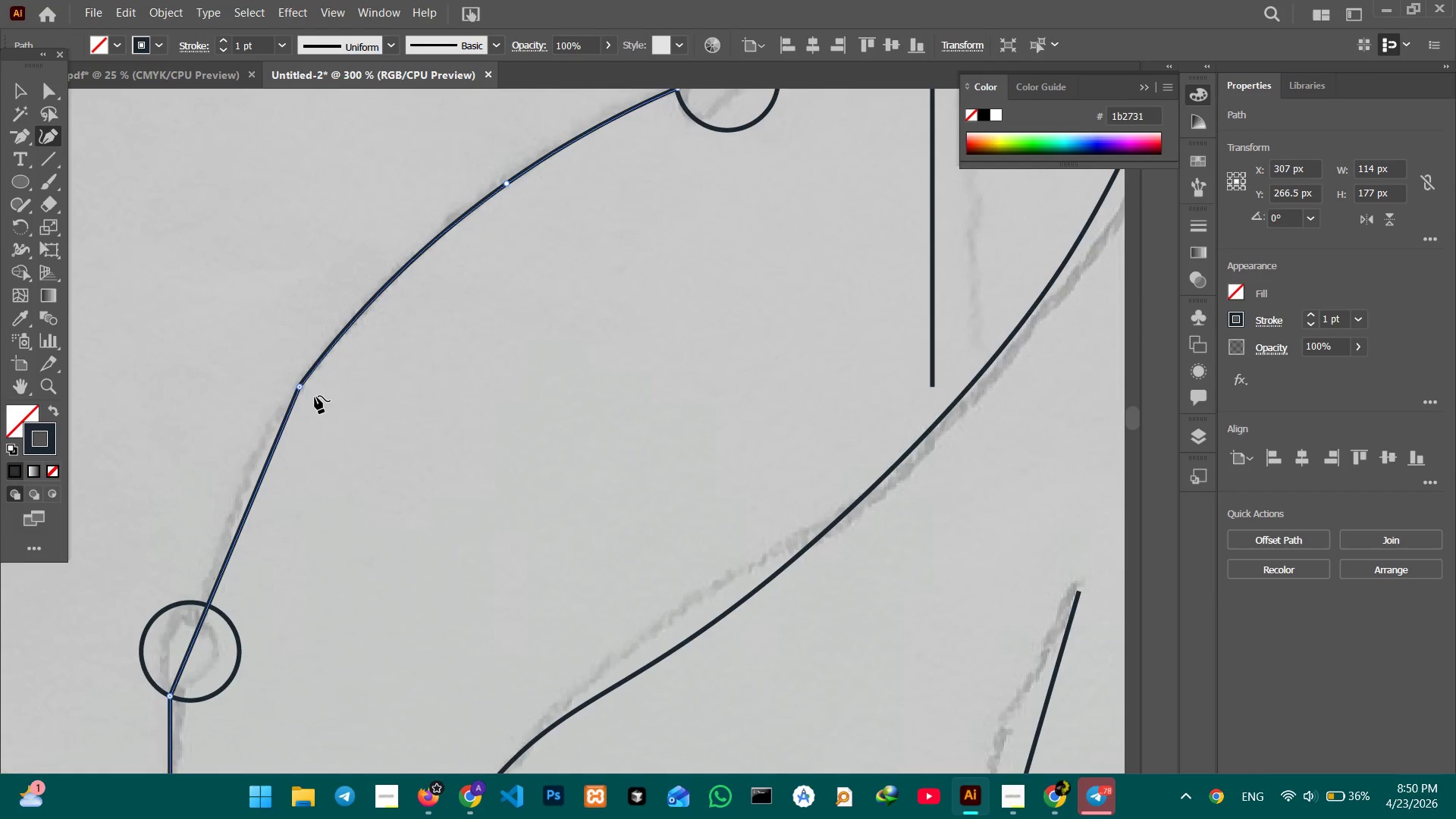 
scroll: coordinate [315, 396], scroll_direction: down, amount: 4.0
 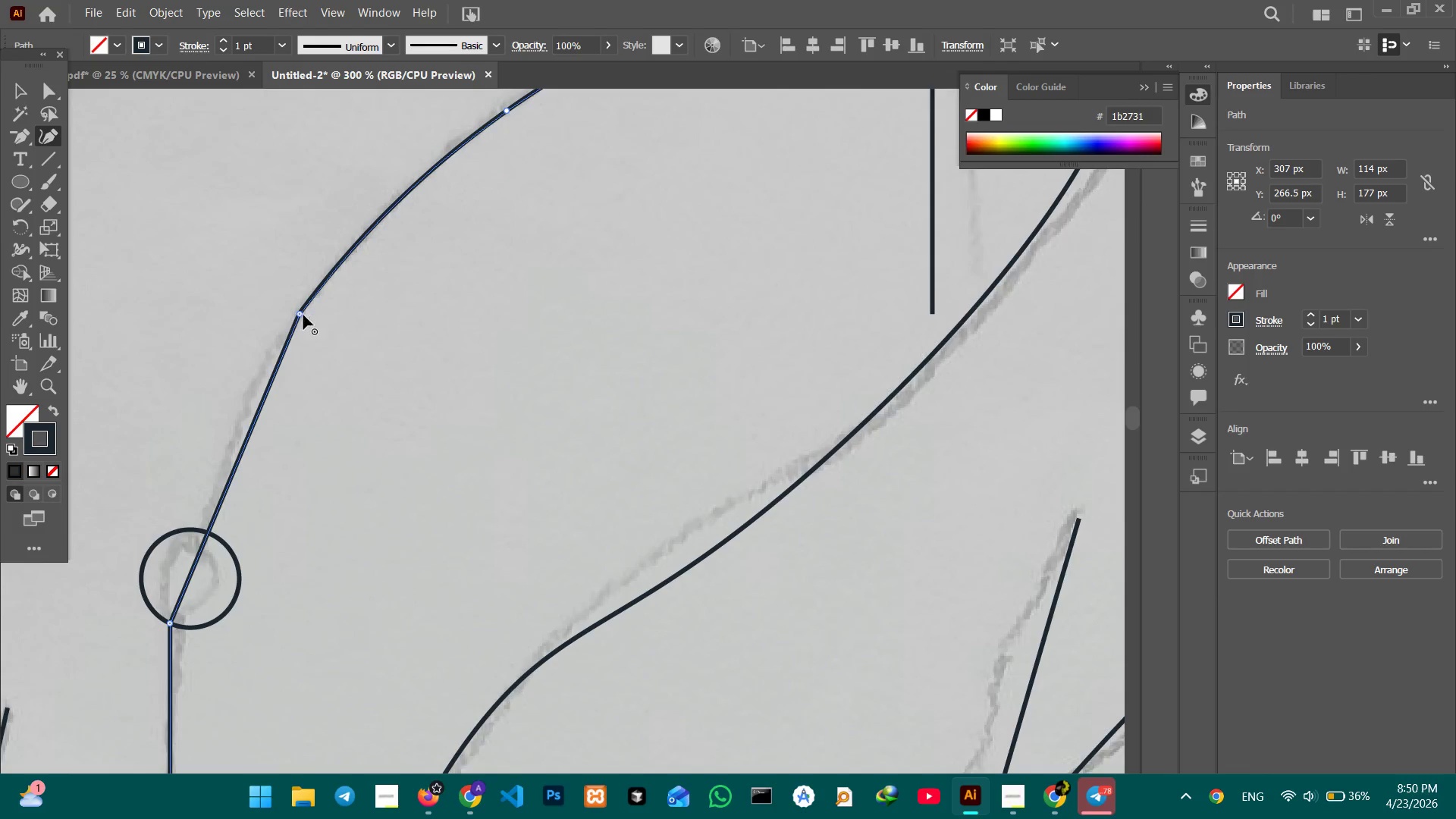 
left_click([302, 313])
 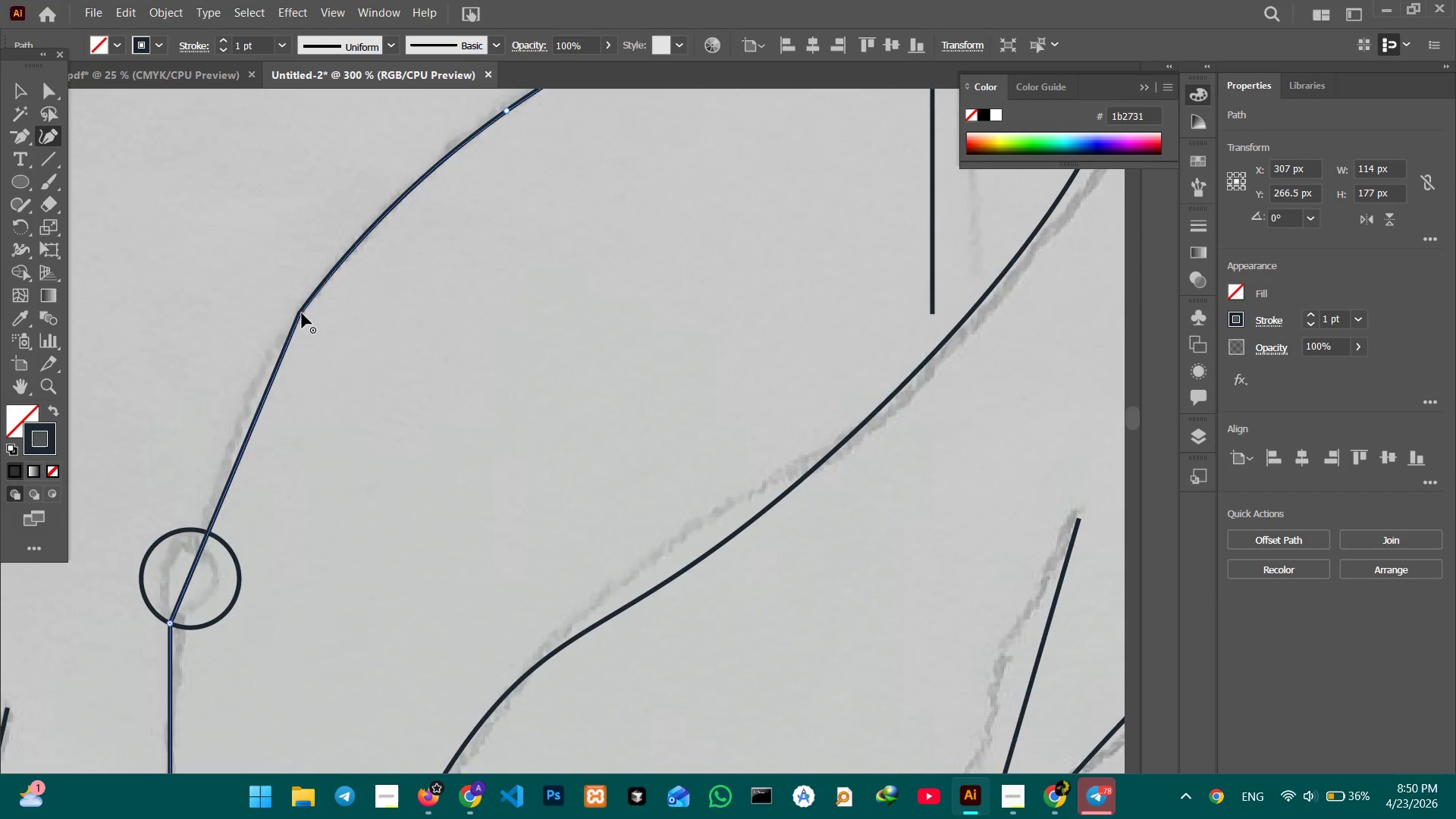 
key(Backspace)
 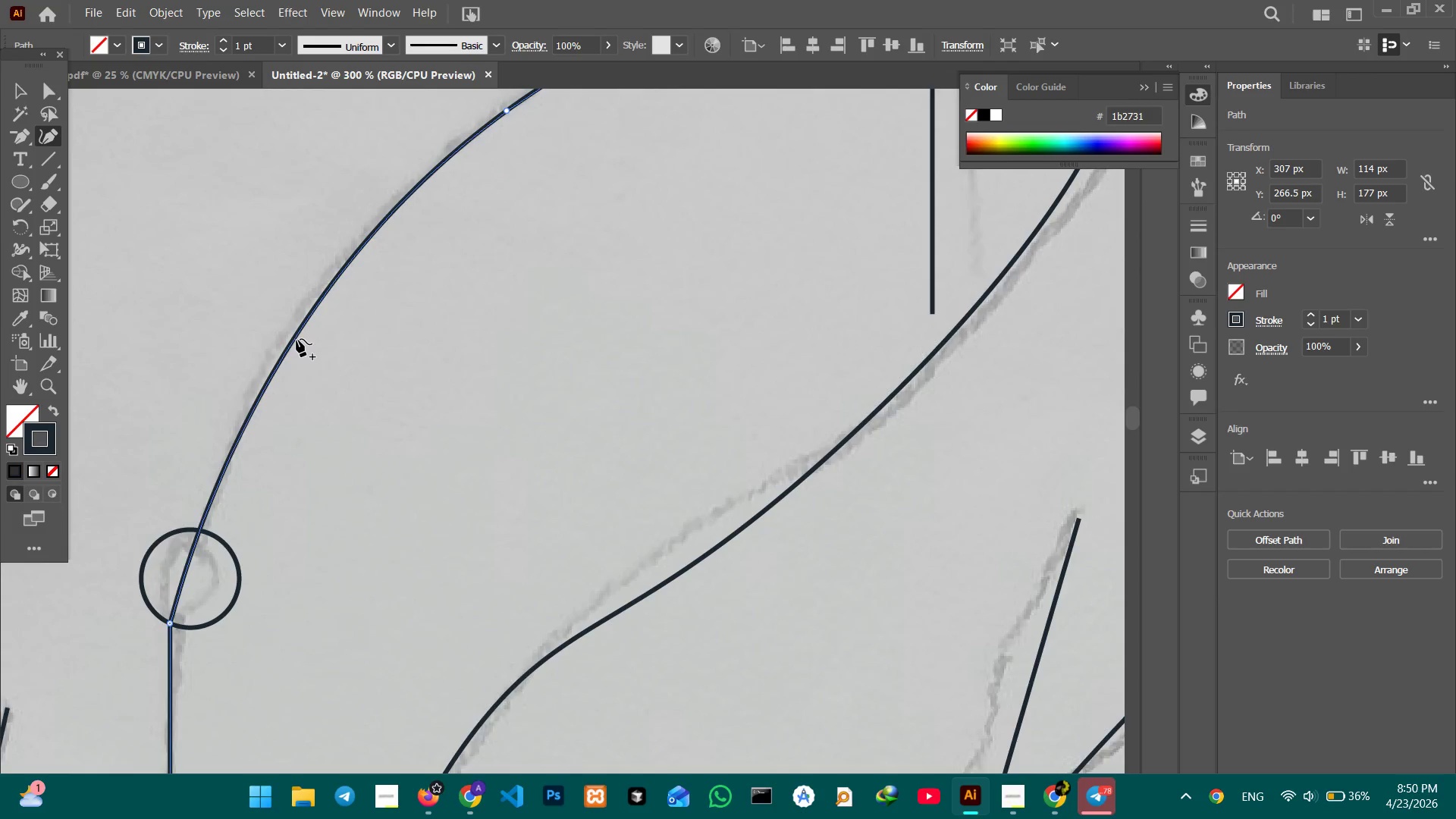 
scroll: coordinate [293, 337], scroll_direction: down, amount: 11.0
 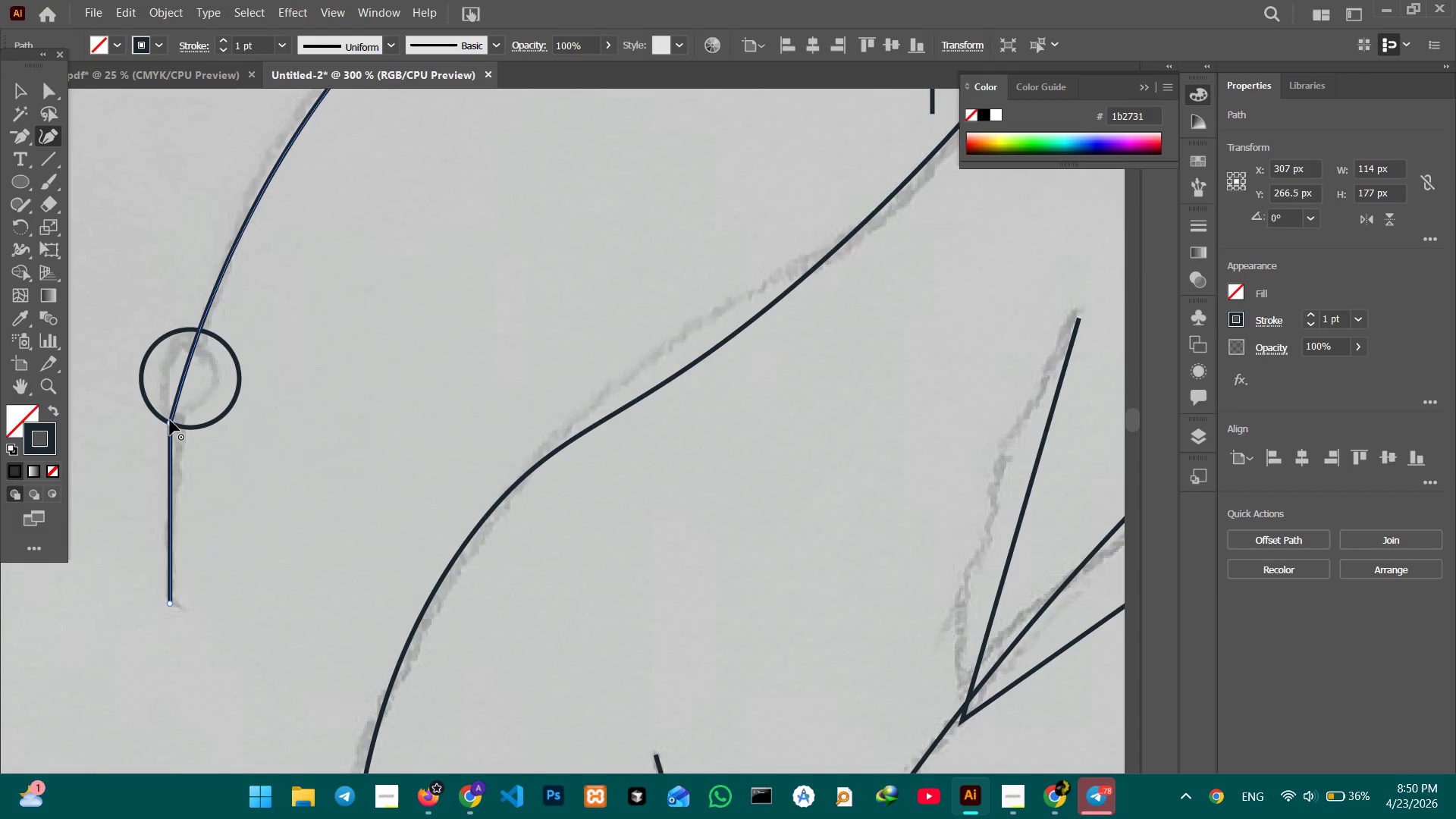 
left_click([170, 420])
 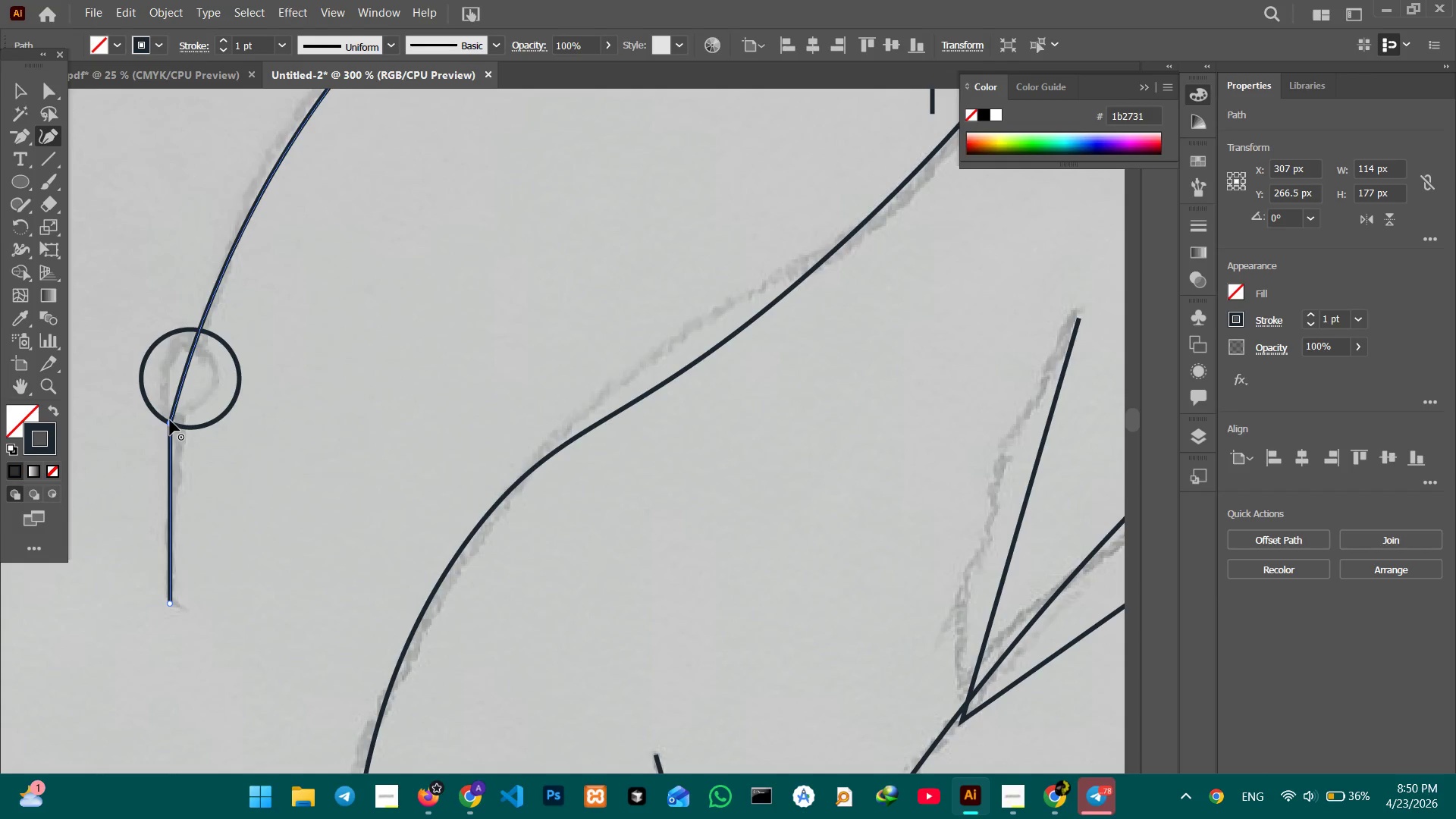 
key(Backspace)
 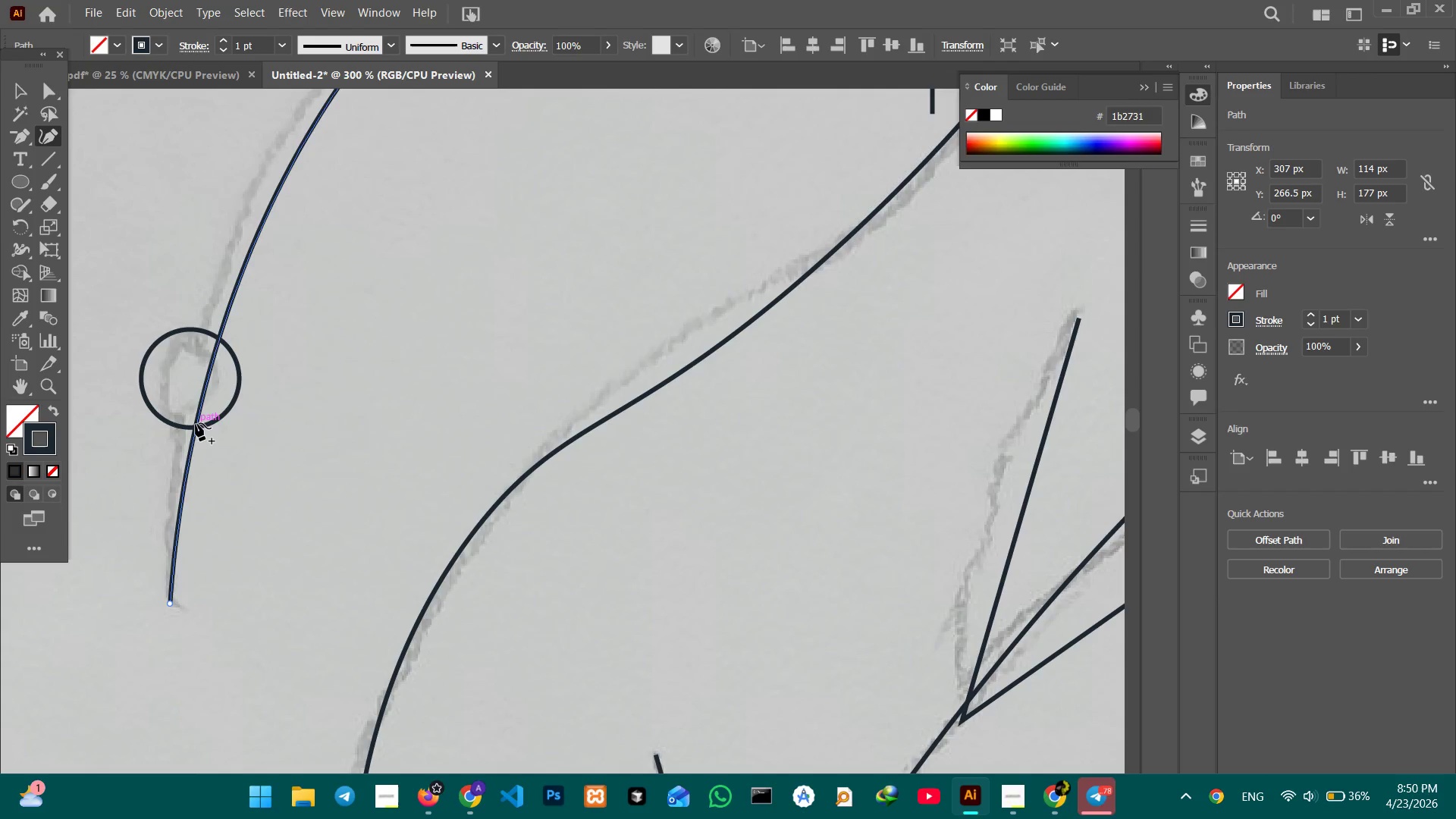 
left_click_drag(start_coordinate=[196, 423], to_coordinate=[182, 412])
 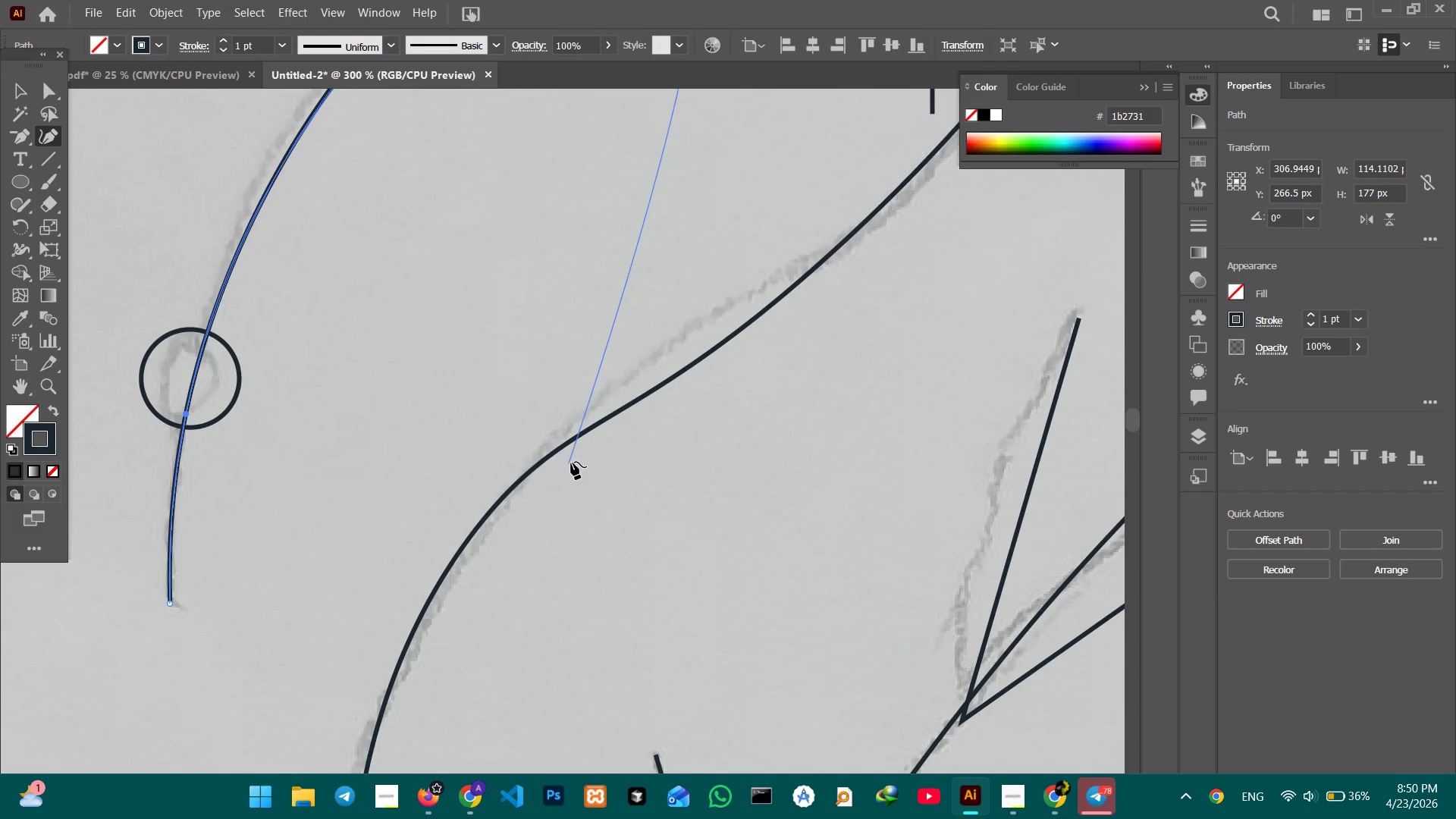 
hold_key(key=Space, duration=1.5)
 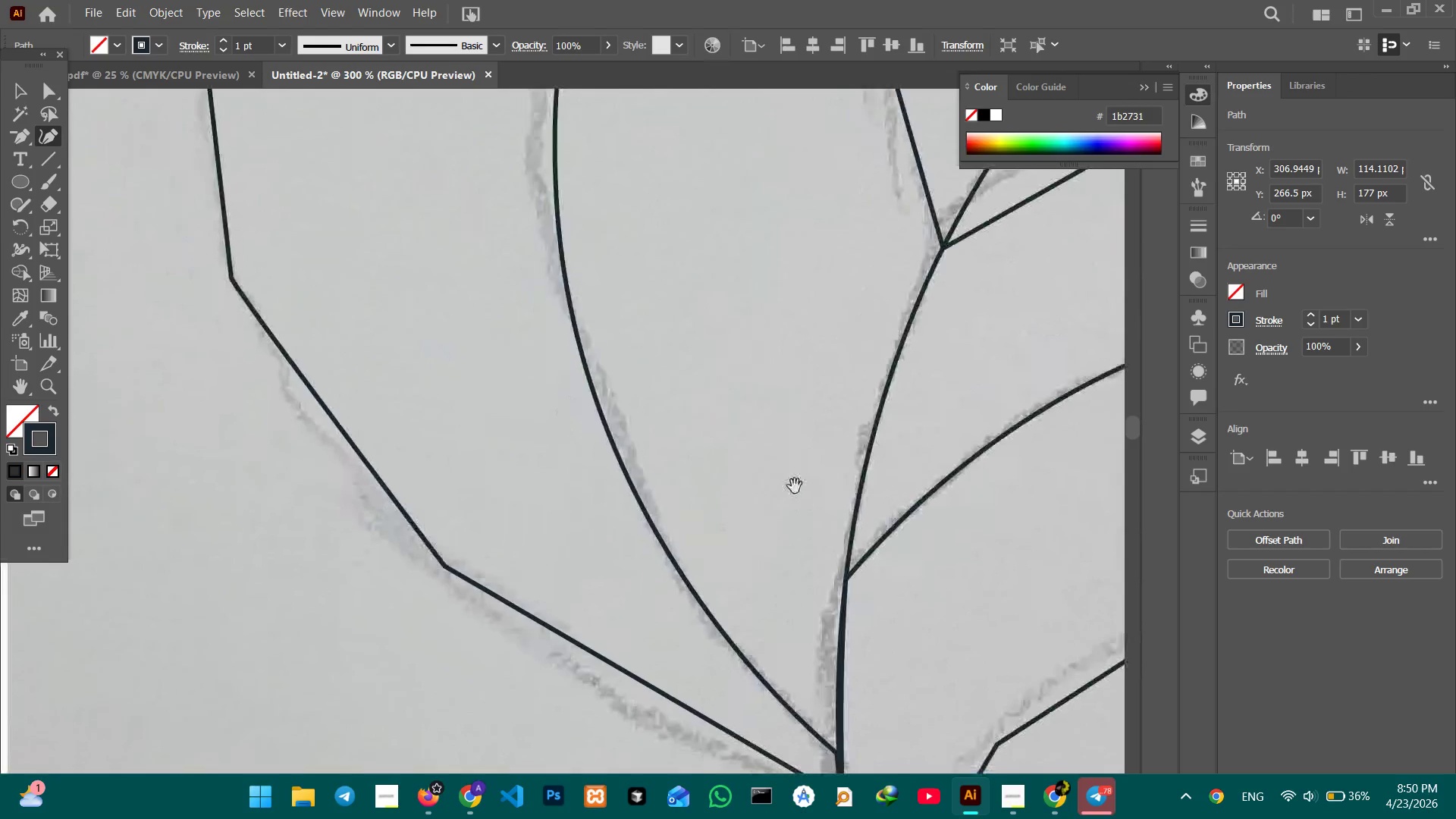 
left_click_drag(start_coordinate=[664, 517], to_coordinate=[402, 215])
 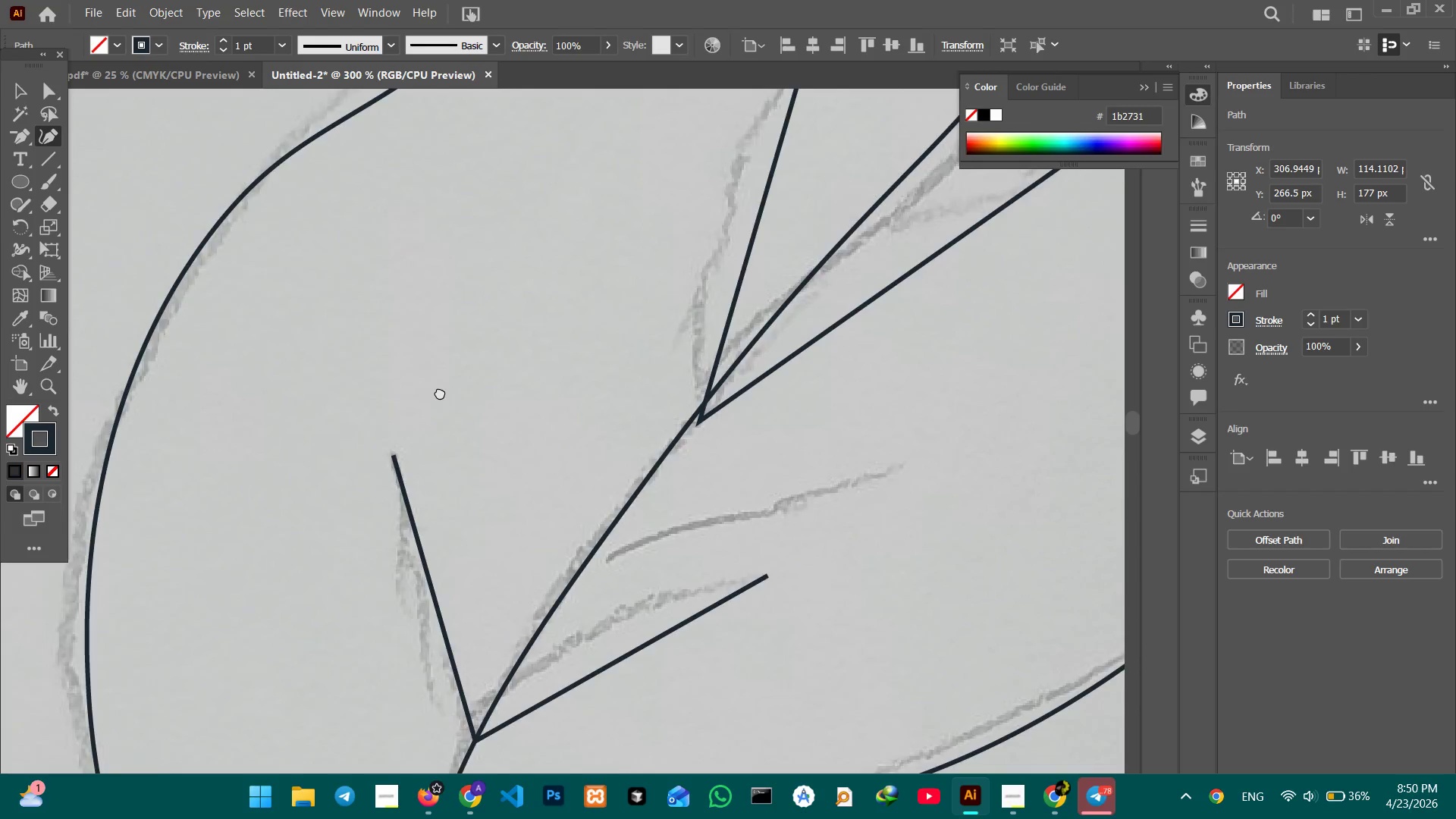 
left_click_drag(start_coordinate=[430, 447], to_coordinate=[502, 201])
 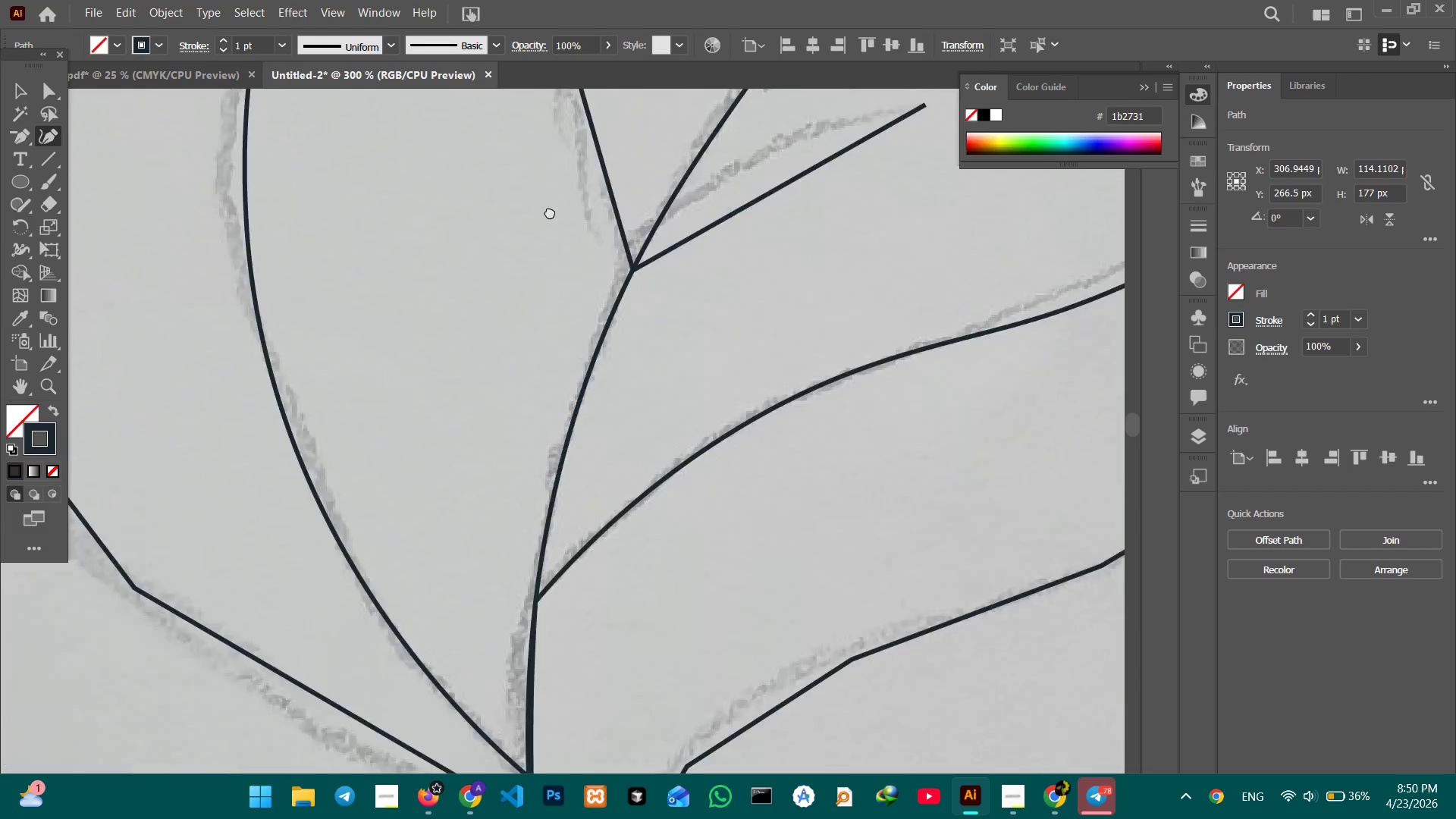 
left_click_drag(start_coordinate=[444, 488], to_coordinate=[550, 212])
 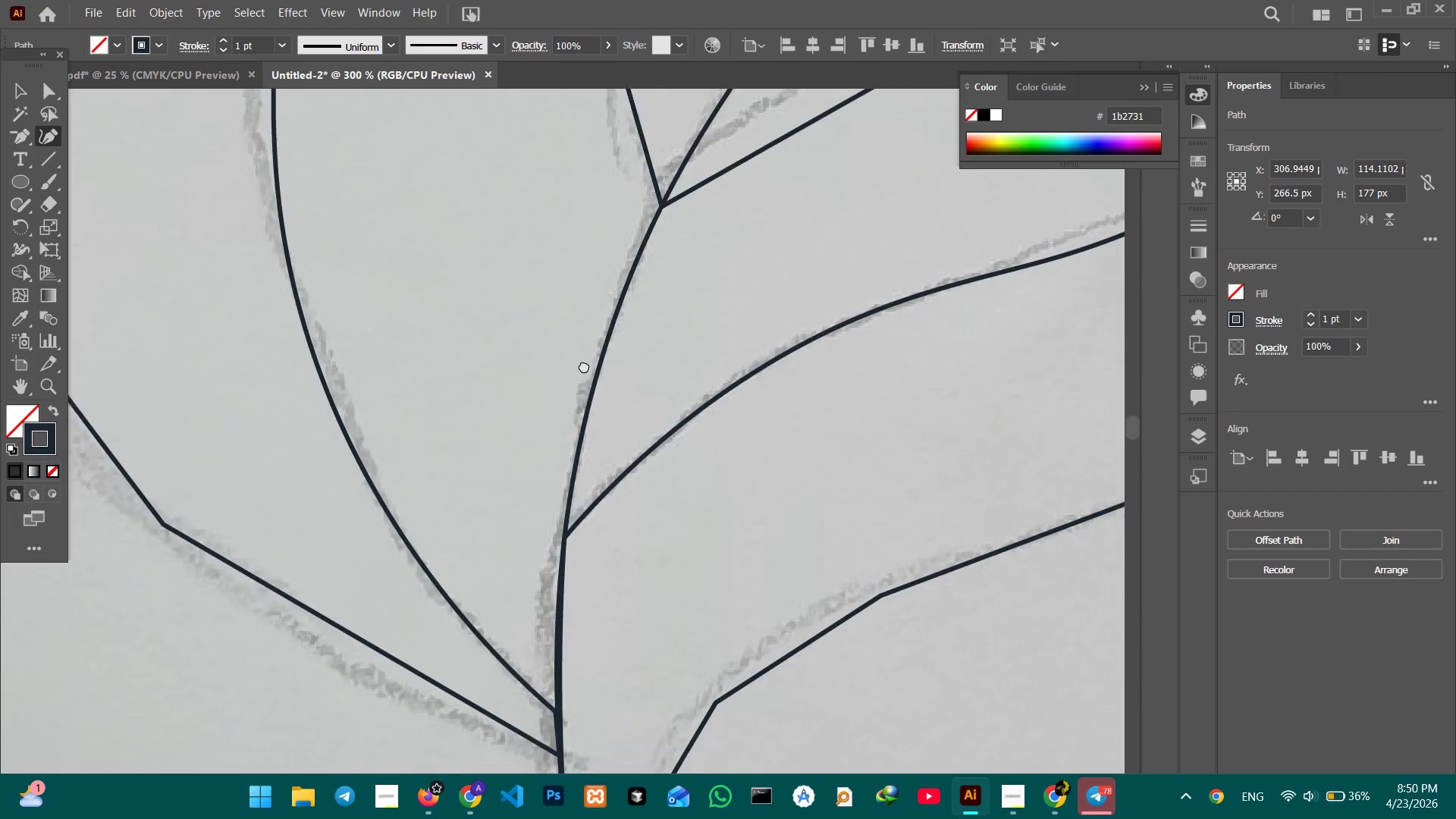 
left_click_drag(start_coordinate=[510, 471], to_coordinate=[802, 492])
 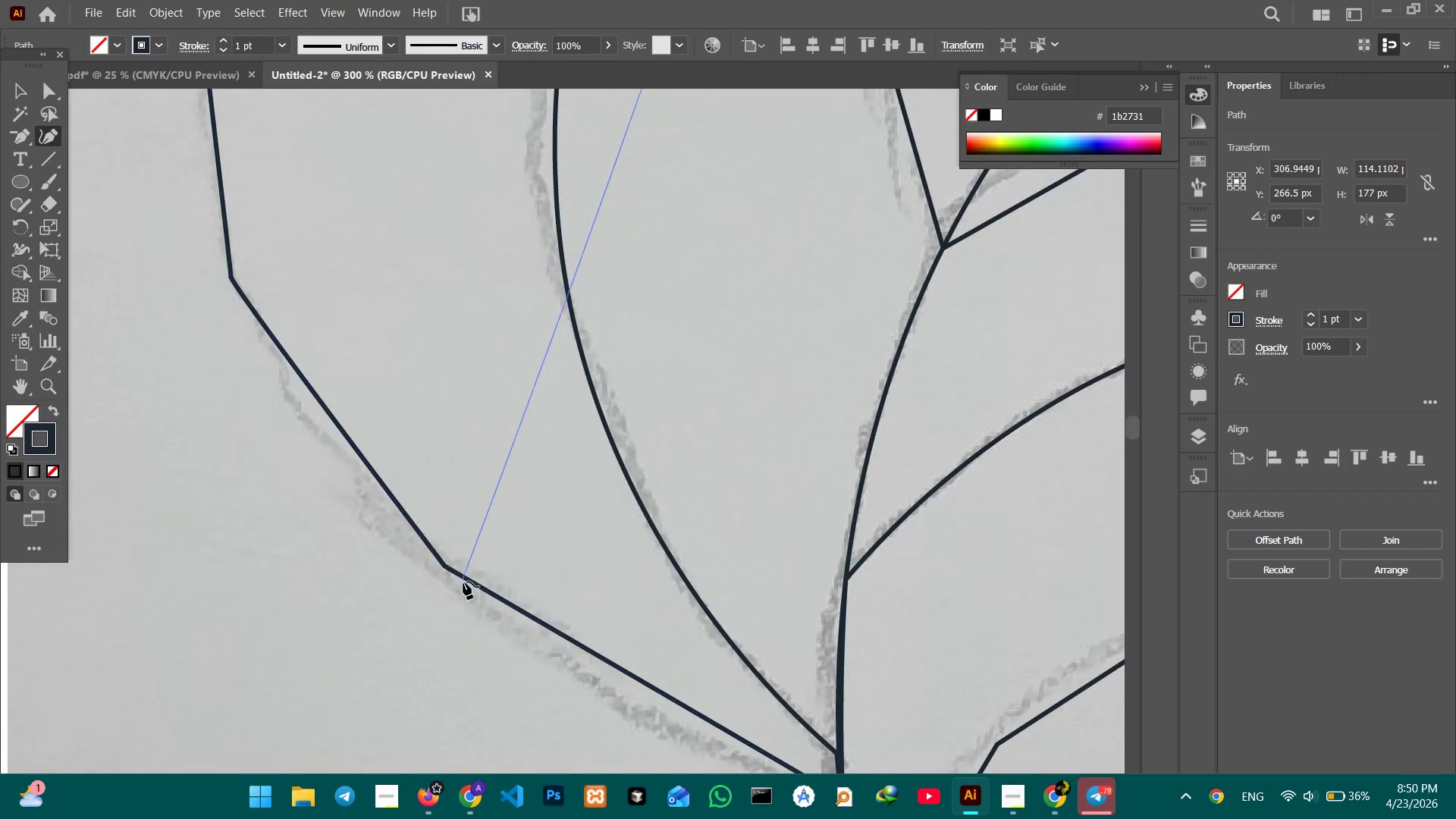 
hold_key(key=Space, duration=0.77)
 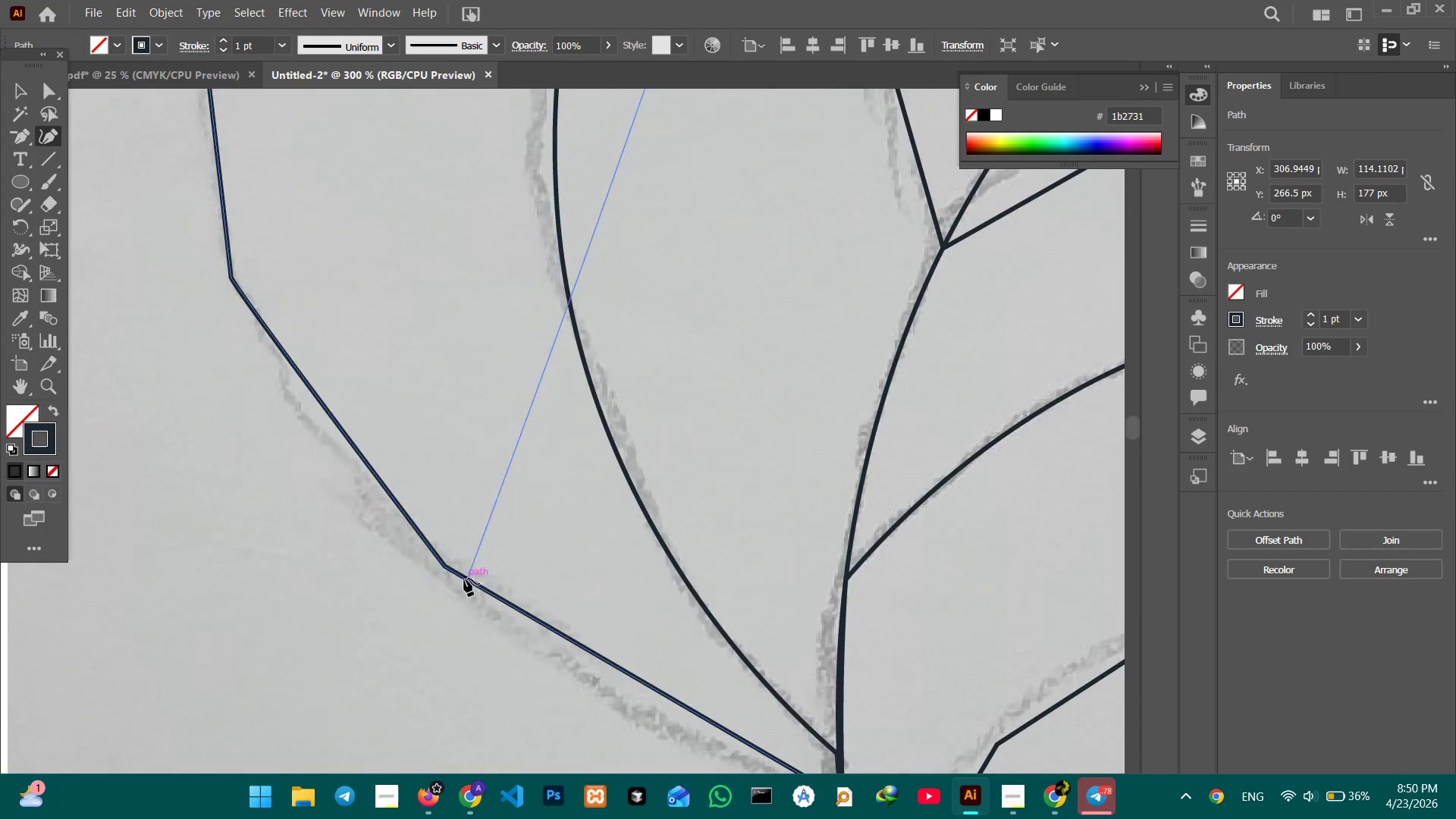 
left_click([464, 579])
 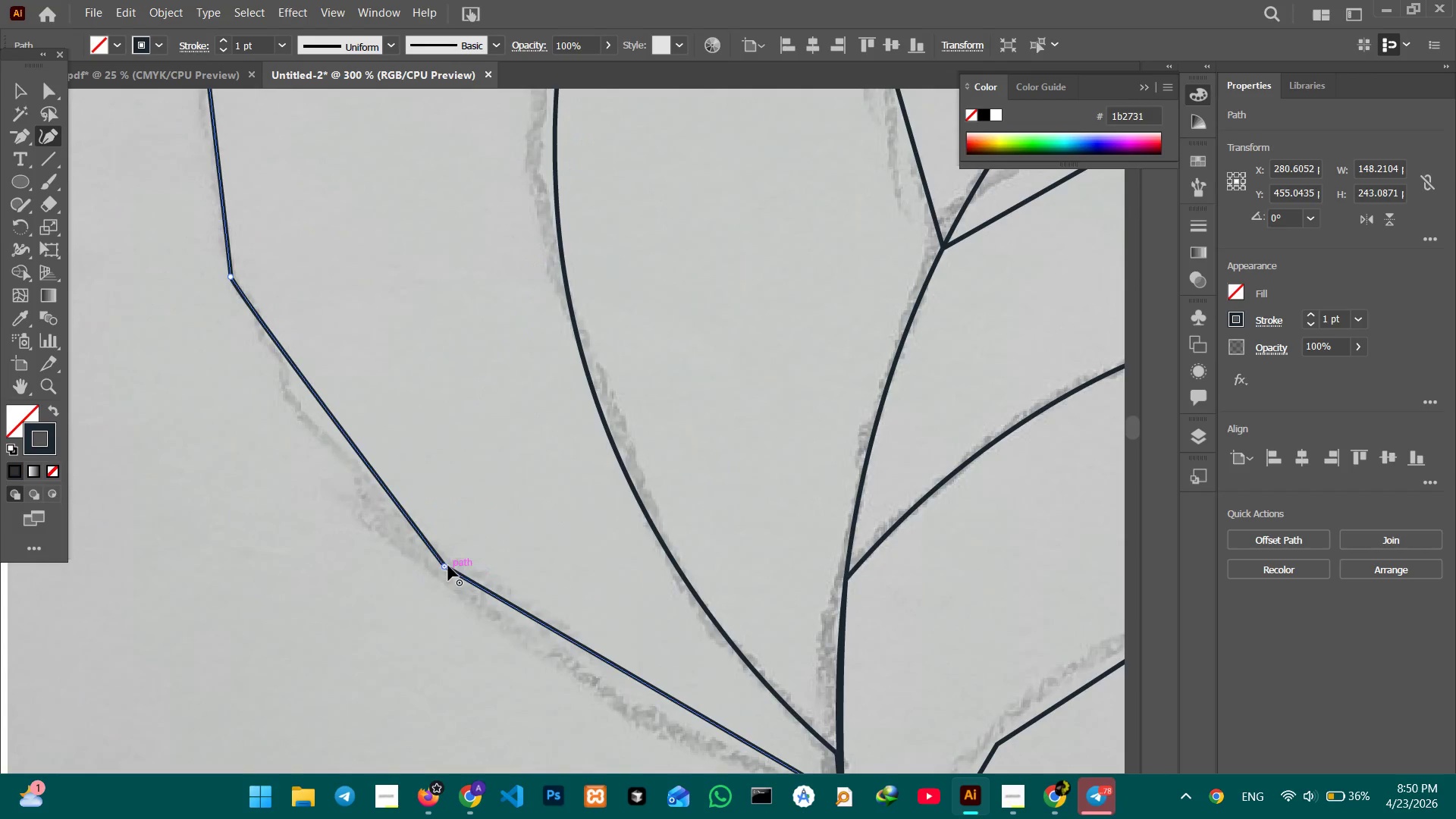 
double_click([448, 566])
 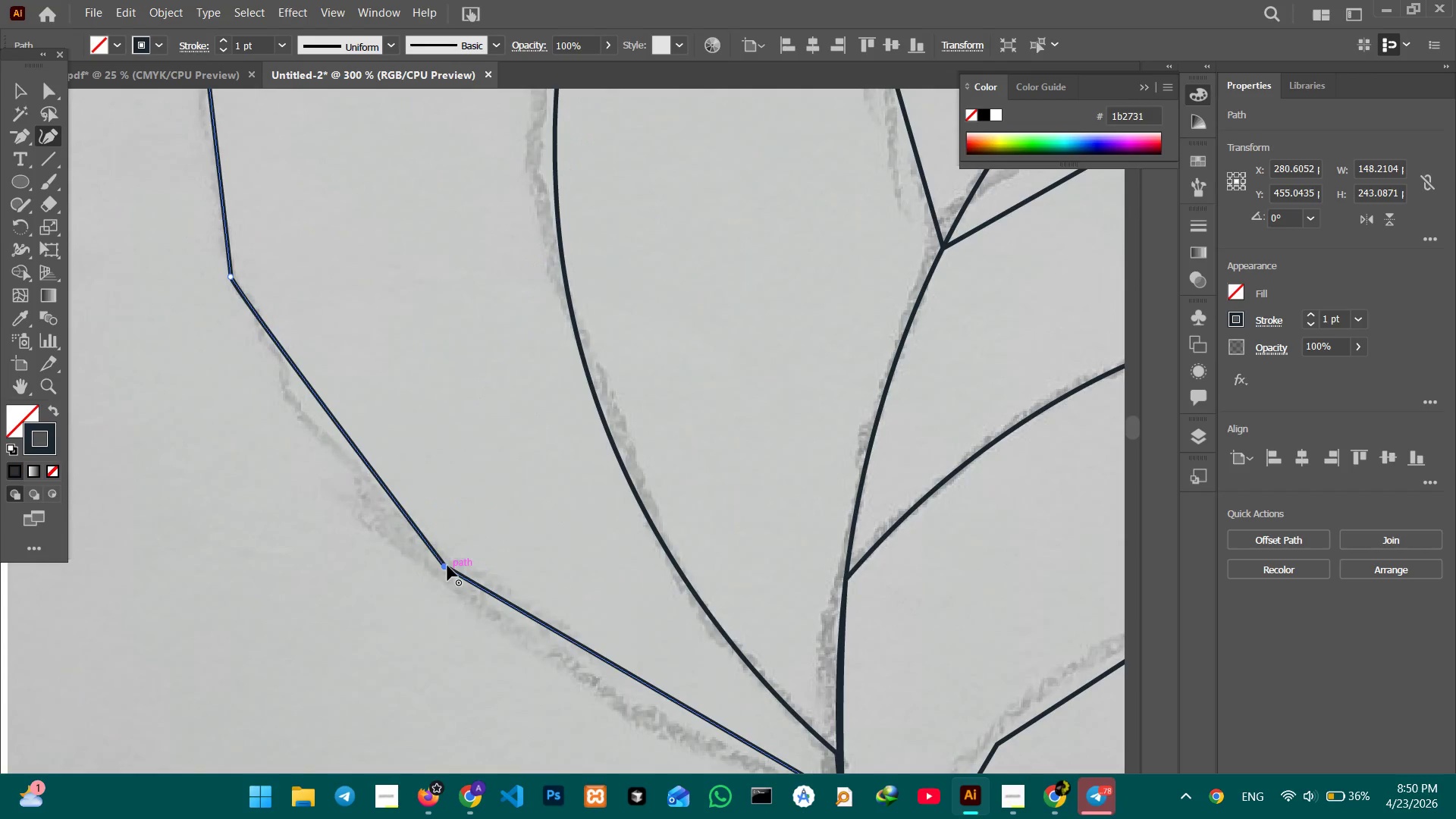 
key(Backspace)
 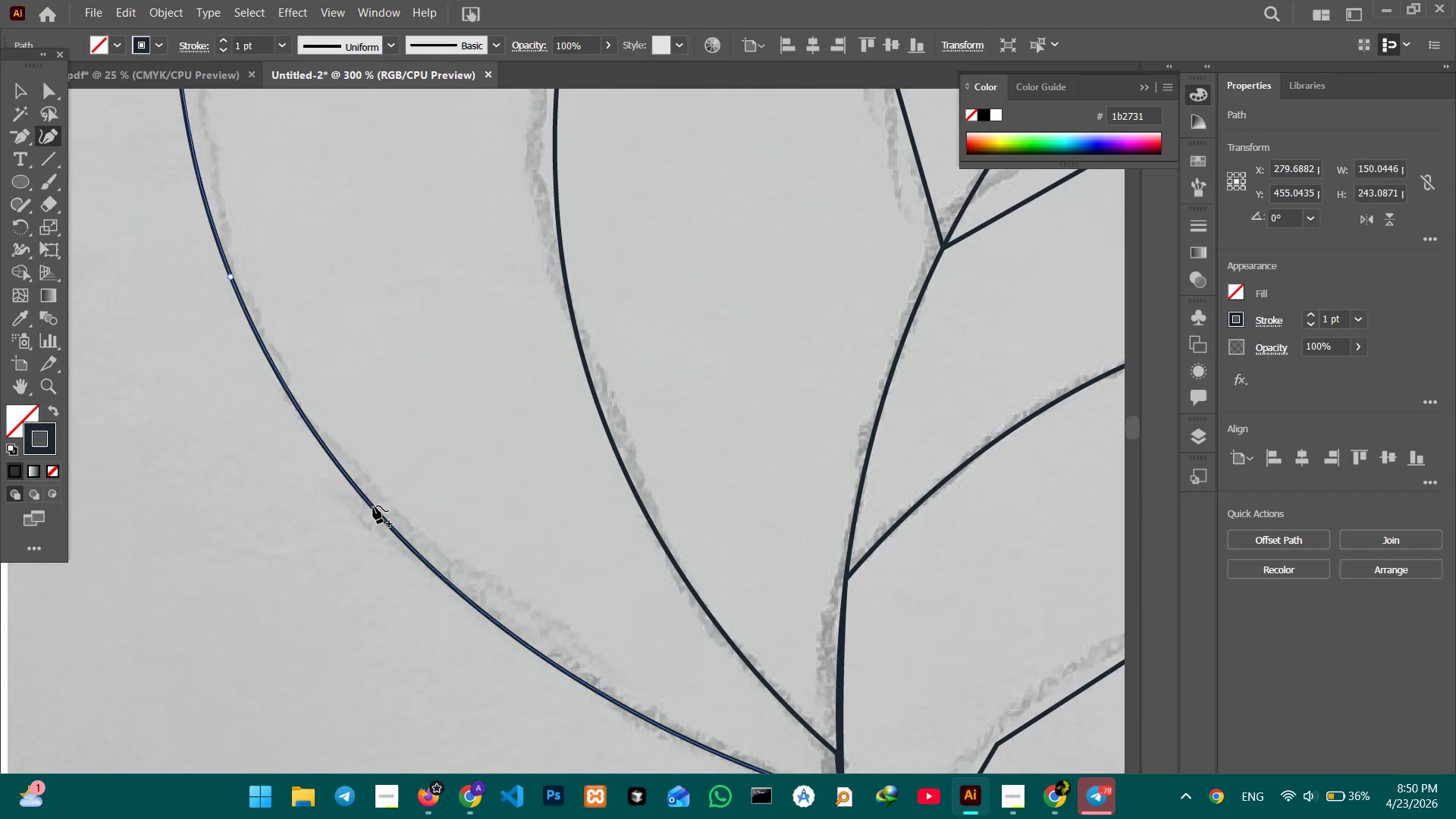 
scroll: coordinate [372, 507], scroll_direction: up, amount: 27.0
 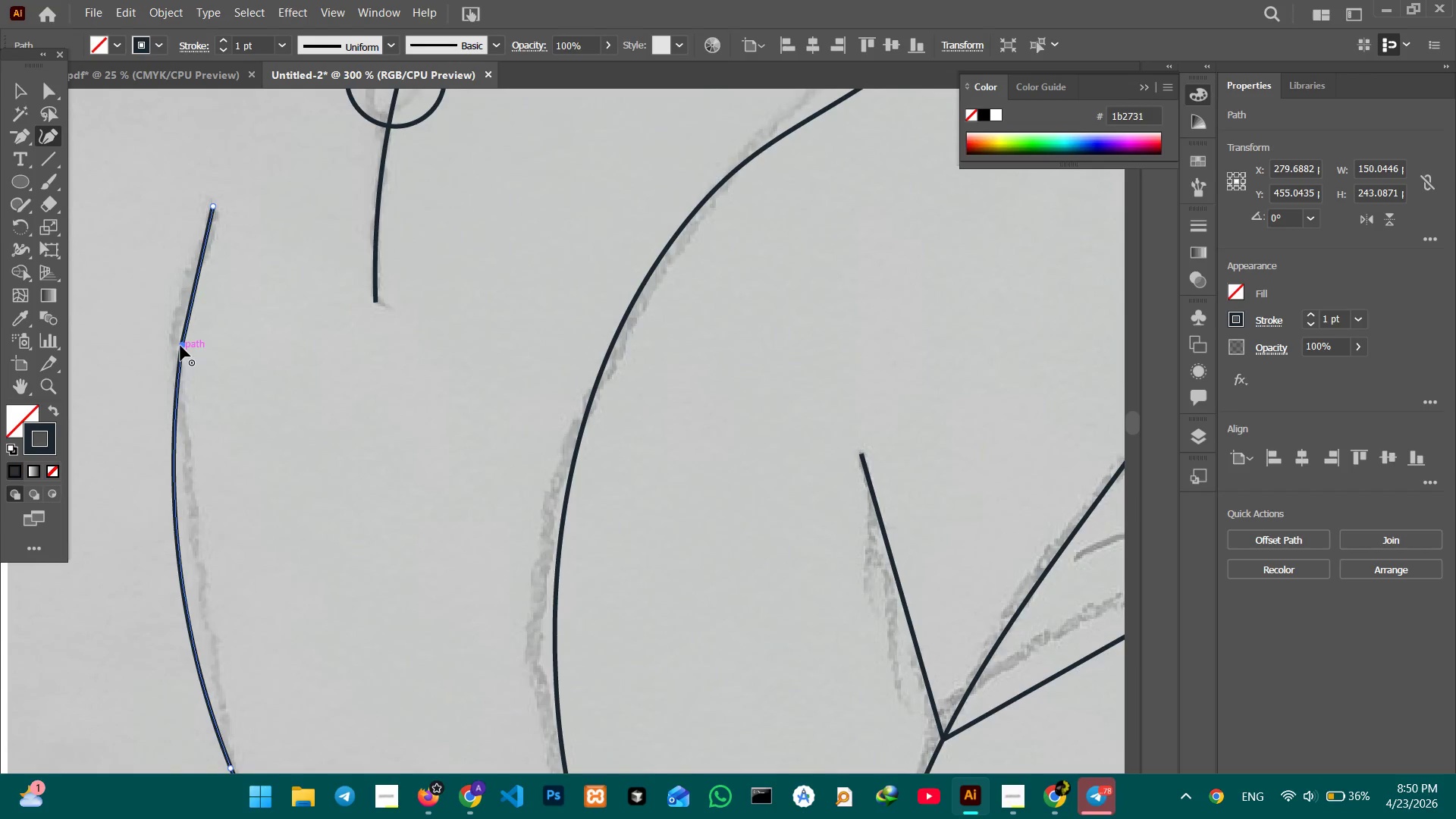 
key(Backspace)
 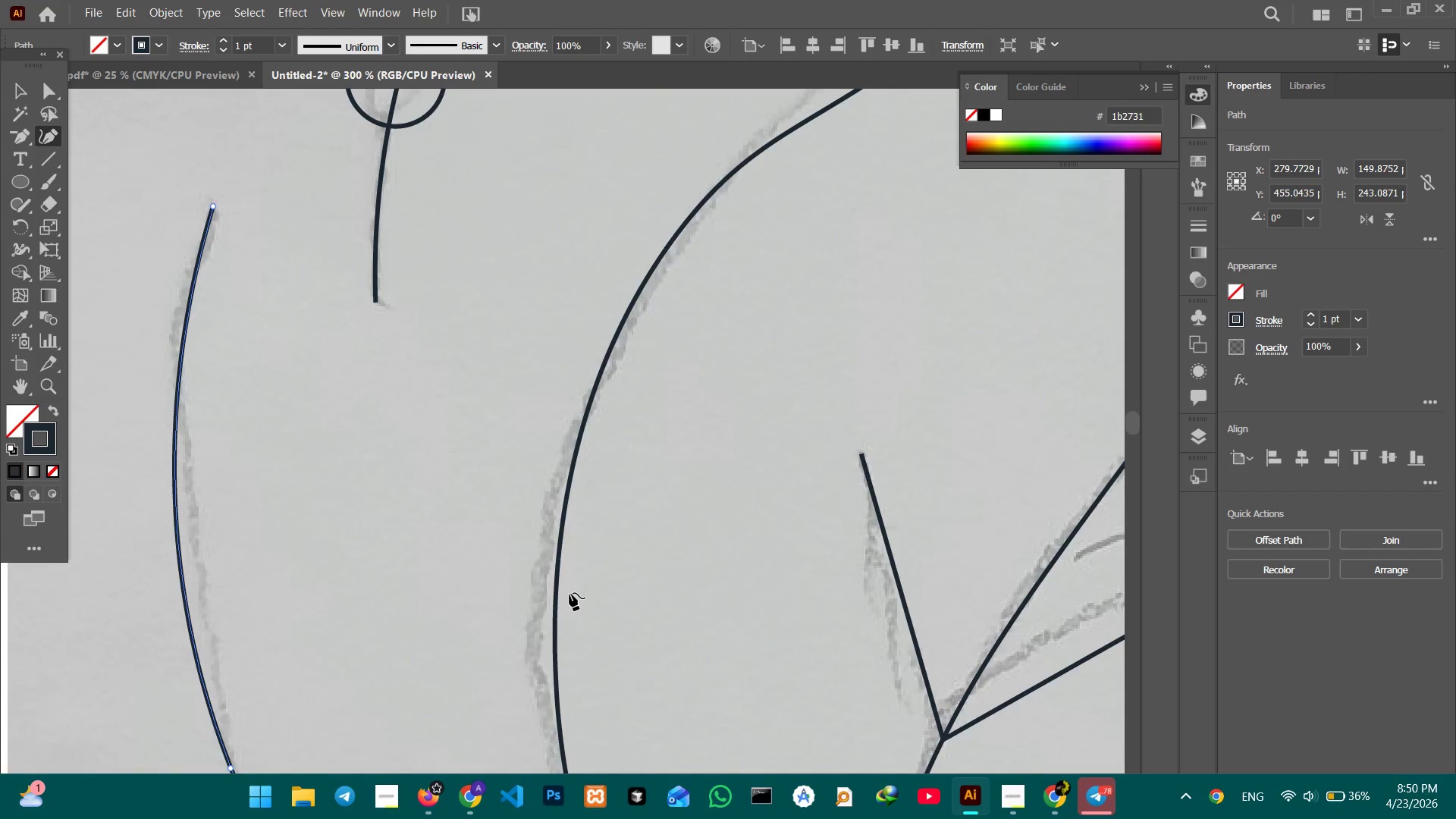 
hold_key(key=Space, duration=1.5)
 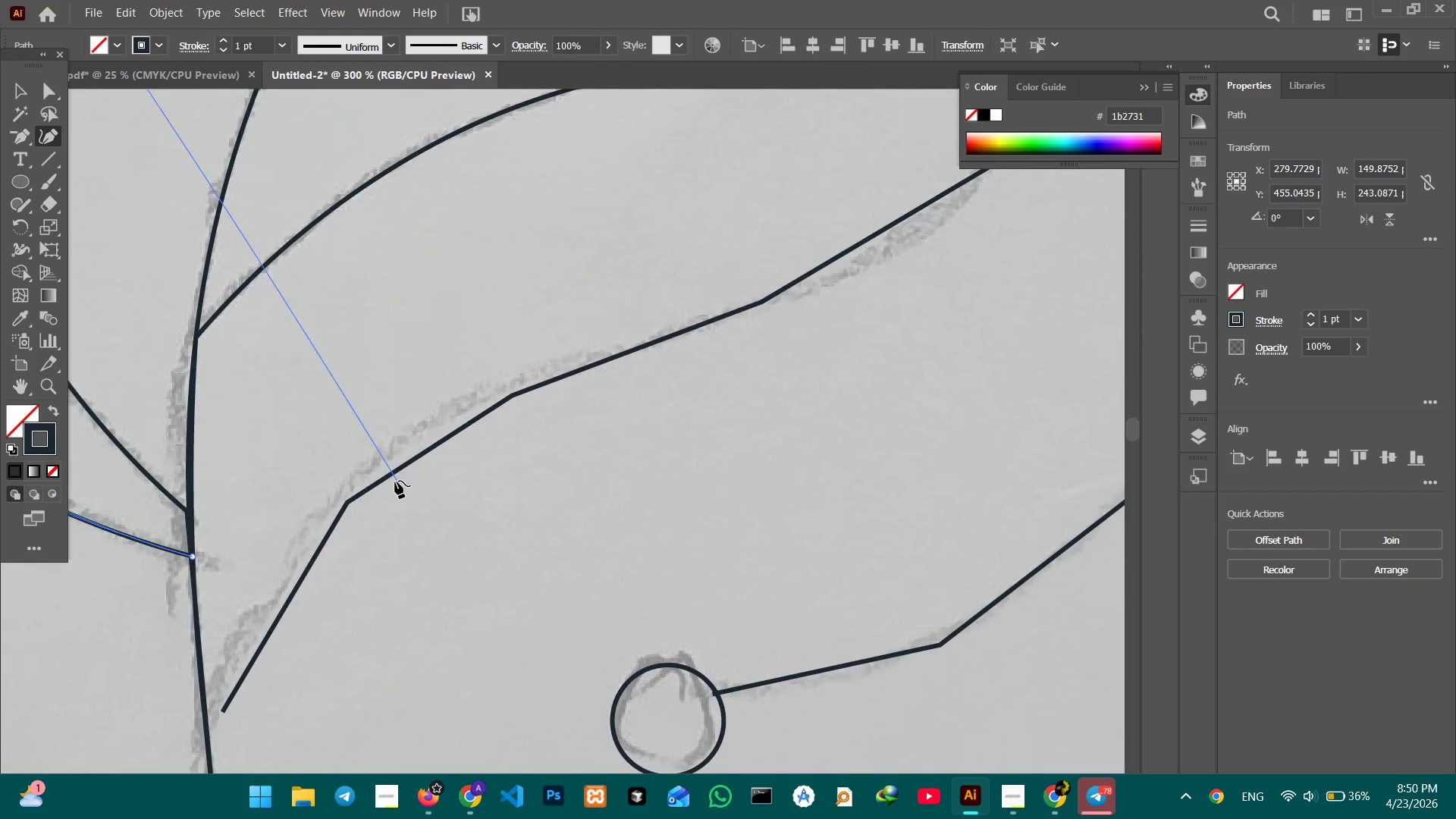 
left_click_drag(start_coordinate=[576, 576], to_coordinate=[244, 130])
 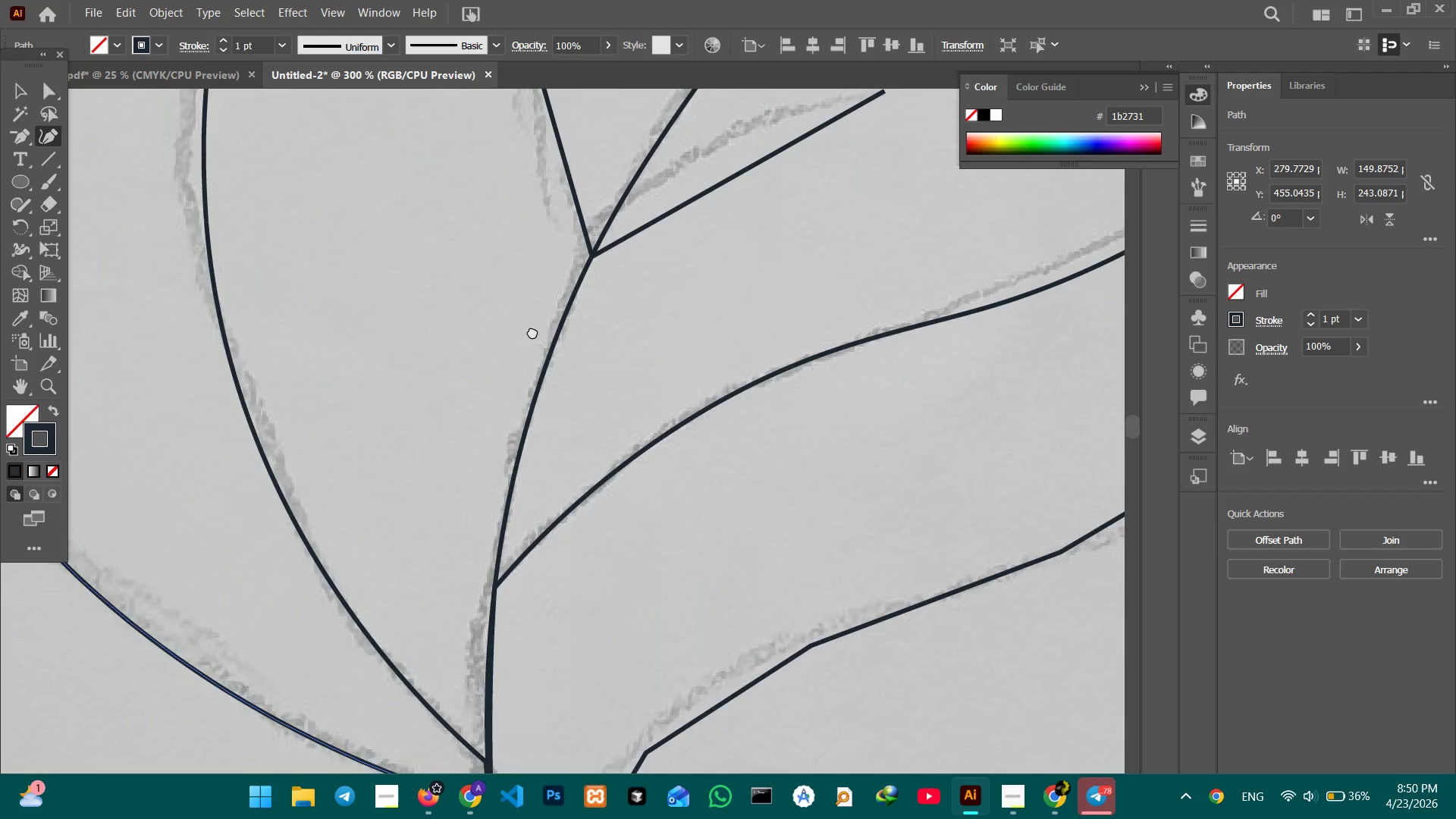 
left_click_drag(start_coordinate=[624, 549], to_coordinate=[479, 182])
 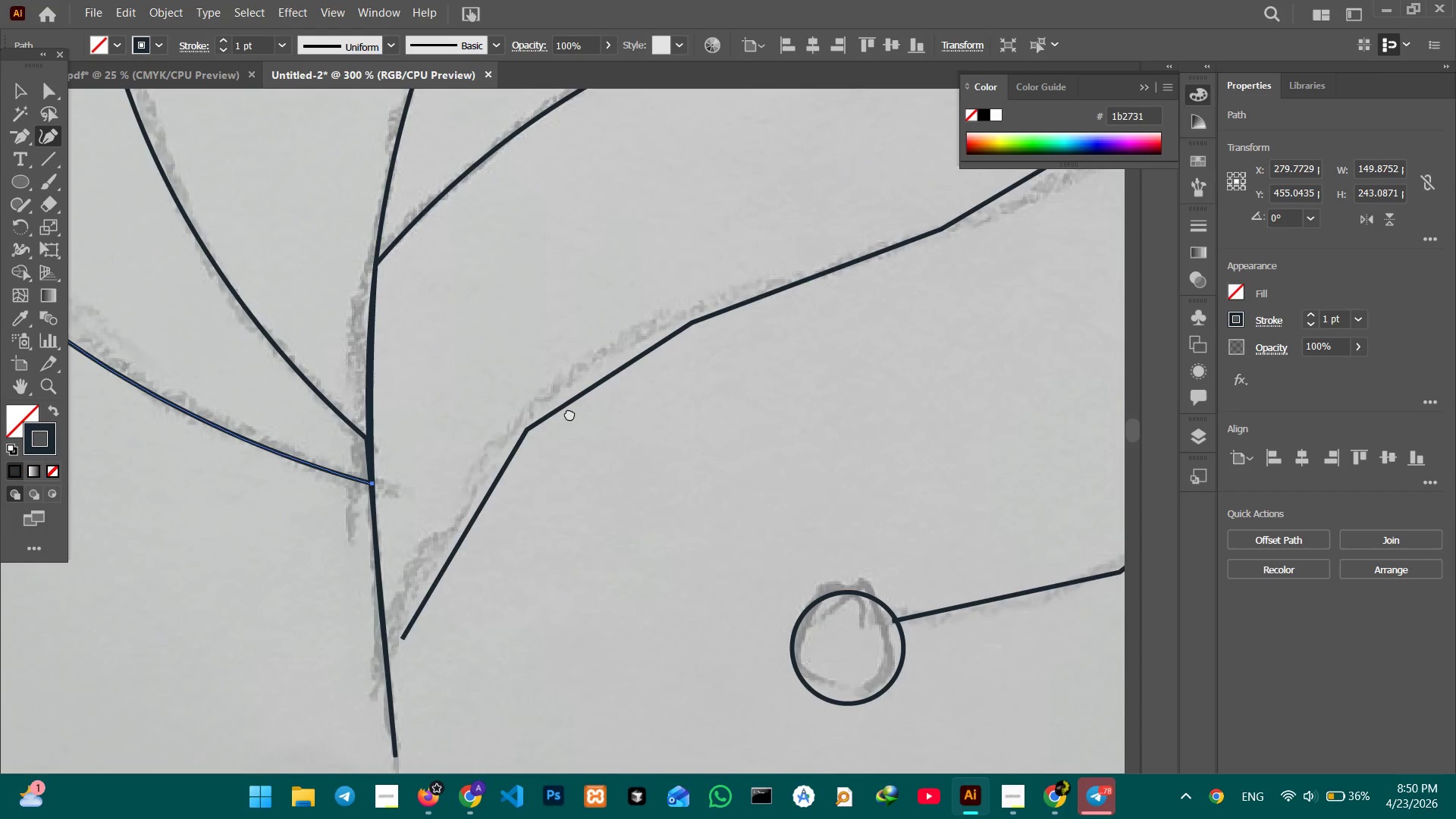 
left_click_drag(start_coordinate=[576, 425], to_coordinate=[396, 497])
 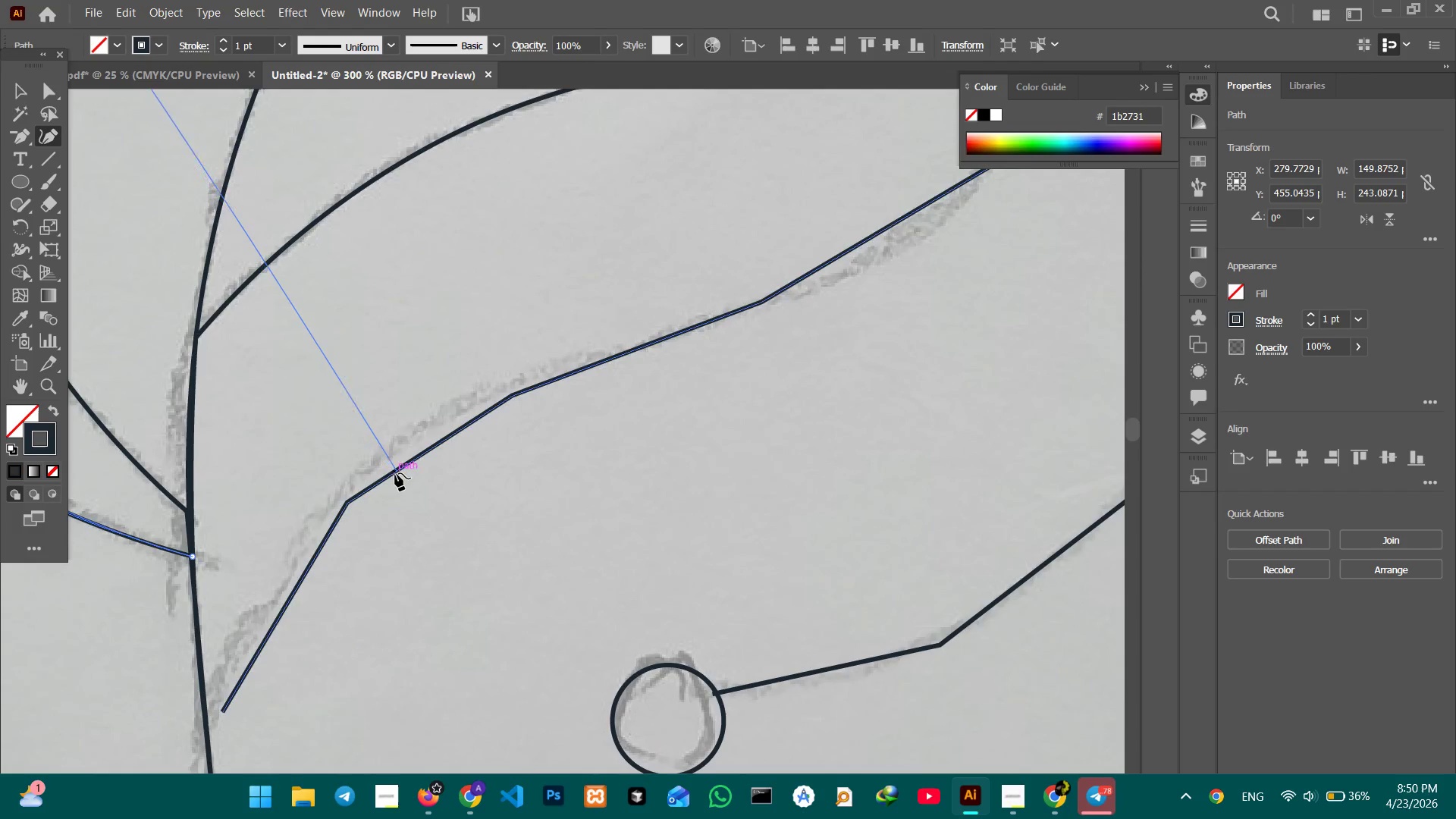 
hold_key(key=Space, duration=0.41)
 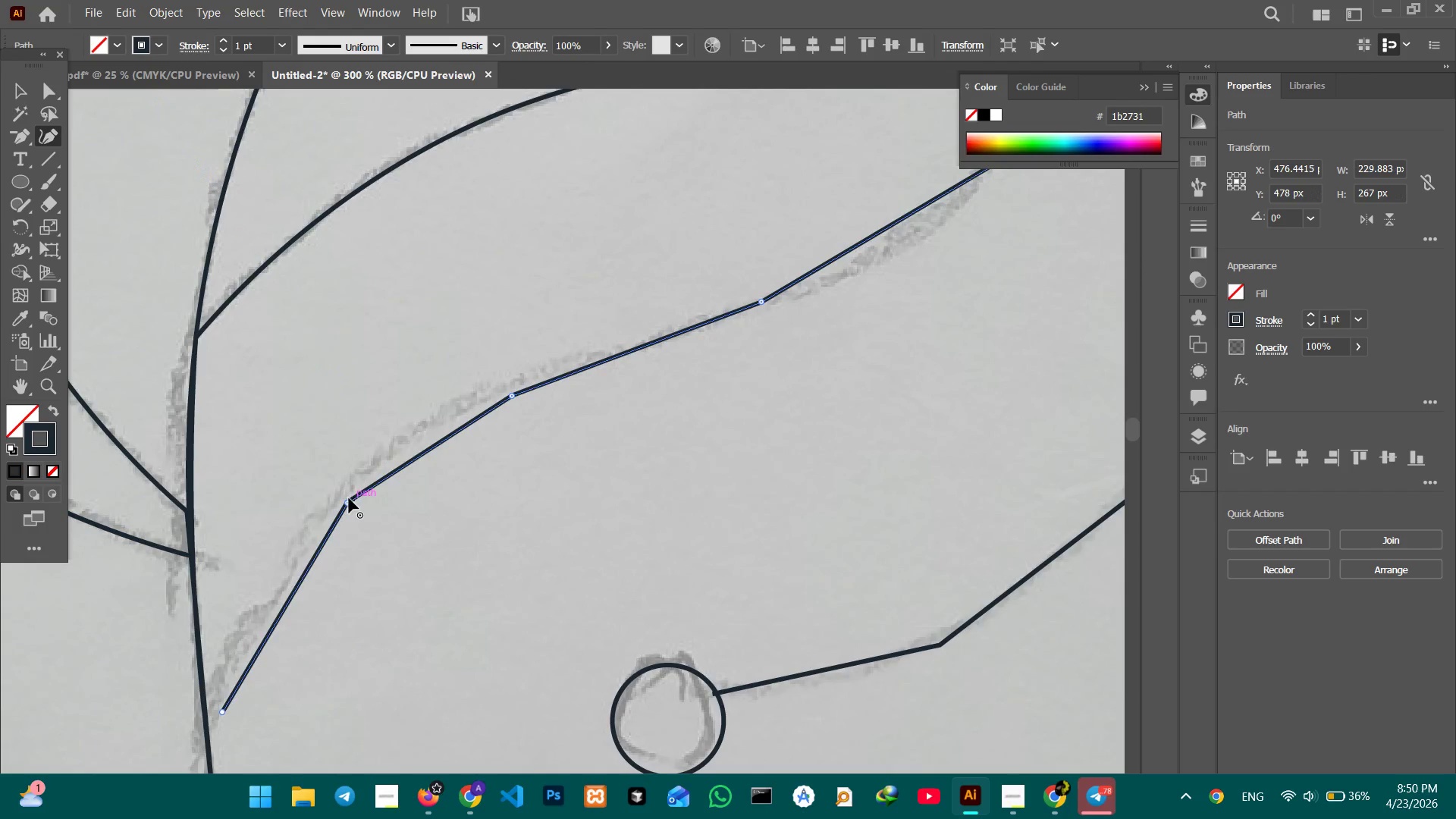 
left_click([347, 500])
 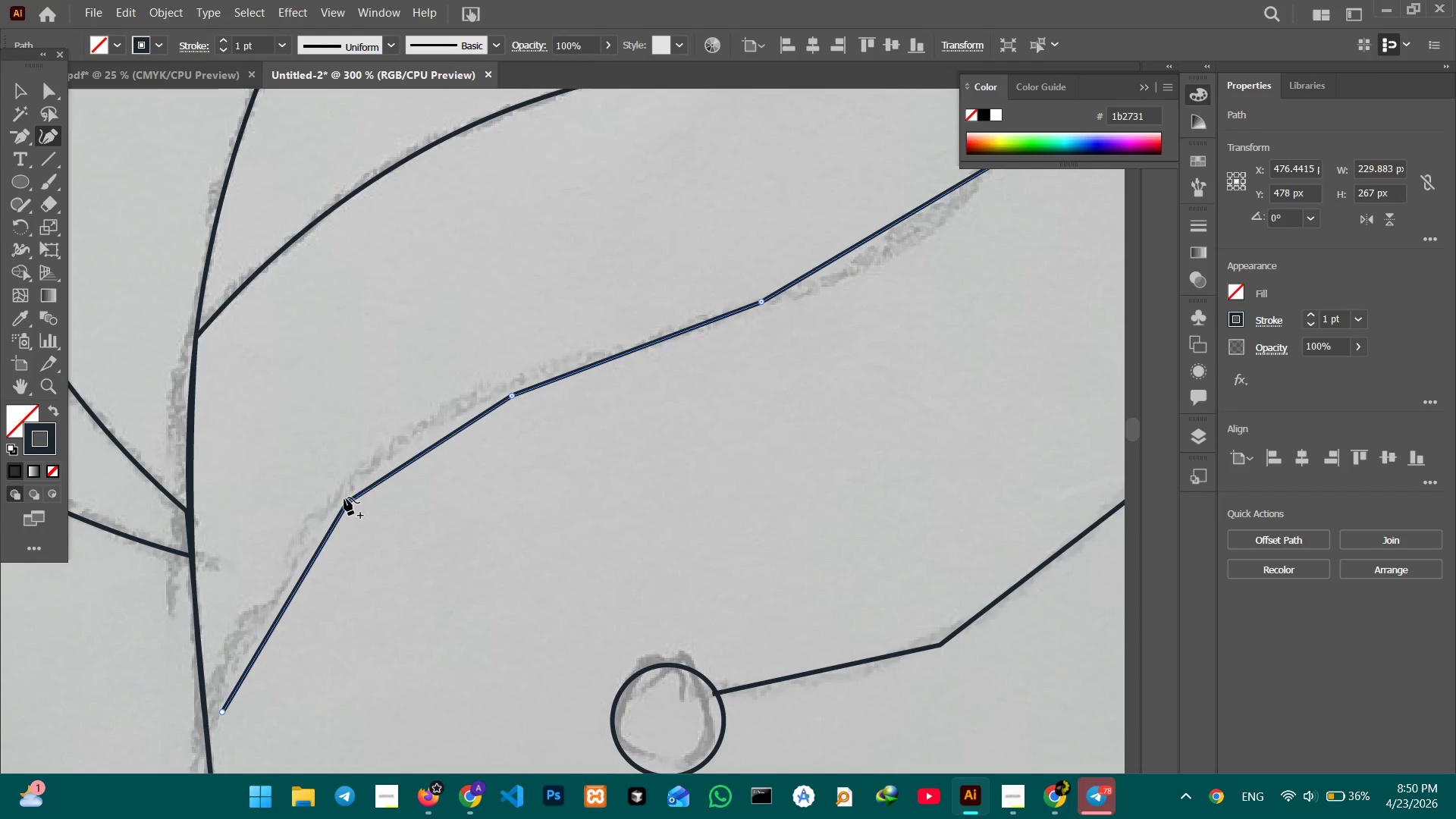 
key(Backspace)
 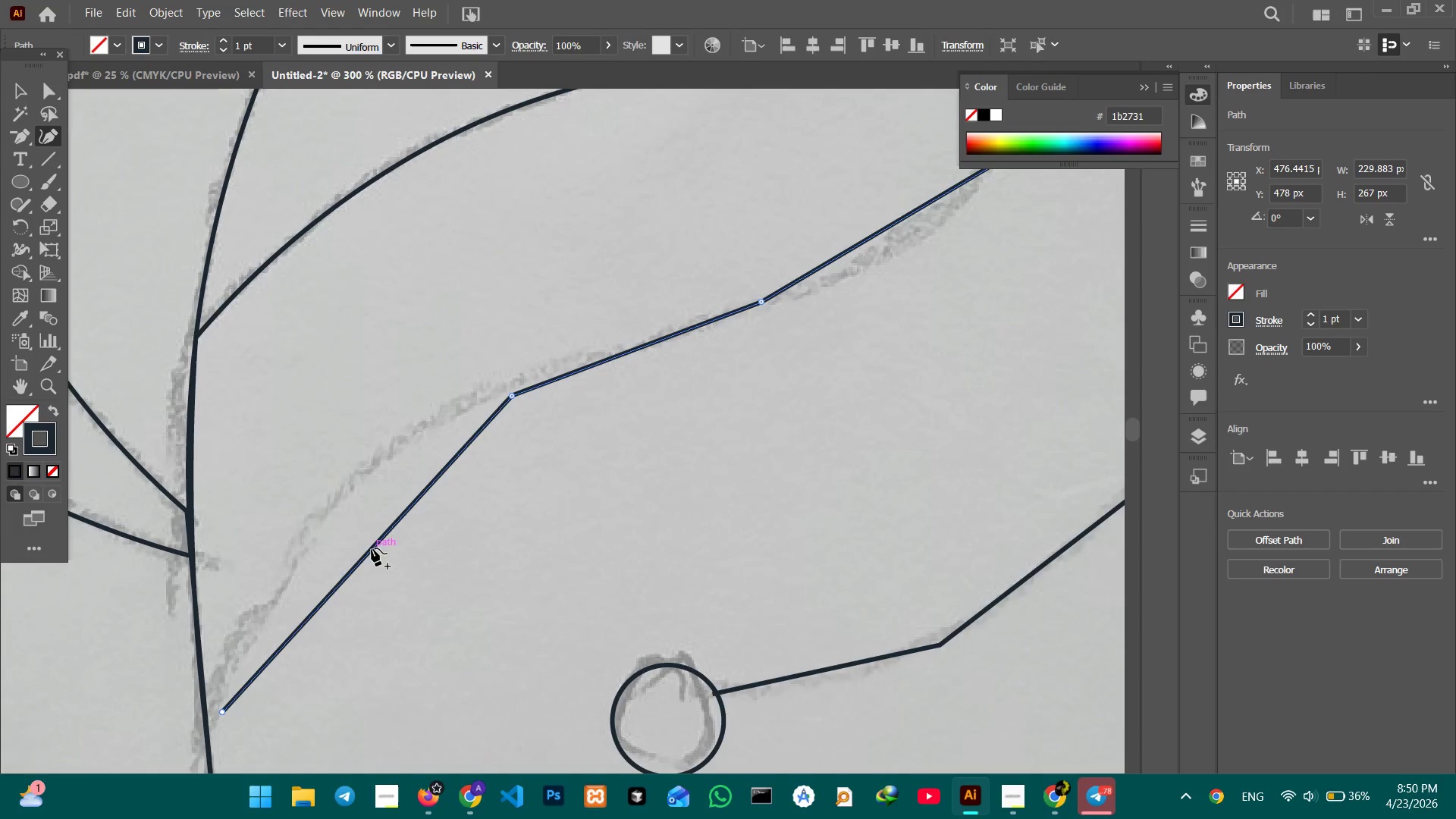 
left_click_drag(start_coordinate=[372, 548], to_coordinate=[331, 502])
 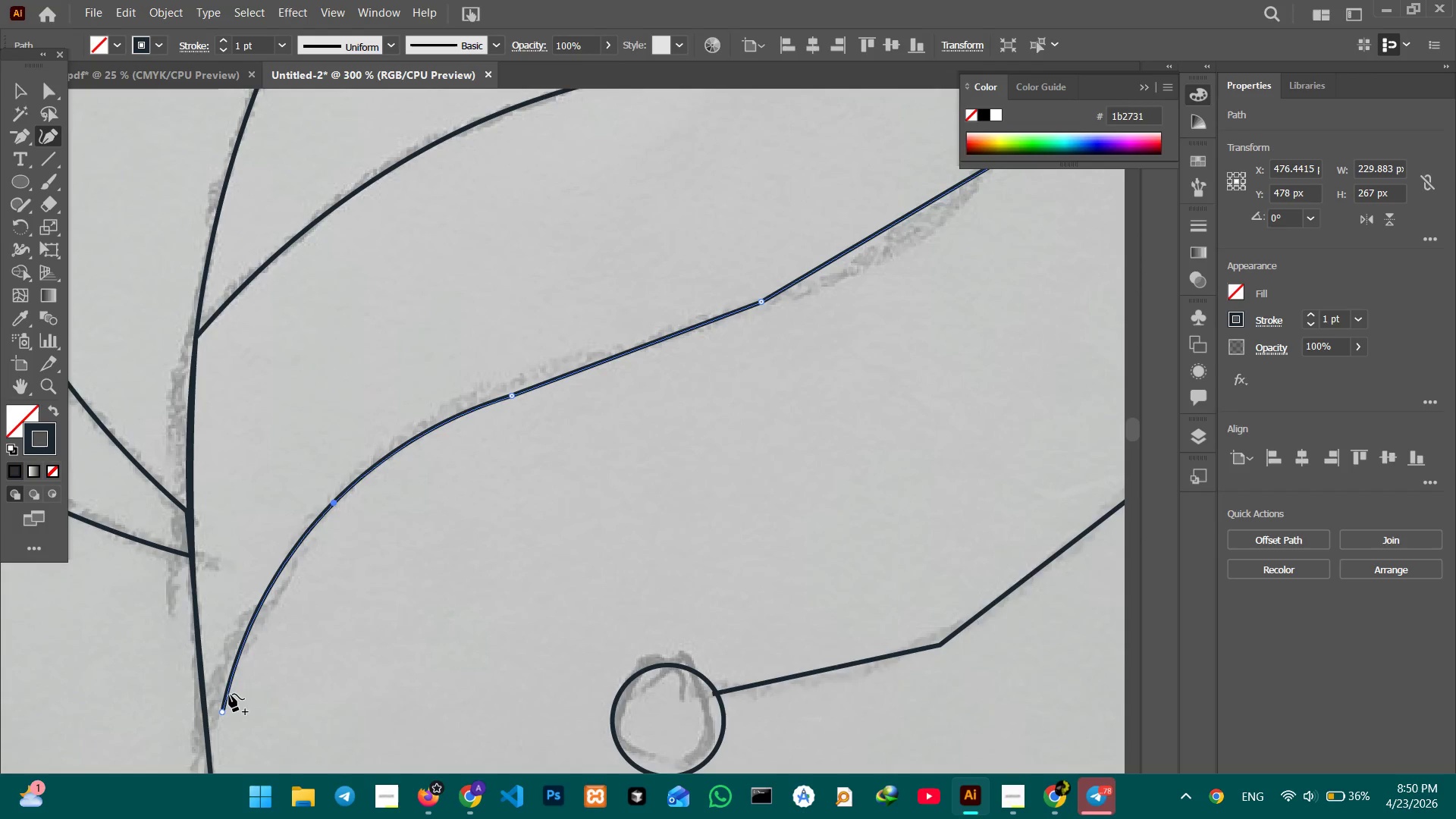 
scroll: coordinate [229, 692], scroll_direction: down, amount: 4.0
 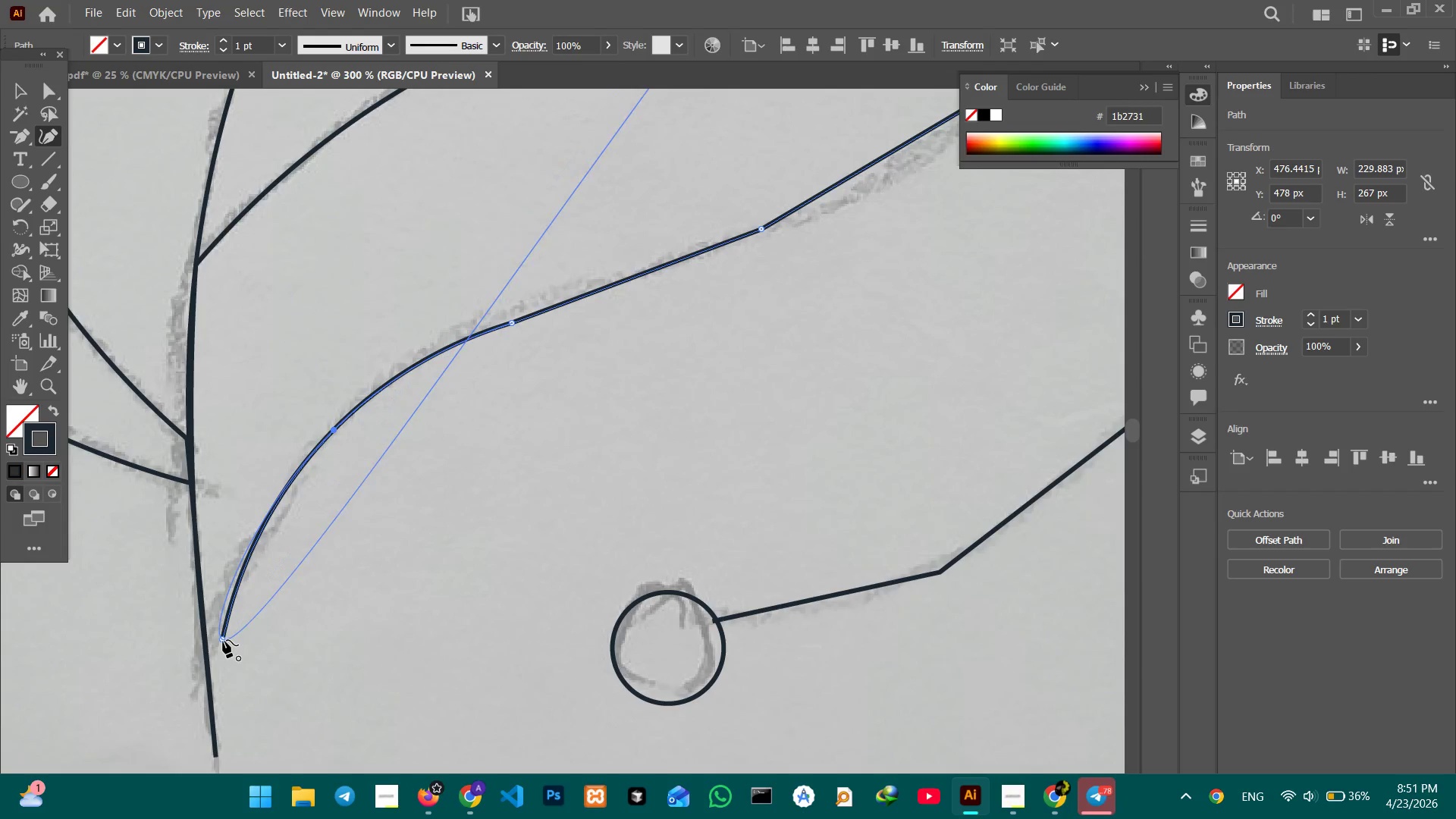 
left_click_drag(start_coordinate=[223, 639], to_coordinate=[204, 647])
 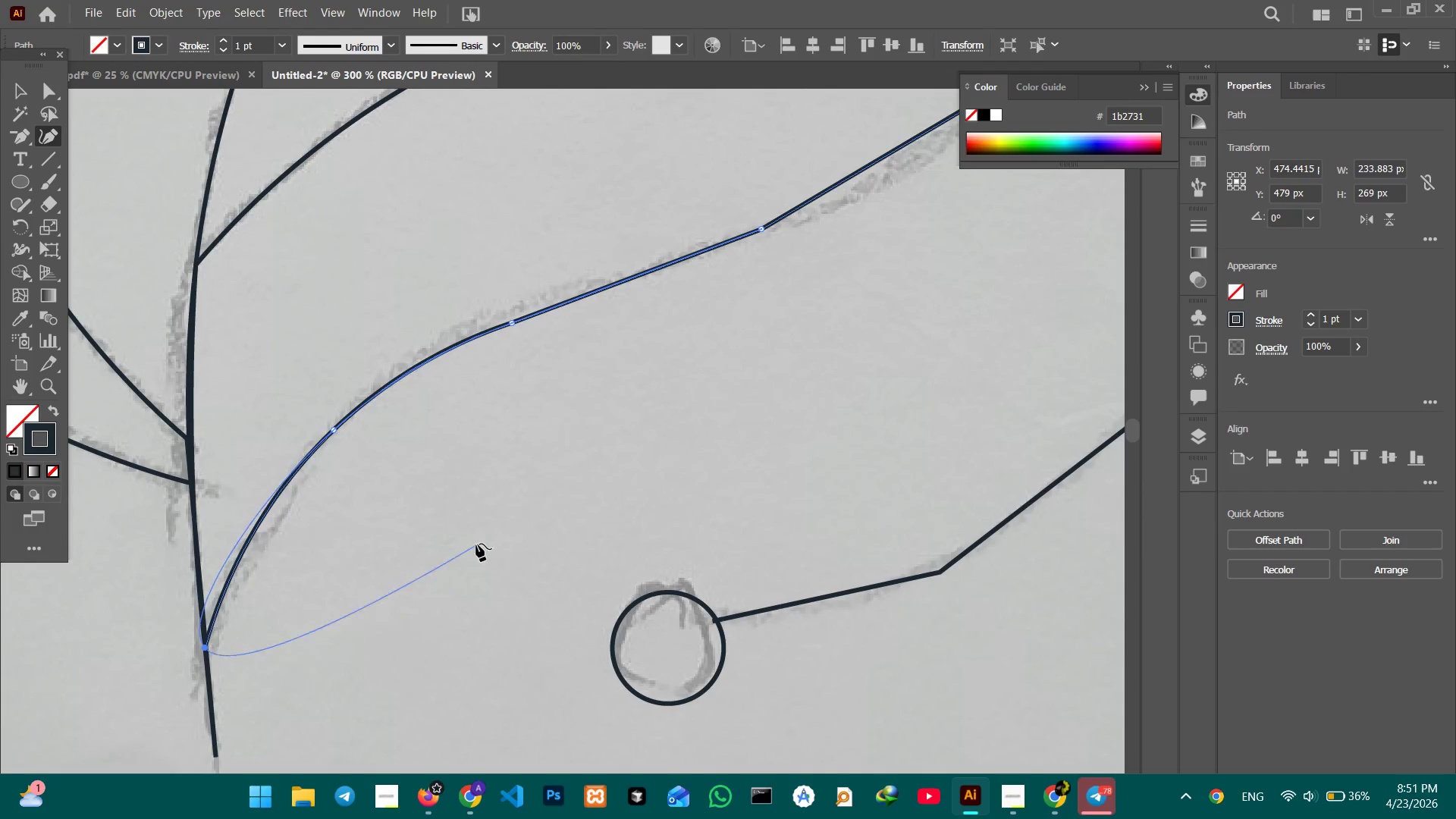 
hold_key(key=Space, duration=0.7)
 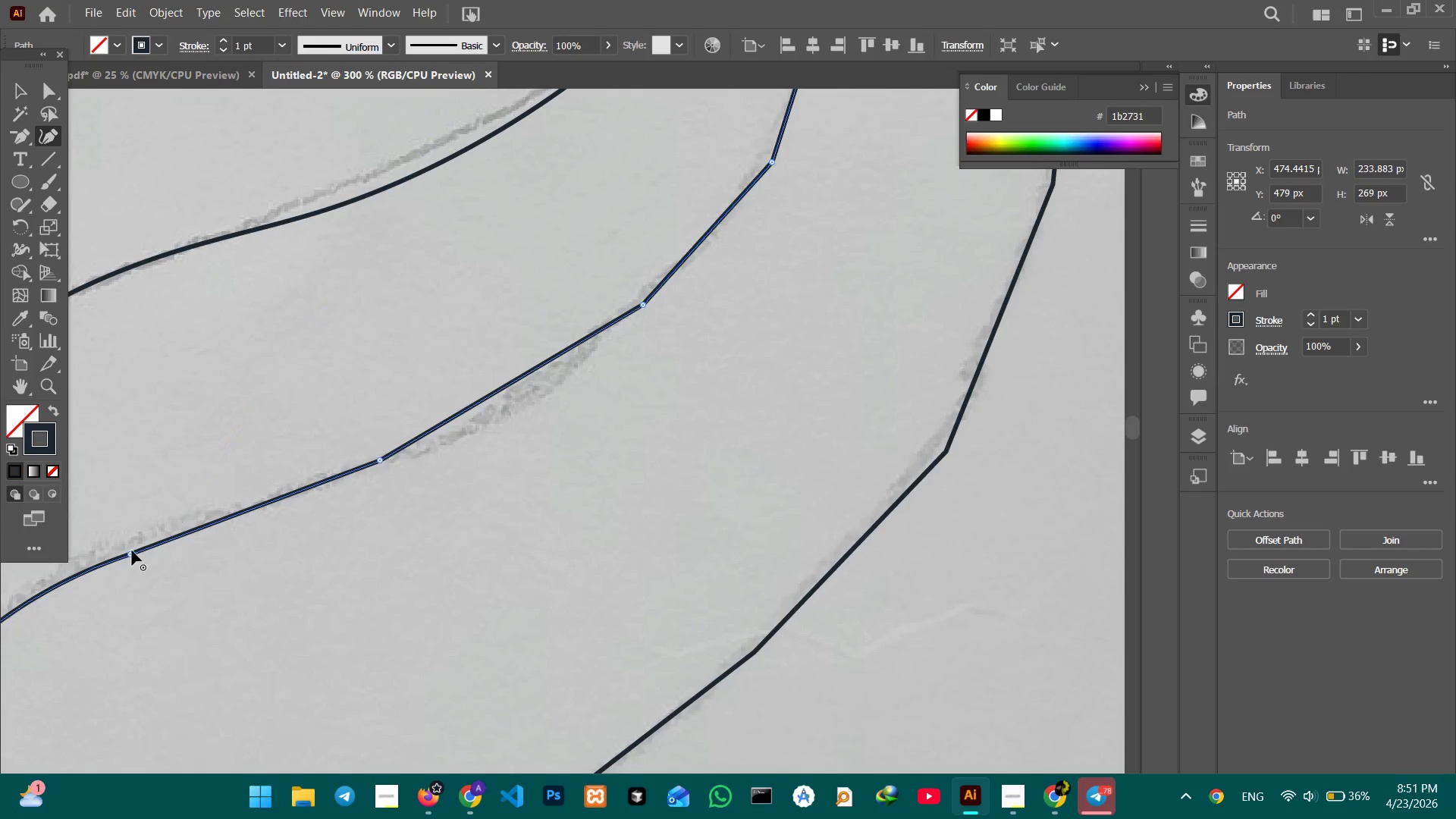 
left_click_drag(start_coordinate=[568, 531], to_coordinate=[186, 763])
 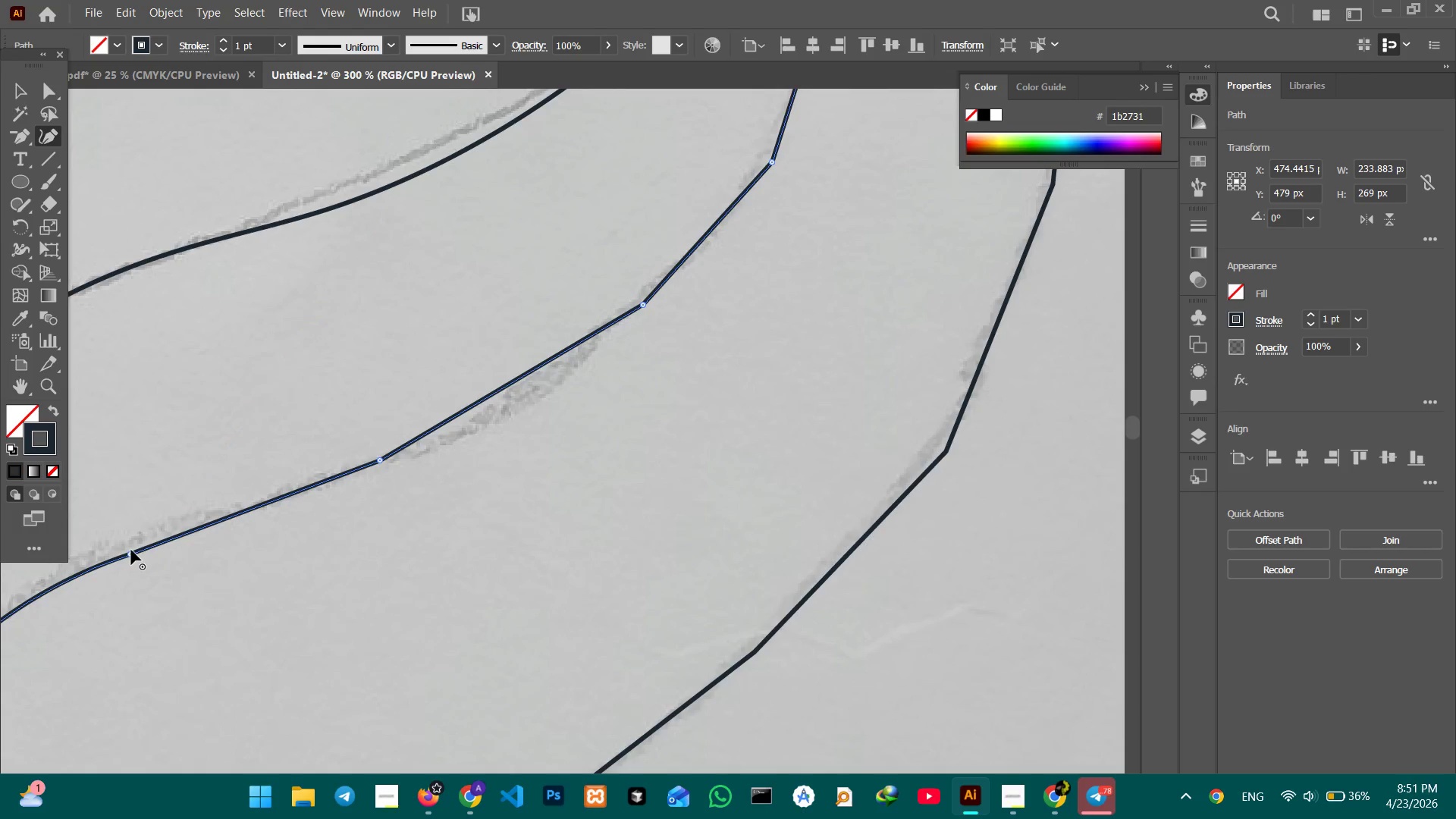 
left_click([131, 552])
 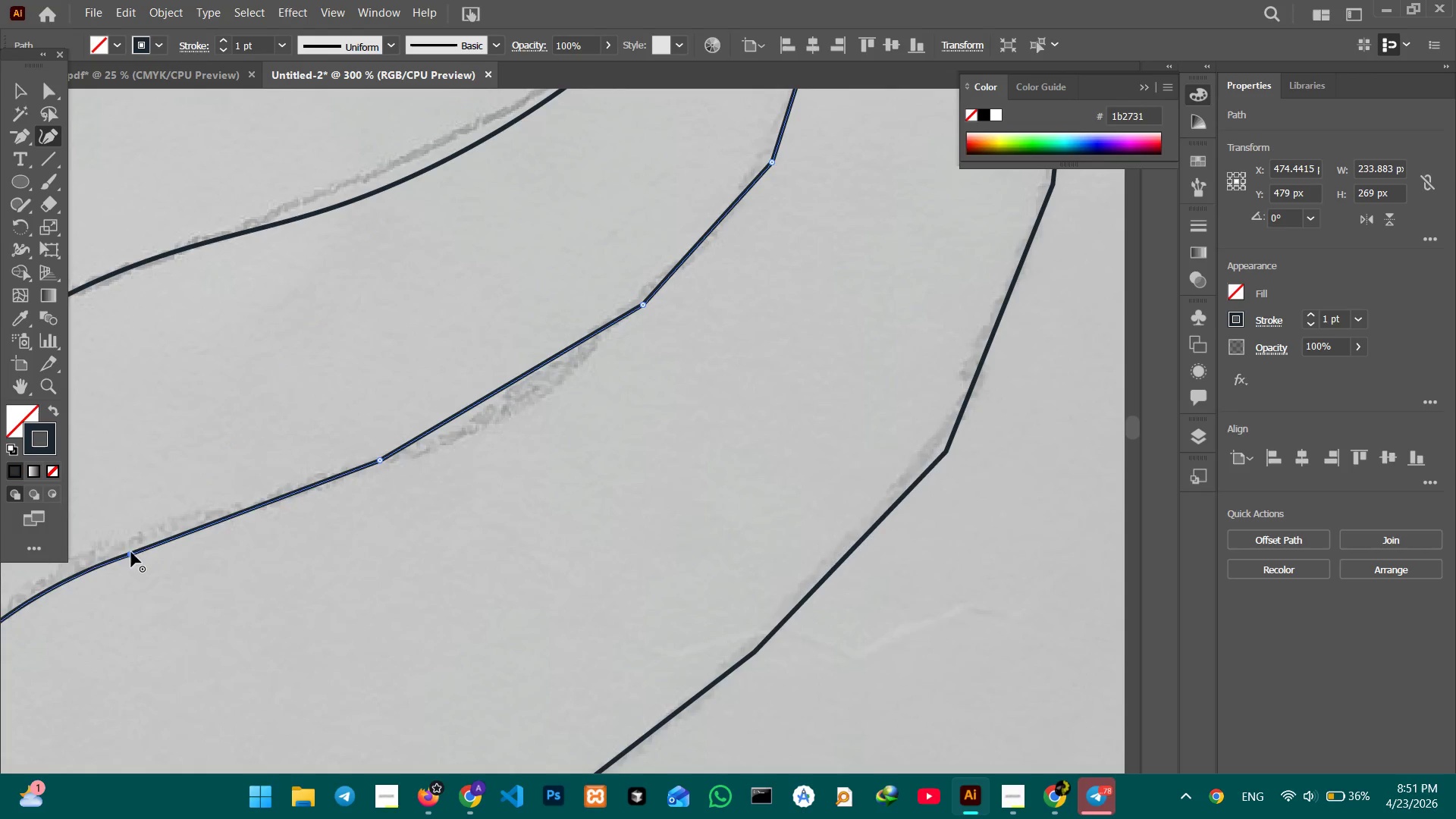 
key(Backspace)
 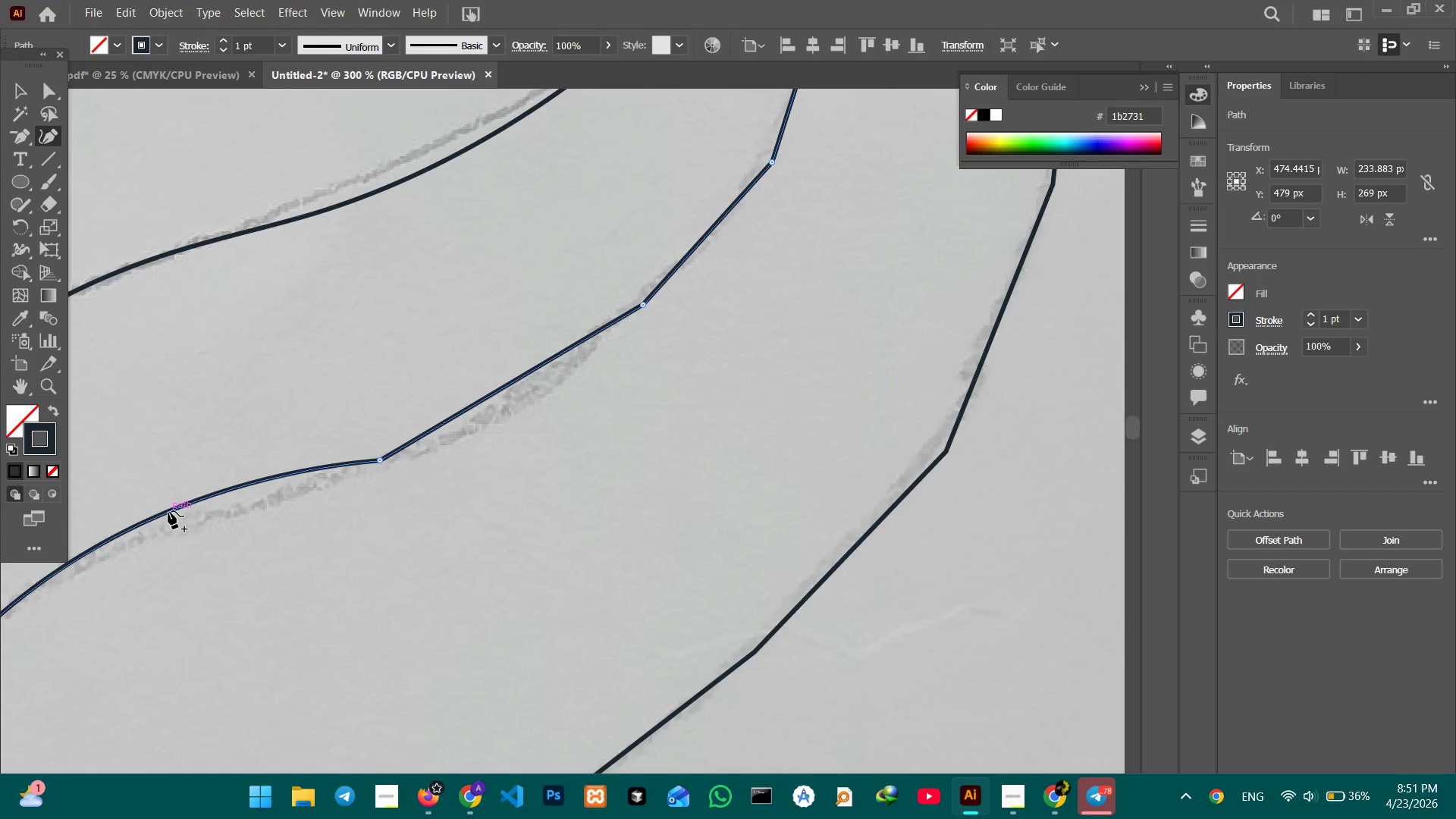 
left_click_drag(start_coordinate=[168, 511], to_coordinate=[174, 529])
 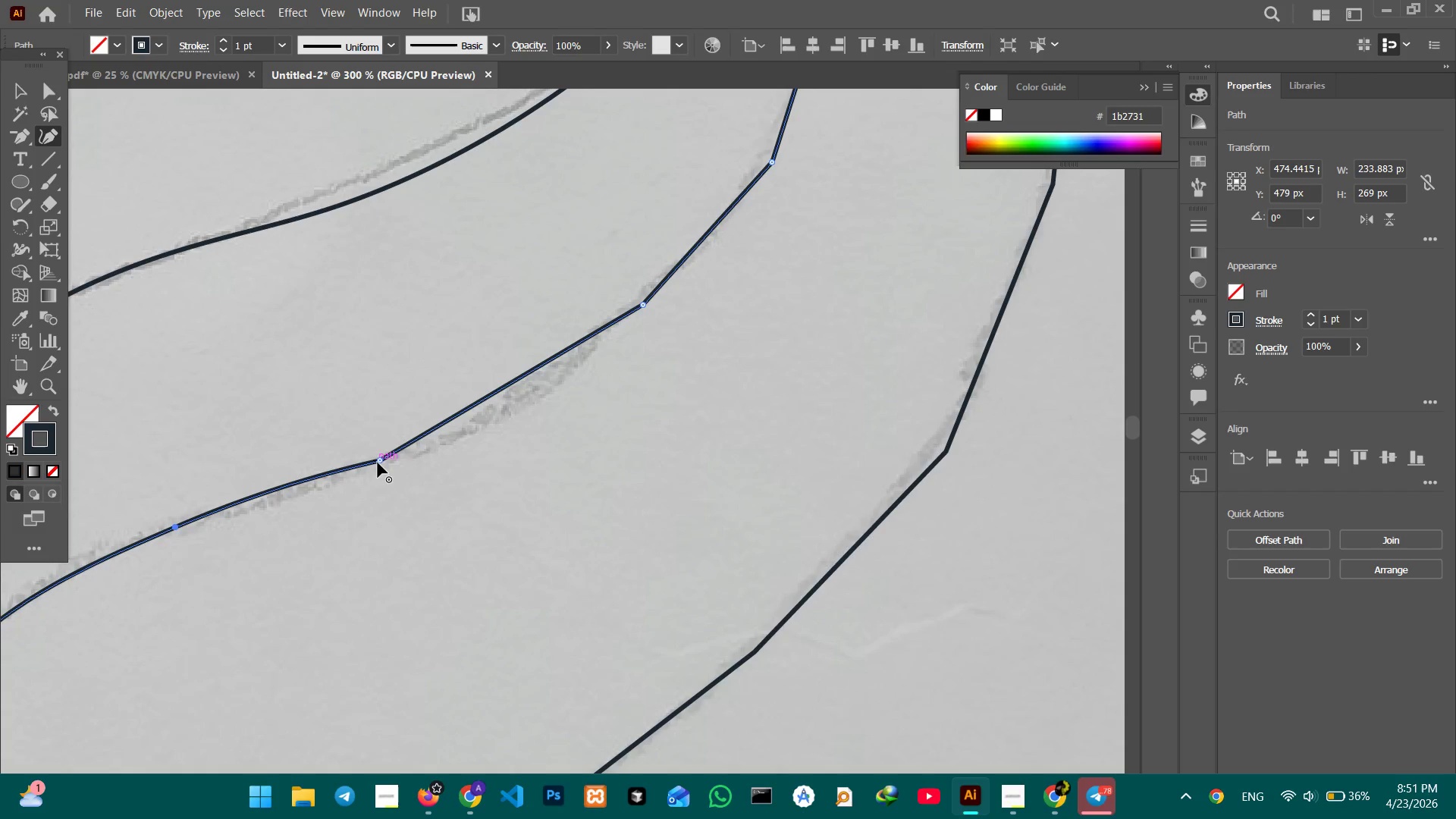 
left_click([378, 463])
 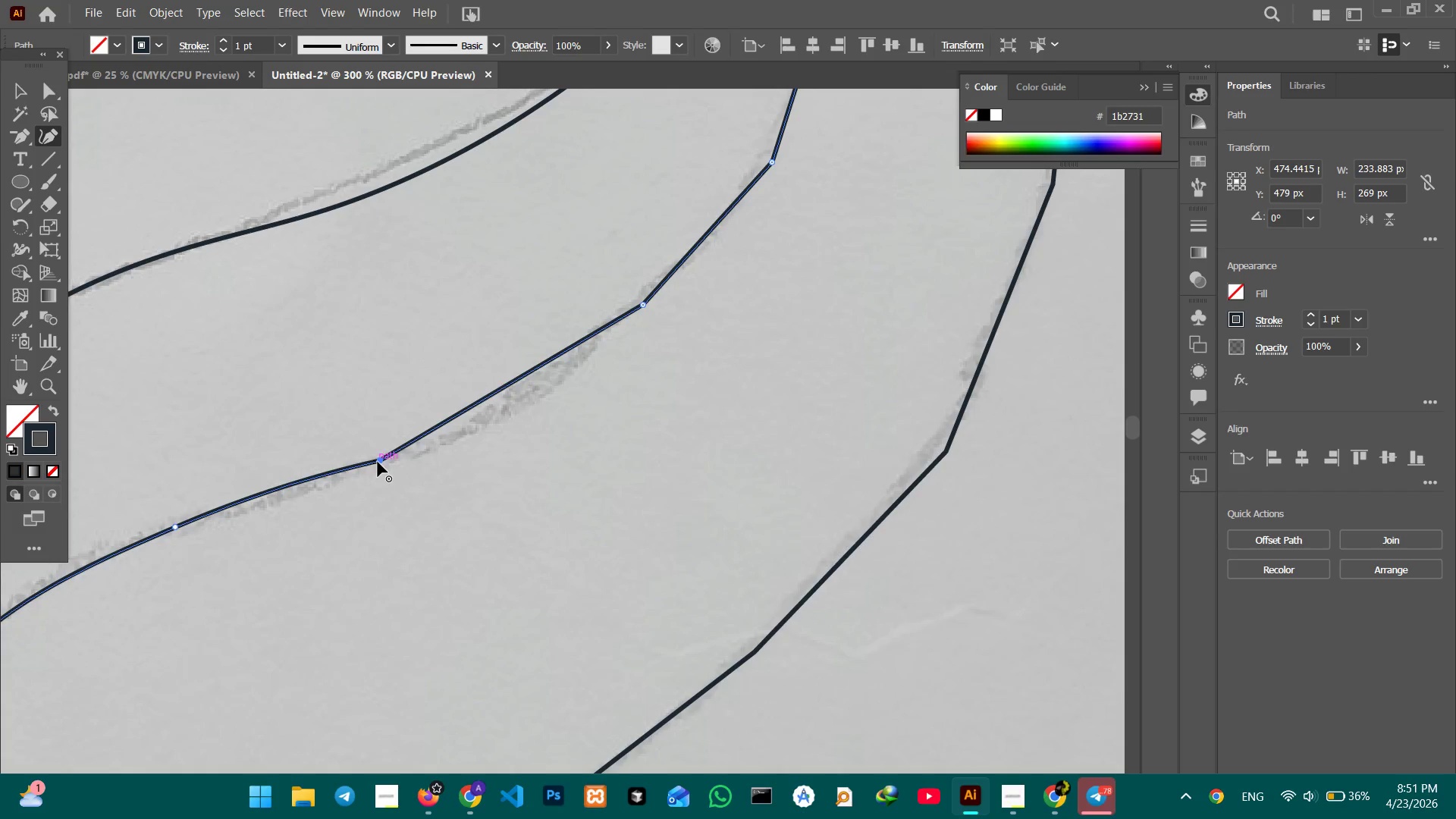 
key(Backspace)
 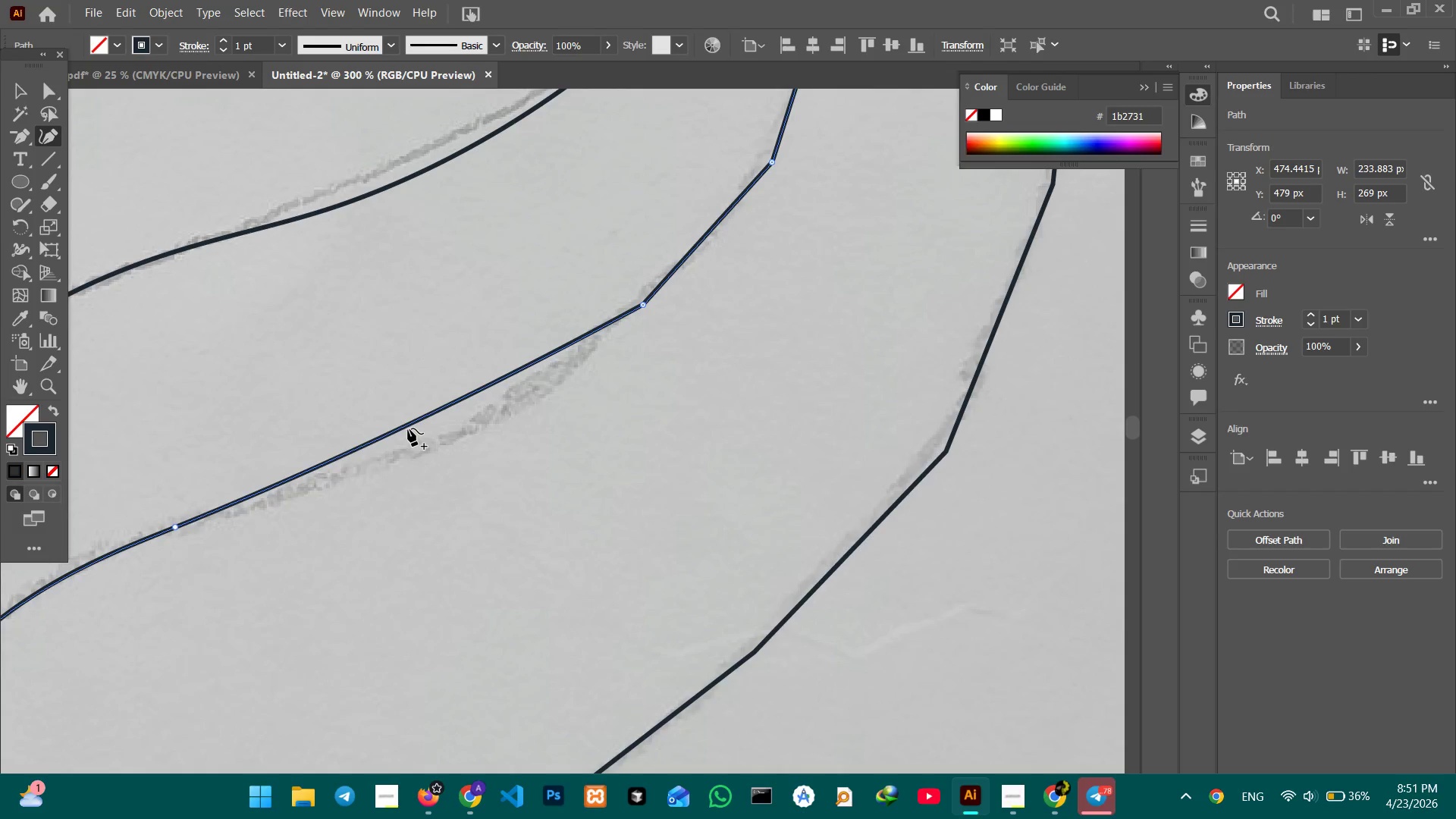 
left_click_drag(start_coordinate=[408, 428], to_coordinate=[422, 444])
 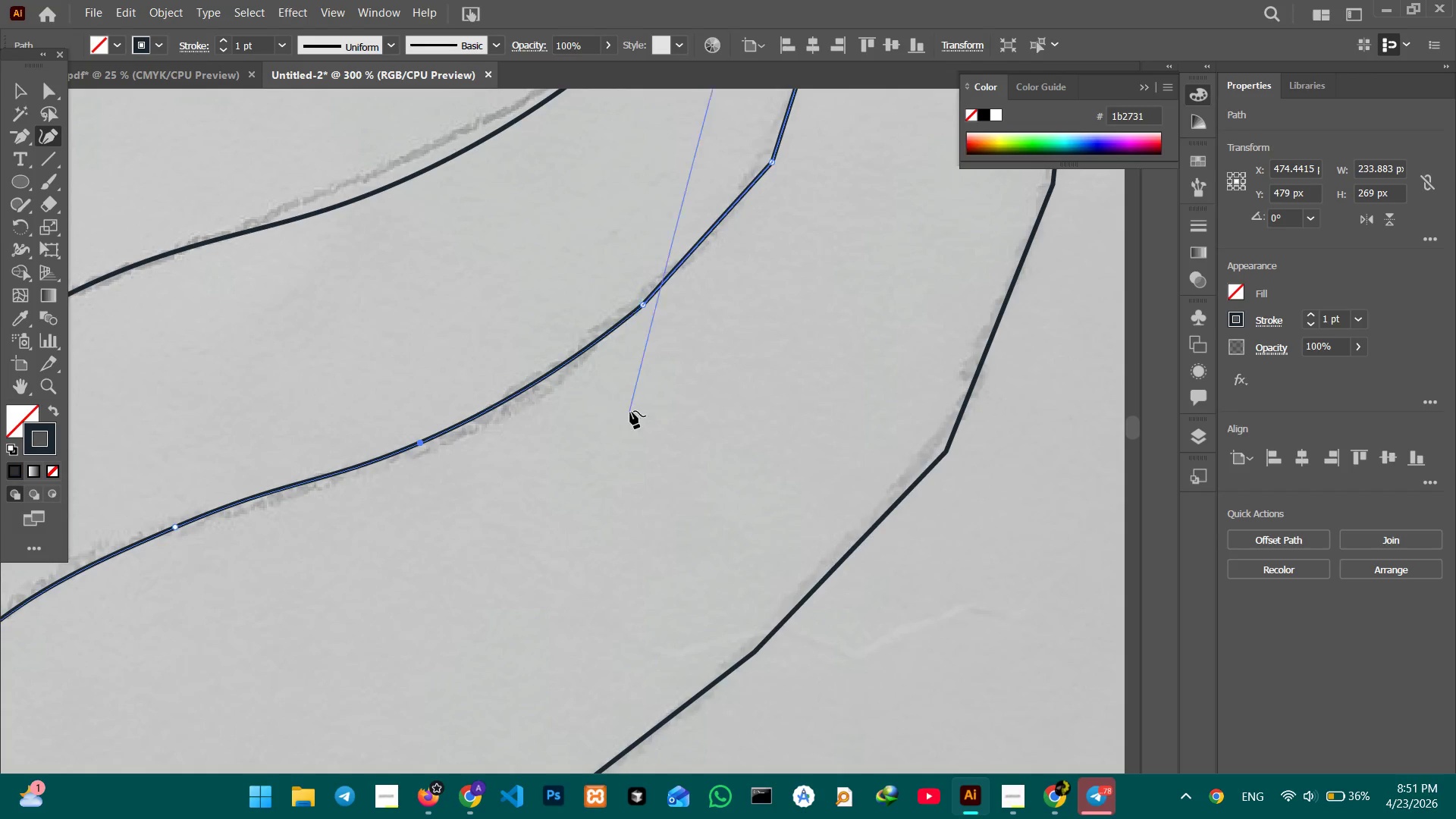 
hold_key(key=Space, duration=0.66)
 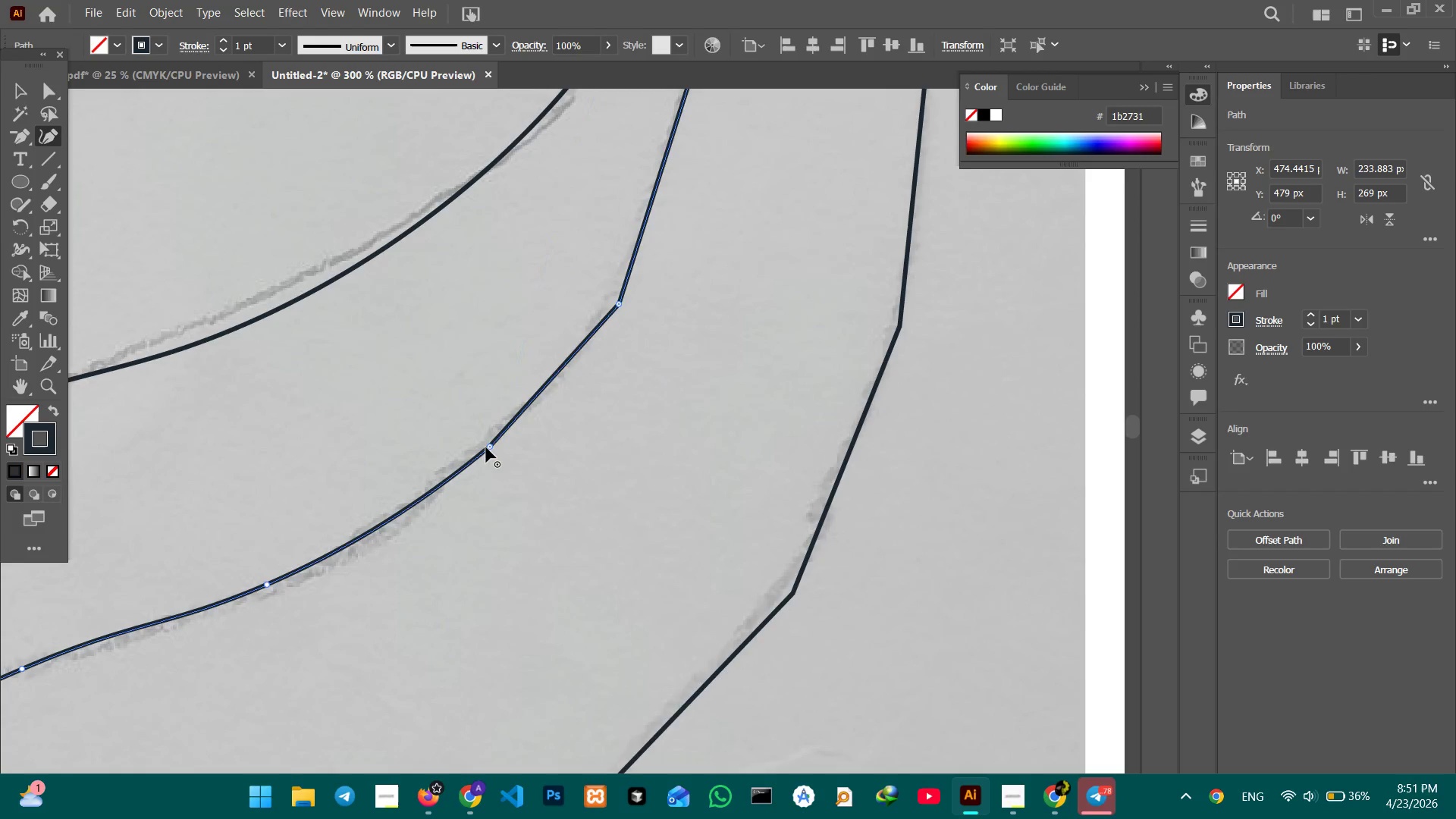 
left_click_drag(start_coordinate=[631, 411], to_coordinate=[474, 553])
 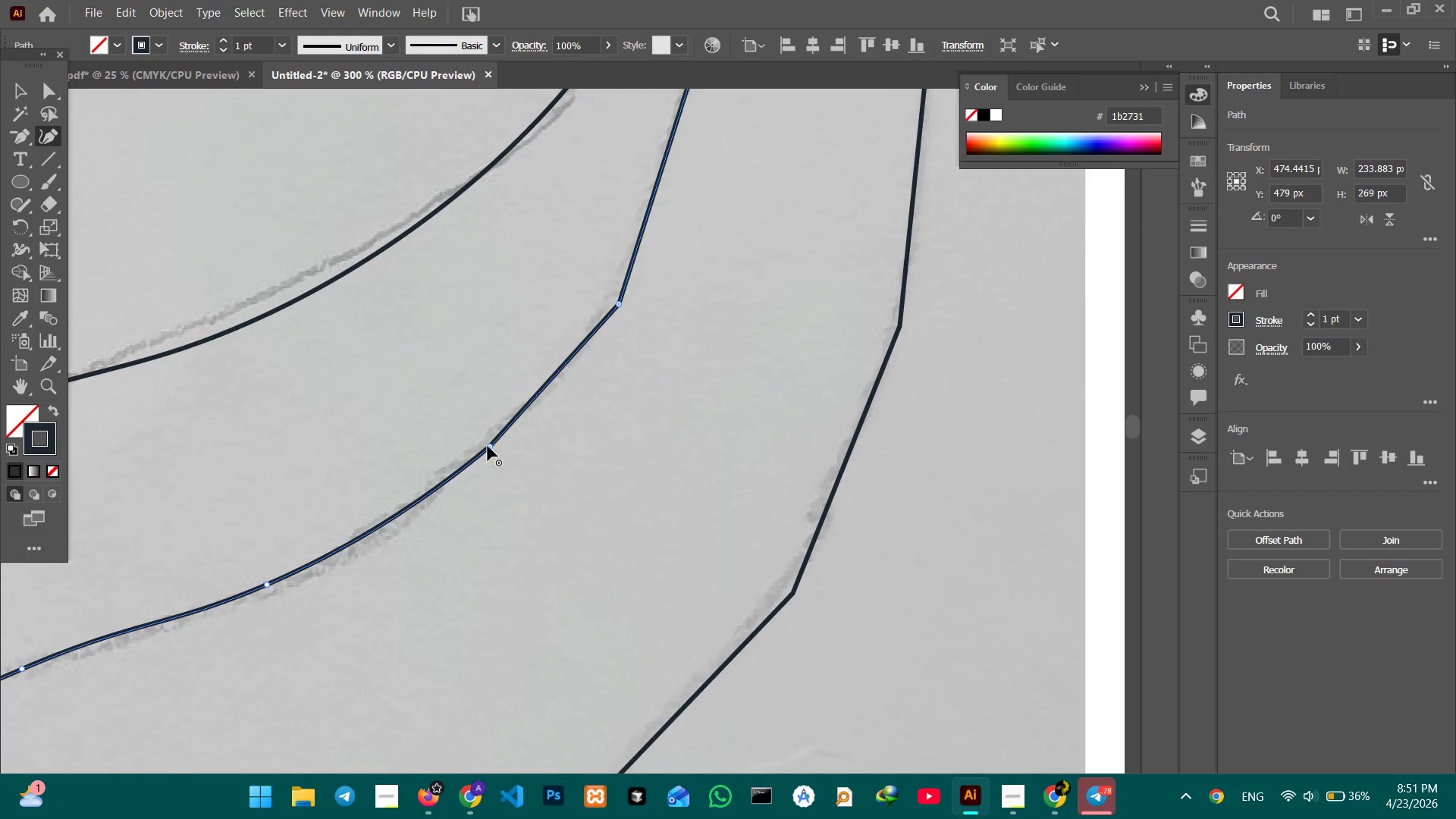 
left_click([488, 446])
 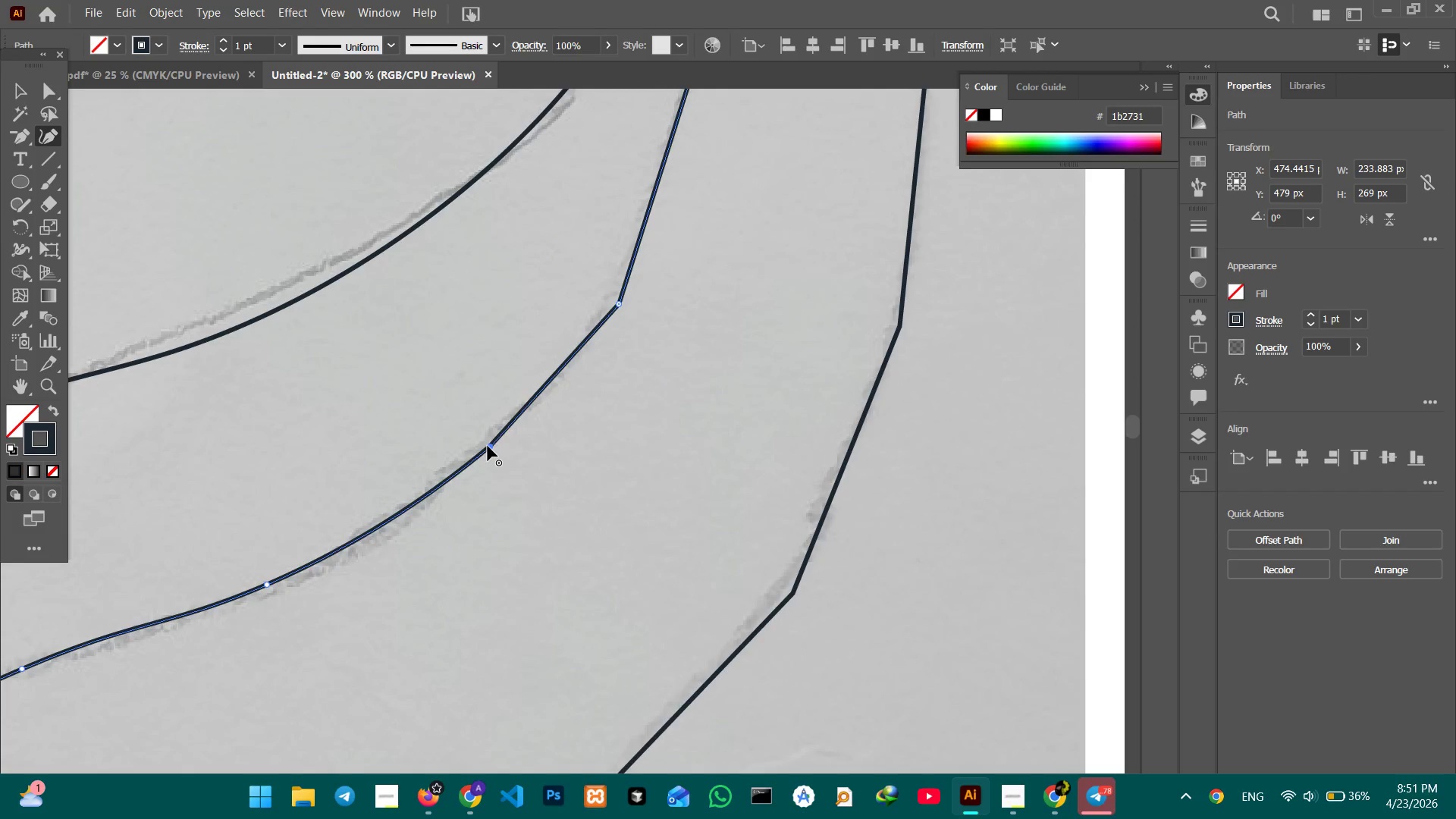 
key(Backspace)
 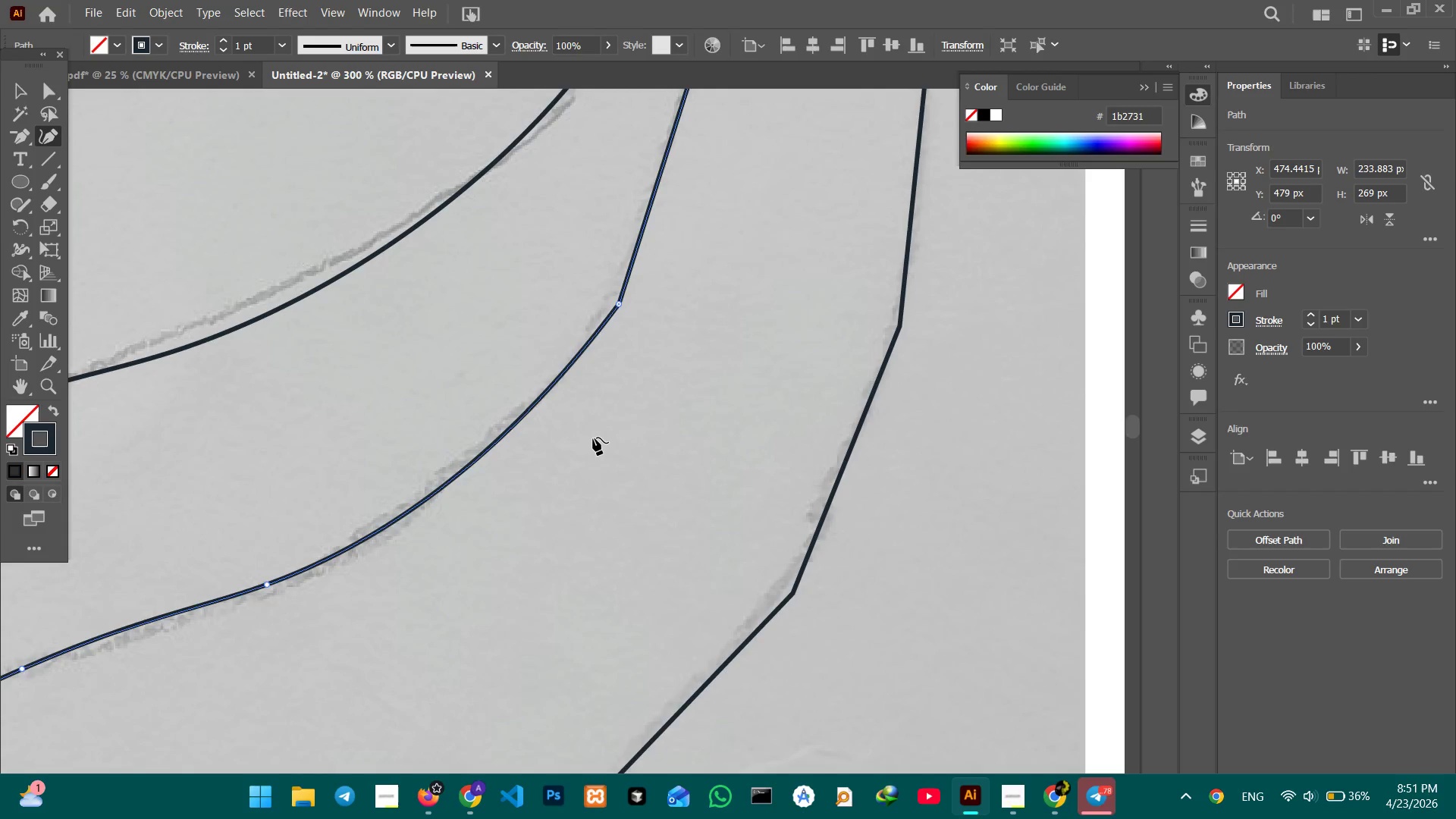 
left_click_drag(start_coordinate=[593, 436], to_coordinate=[425, 651])
 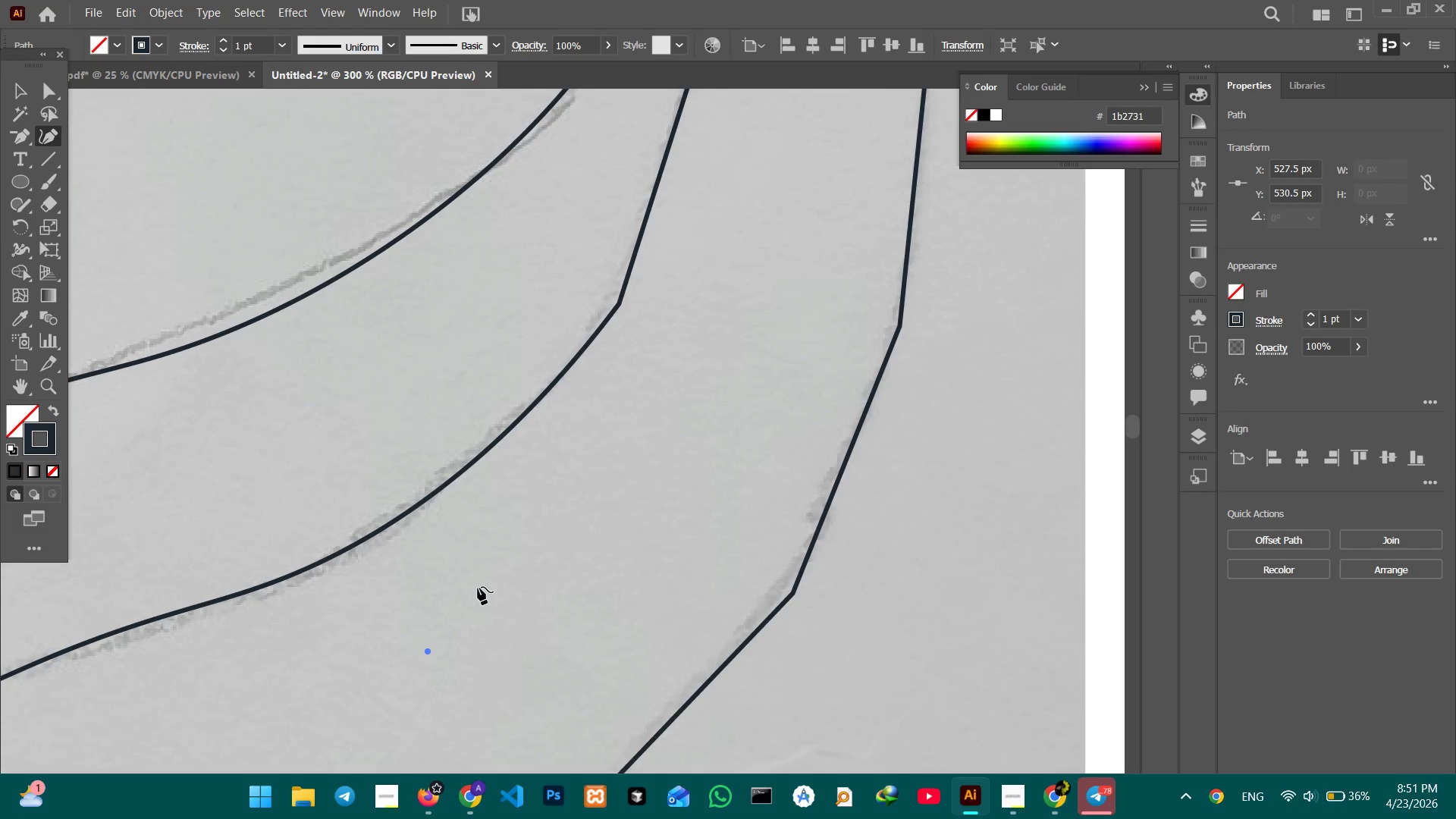 
hold_key(key=Space, duration=0.75)
 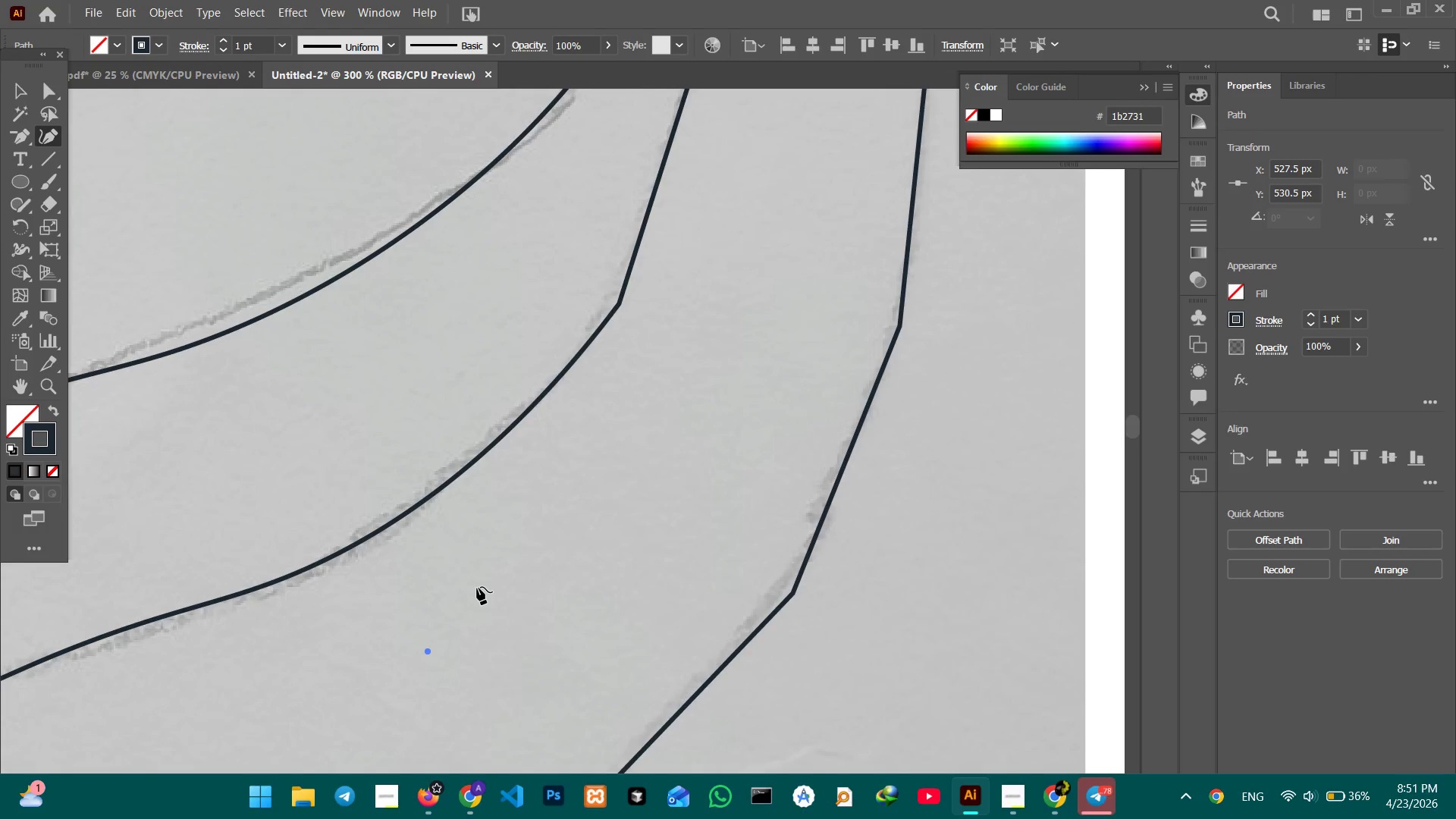 
key(Backspace)
 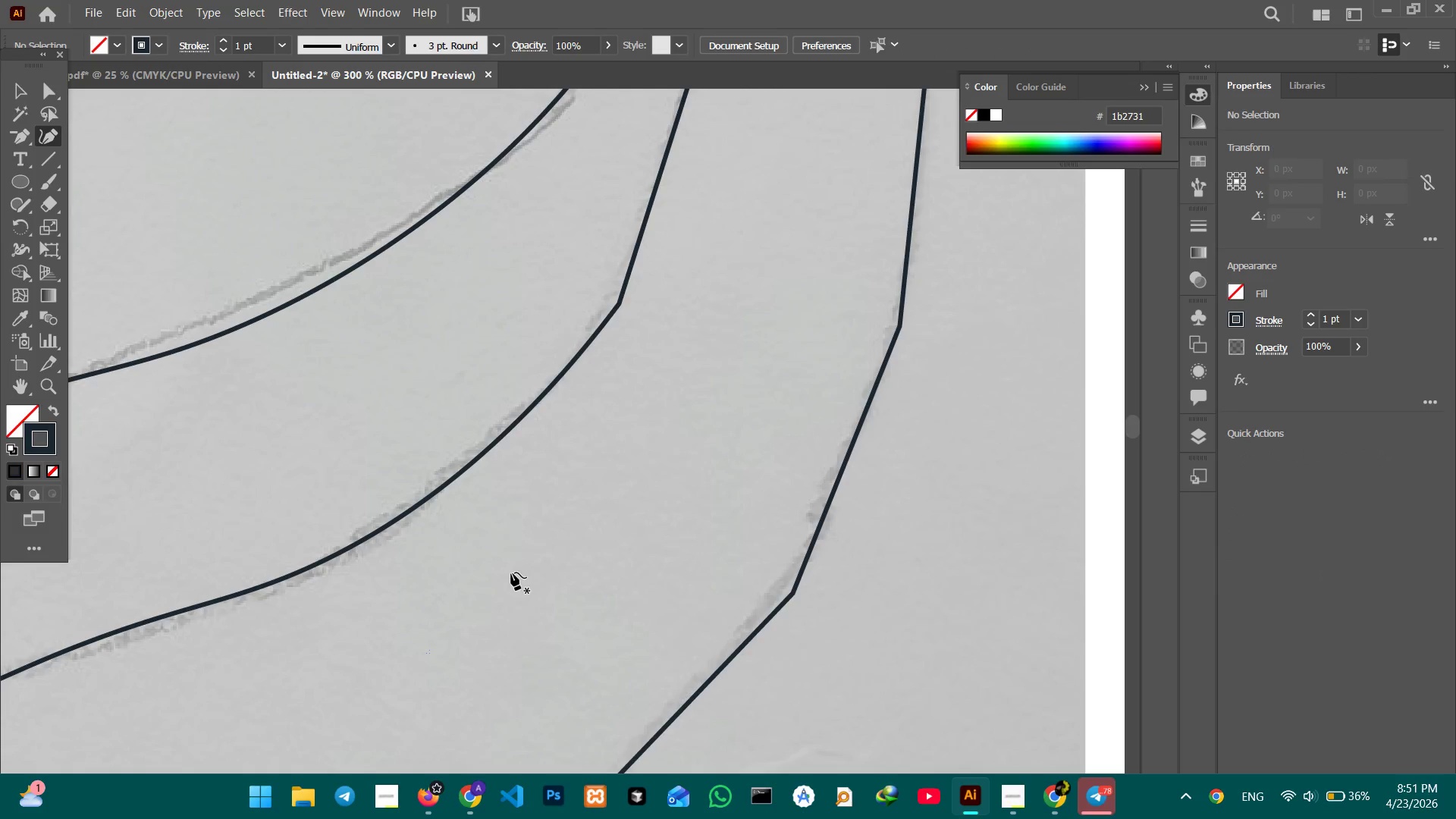 
hold_key(key=Space, duration=0.81)
 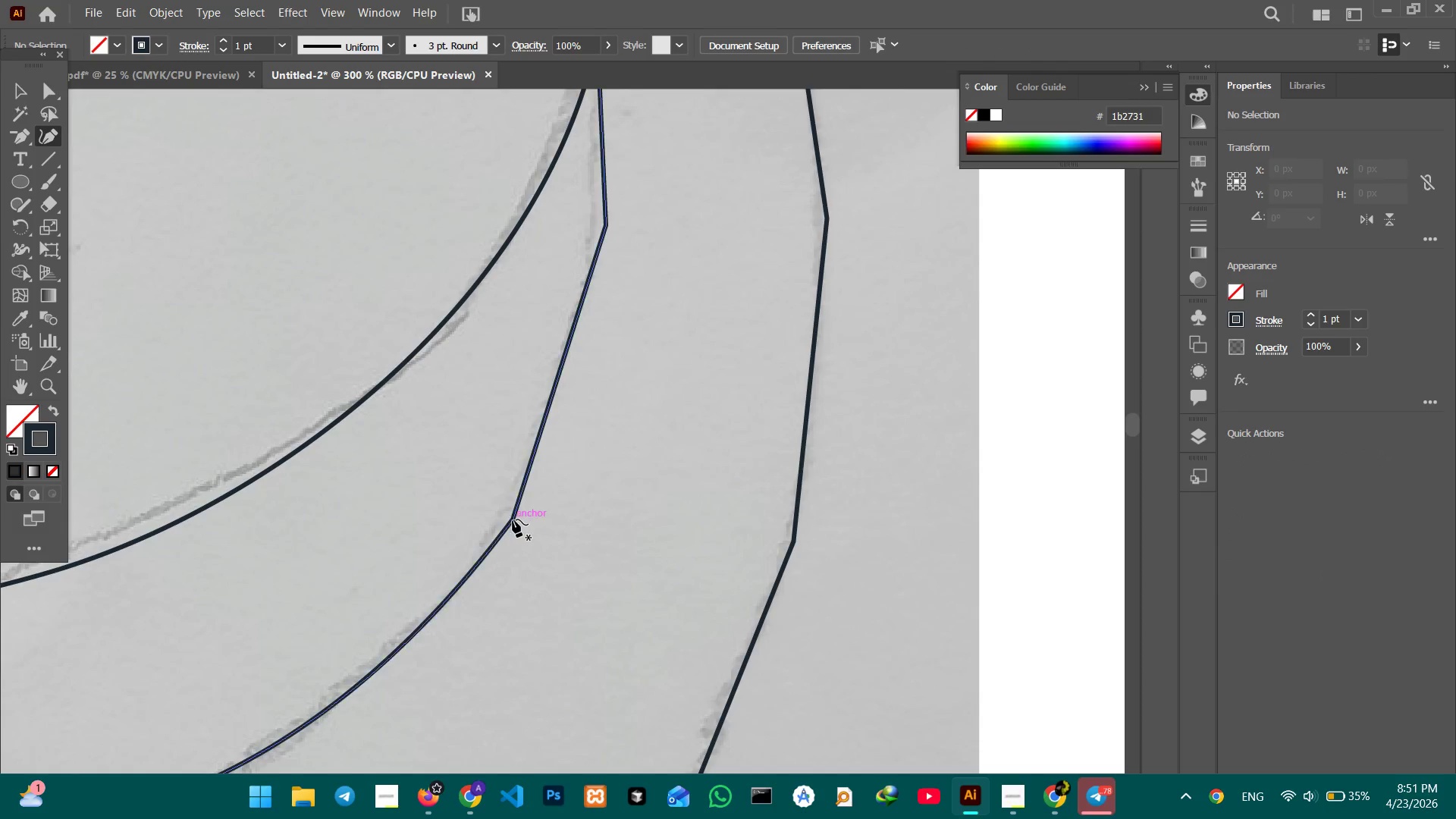 
left_click_drag(start_coordinate=[516, 546], to_coordinate=[409, 761])
 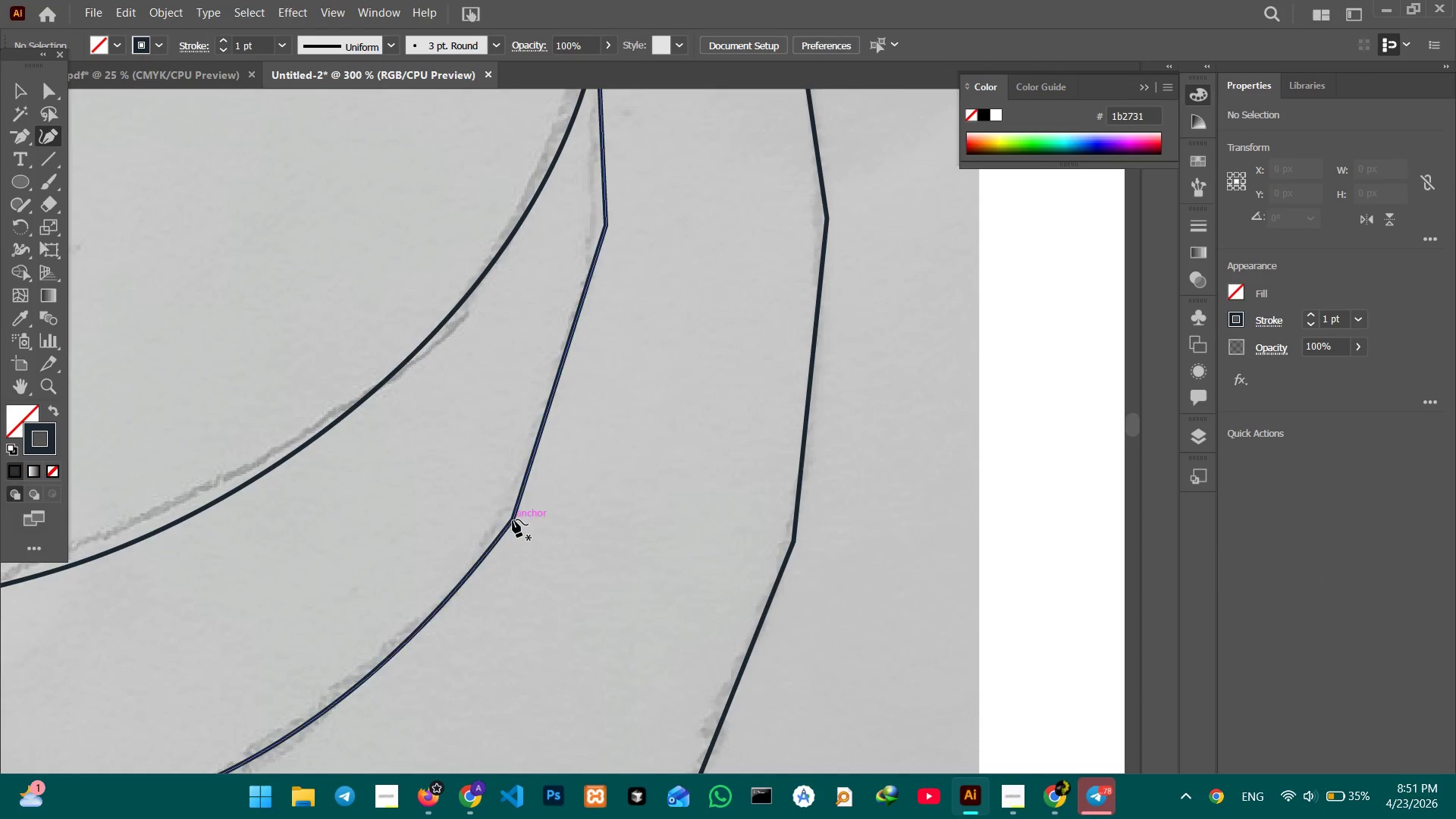 
left_click([513, 519])
 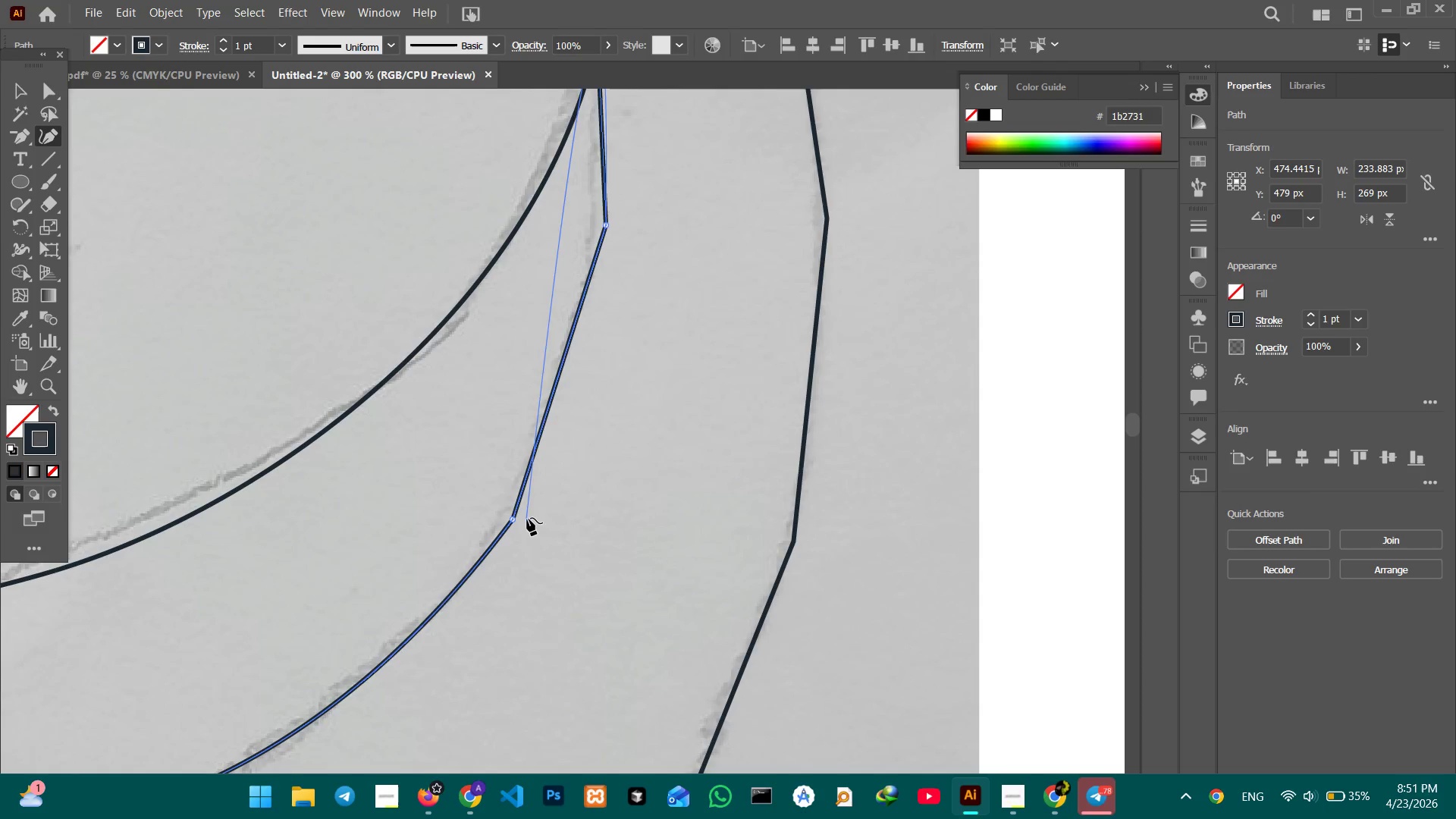 
left_click([514, 519])
 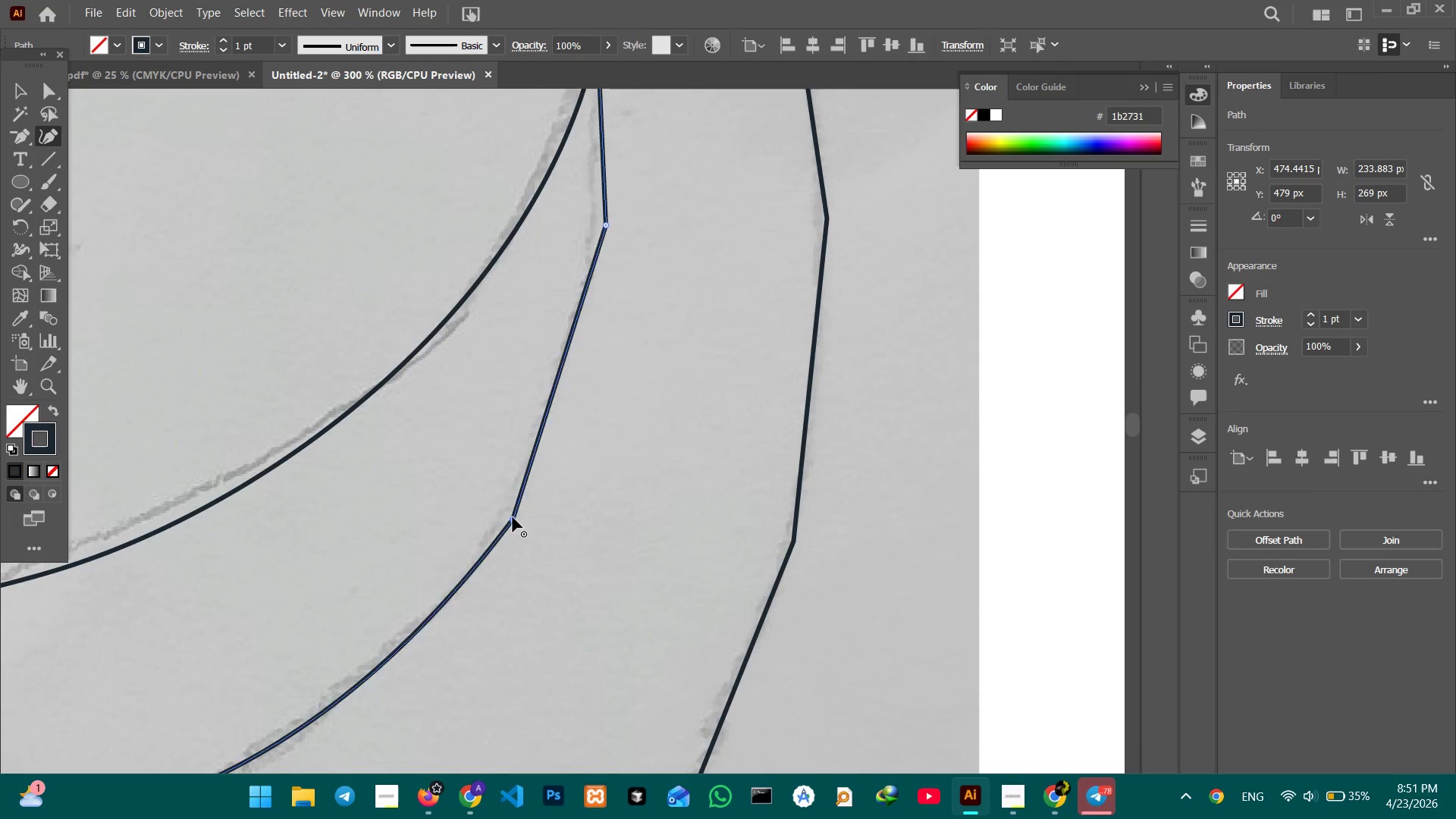 
key(Backspace)
 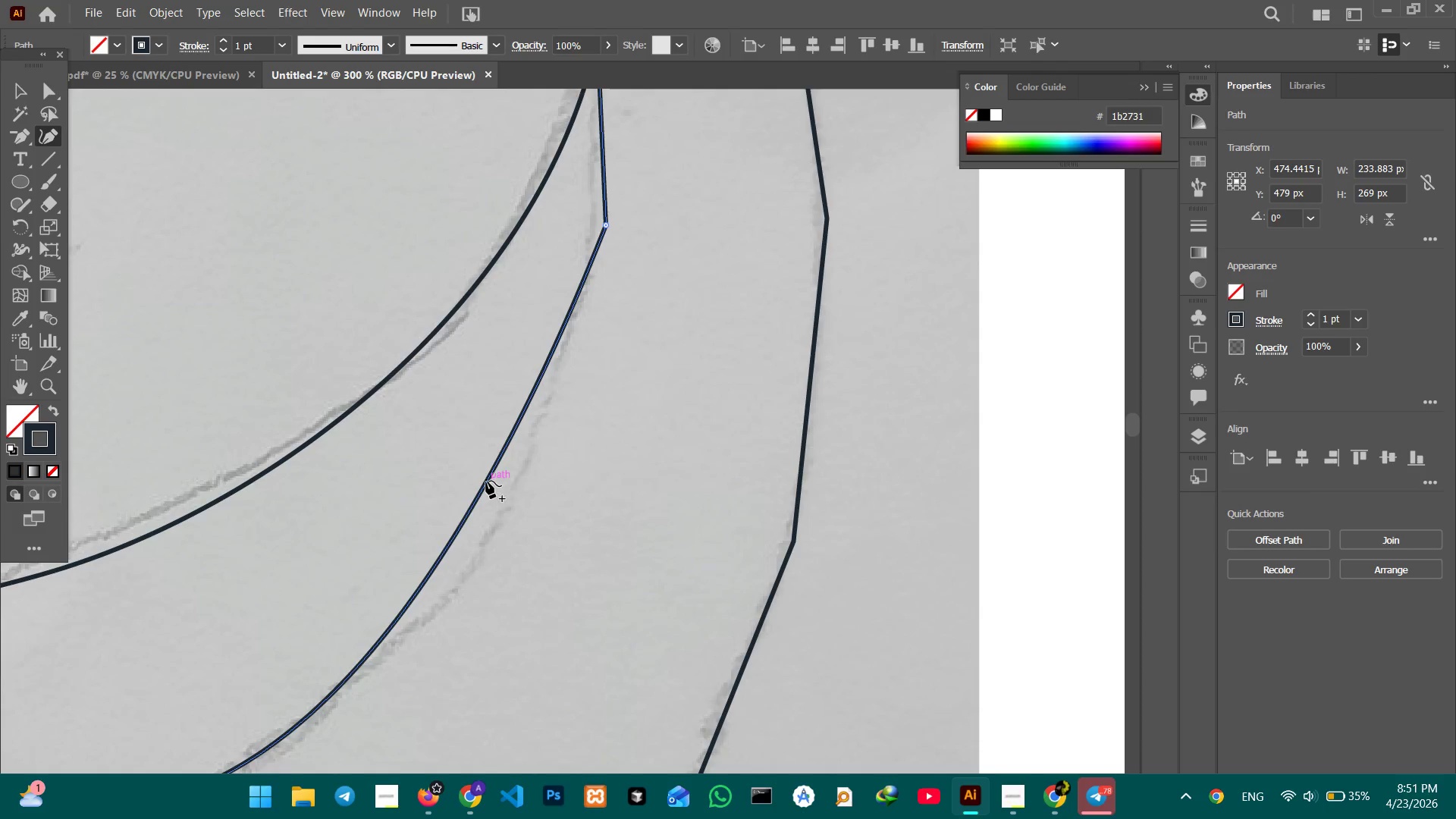 
left_click_drag(start_coordinate=[486, 481], to_coordinate=[510, 504])
 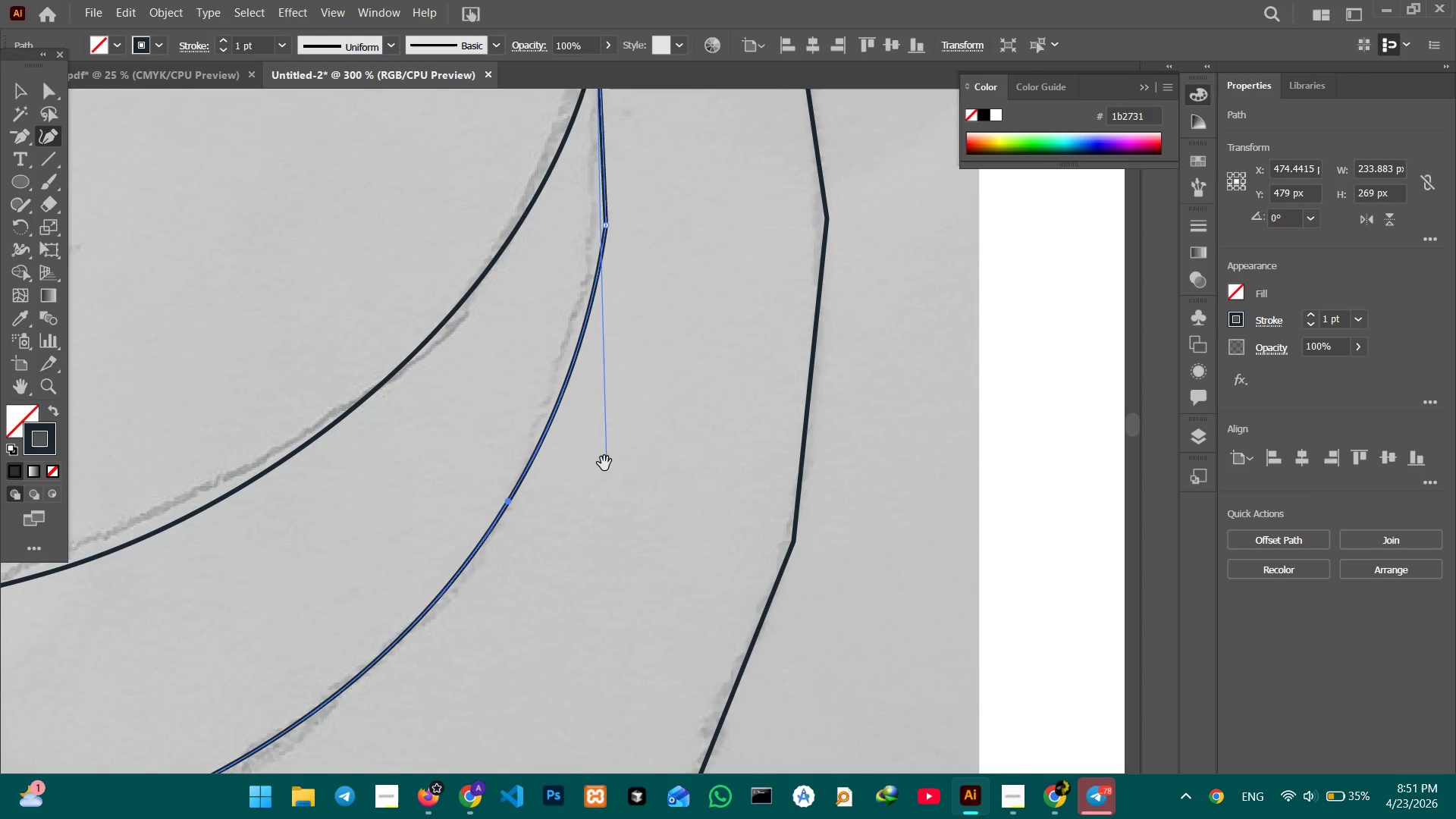 
hold_key(key=Space, duration=0.94)
 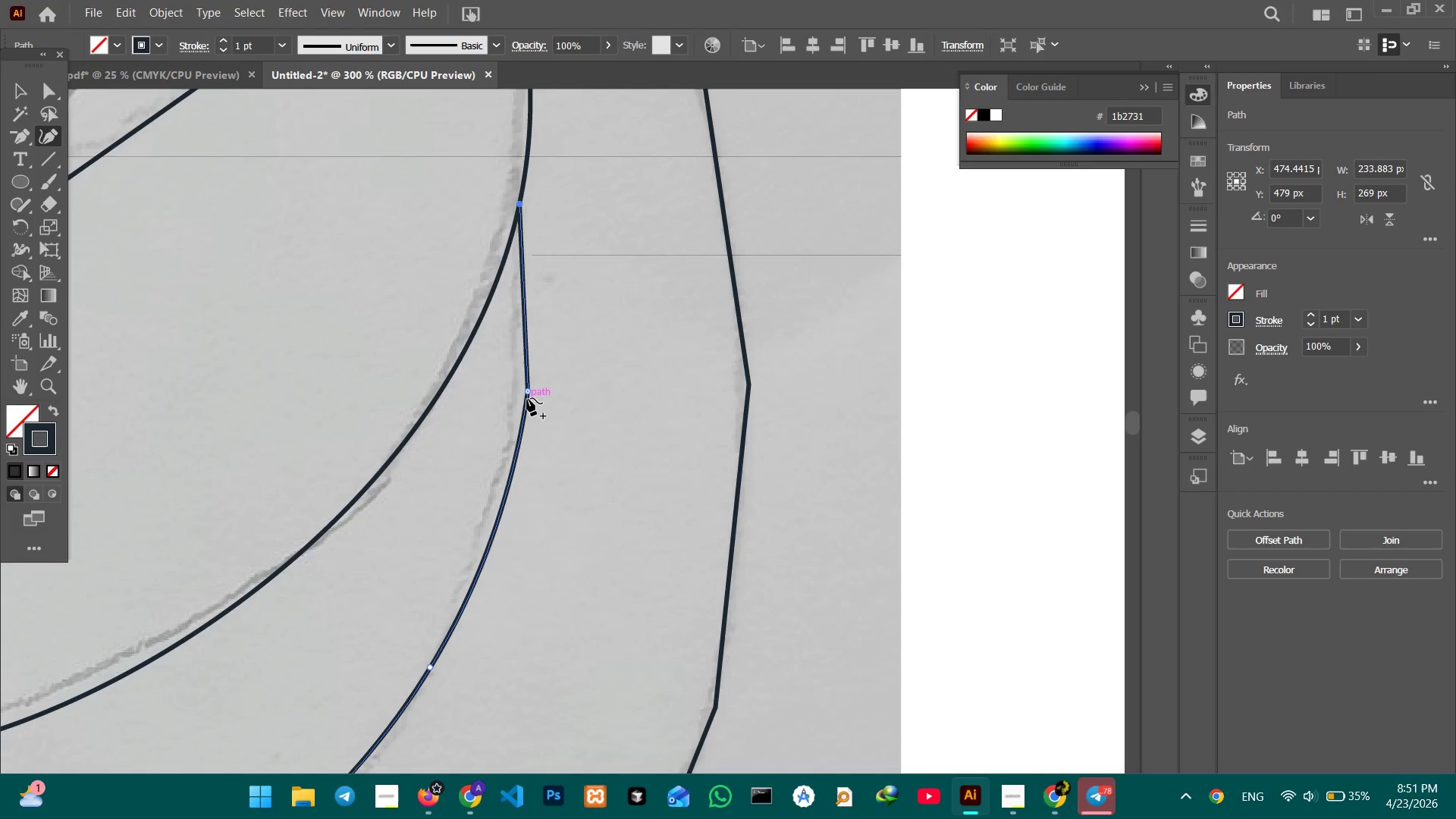 
left_click_drag(start_coordinate=[604, 460], to_coordinate=[563, 557])
 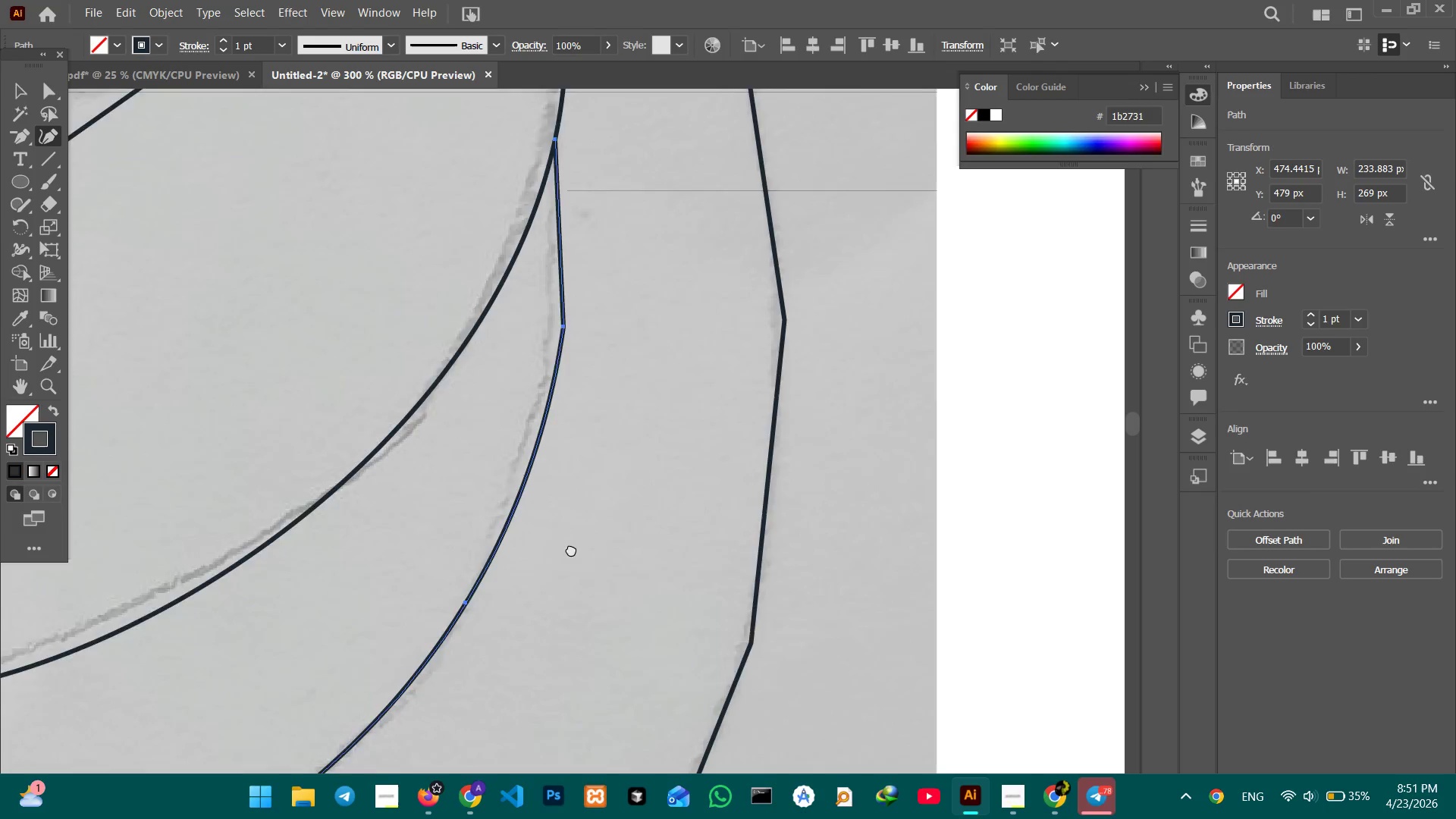 
left_click_drag(start_coordinate=[600, 491], to_coordinate=[561, 555])
 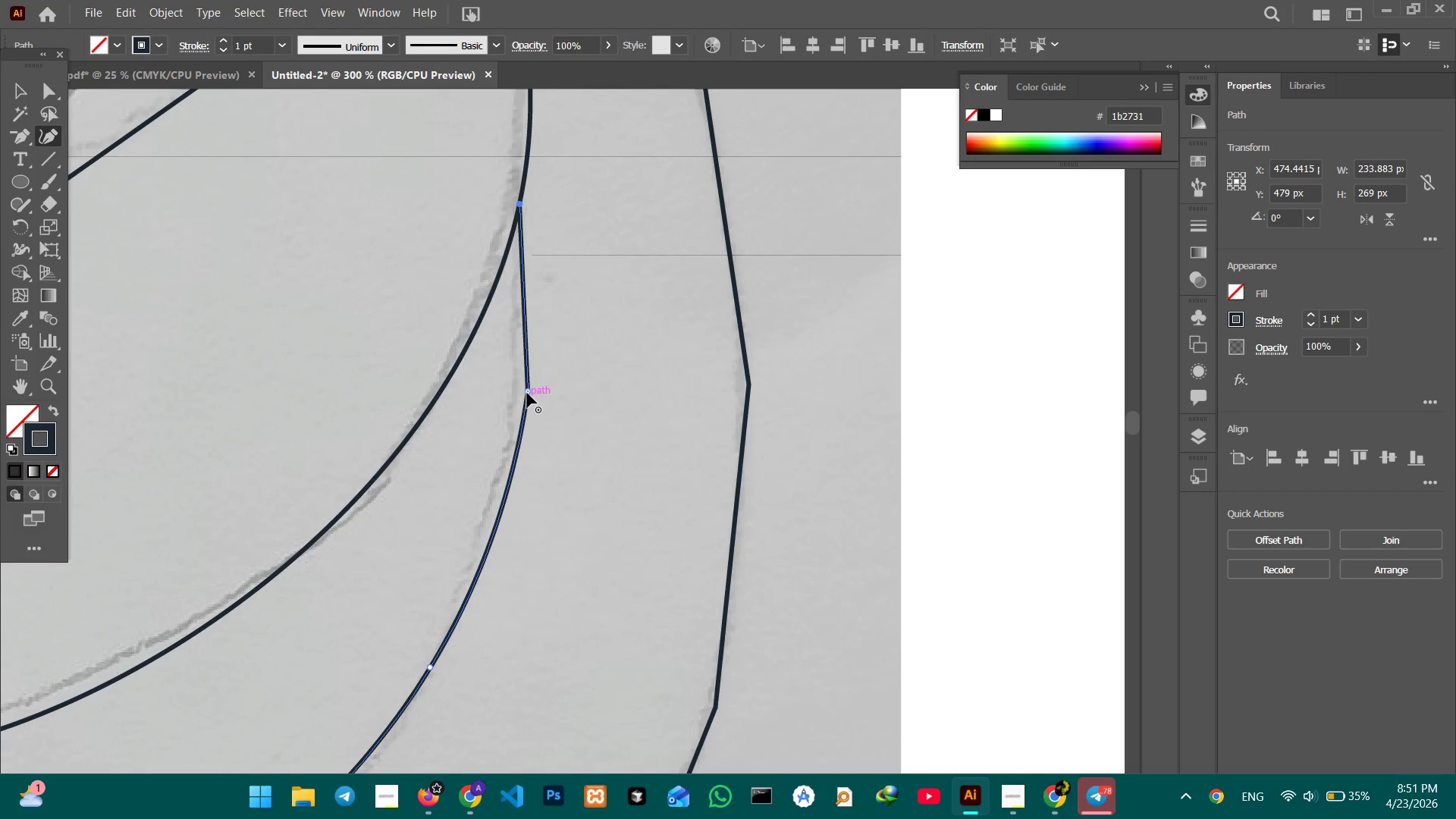 
left_click([529, 388])
 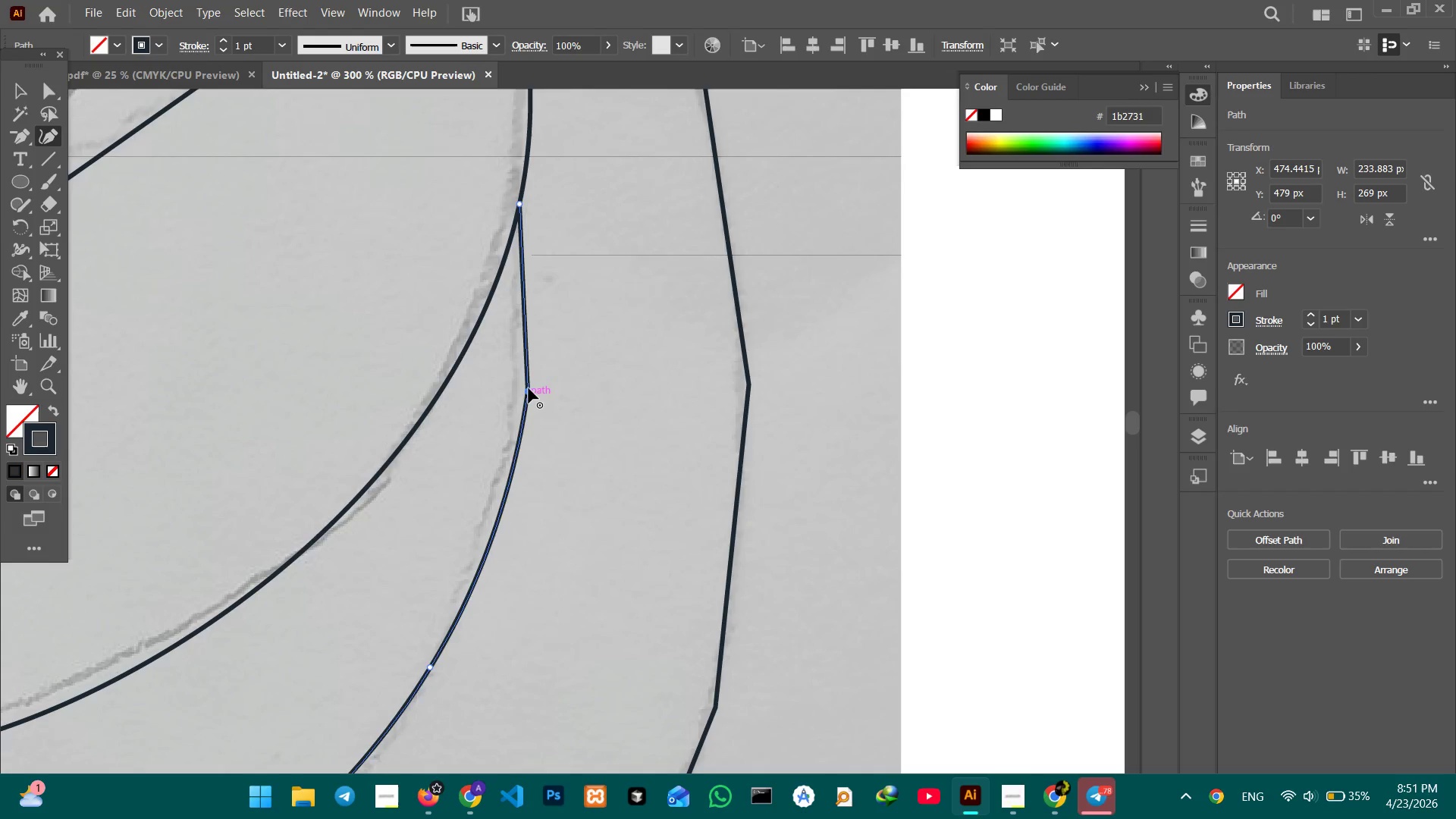 
key(Backspace)
 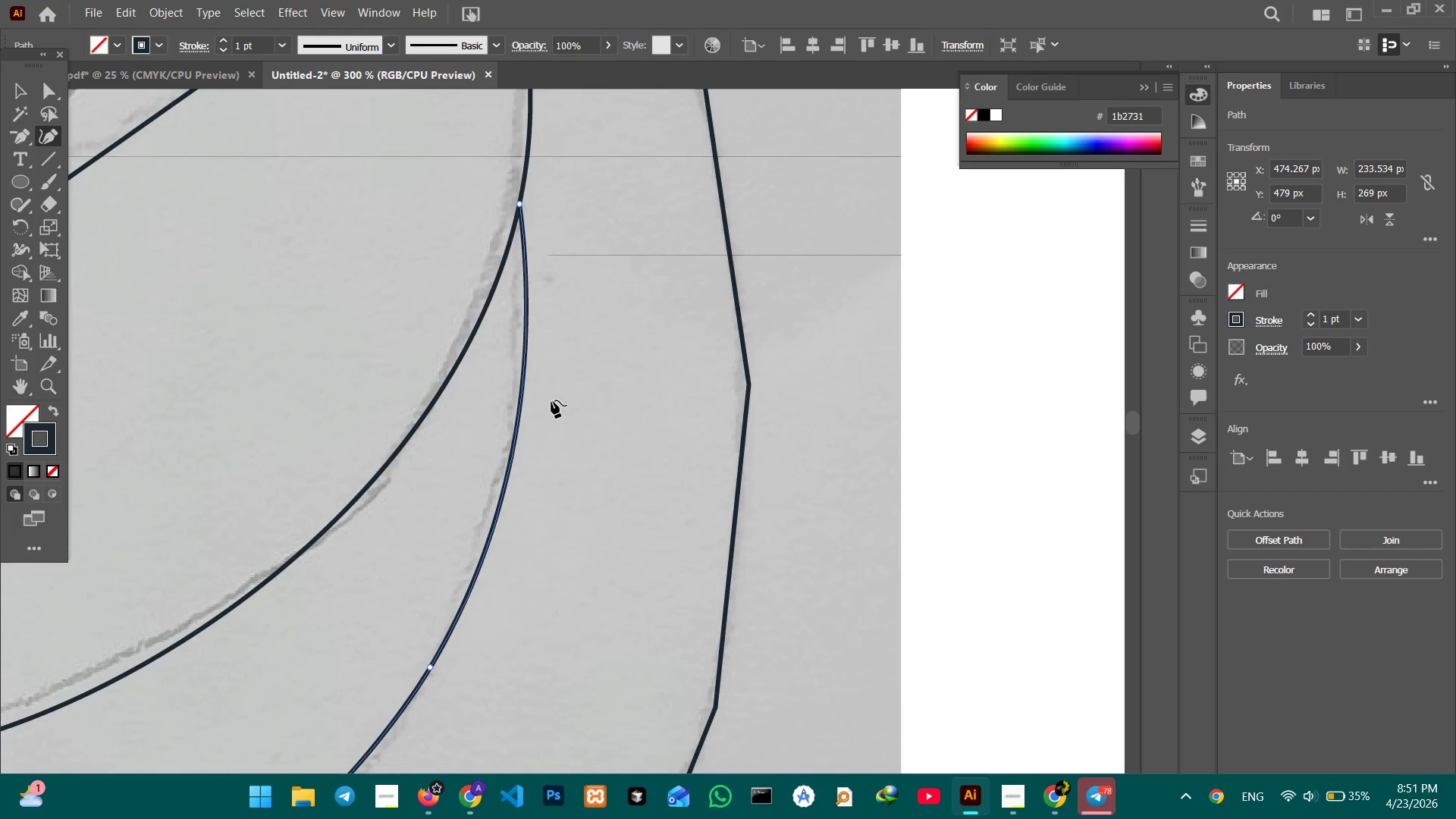 
scroll: coordinate [546, 399], scroll_direction: up, amount: 7.0
 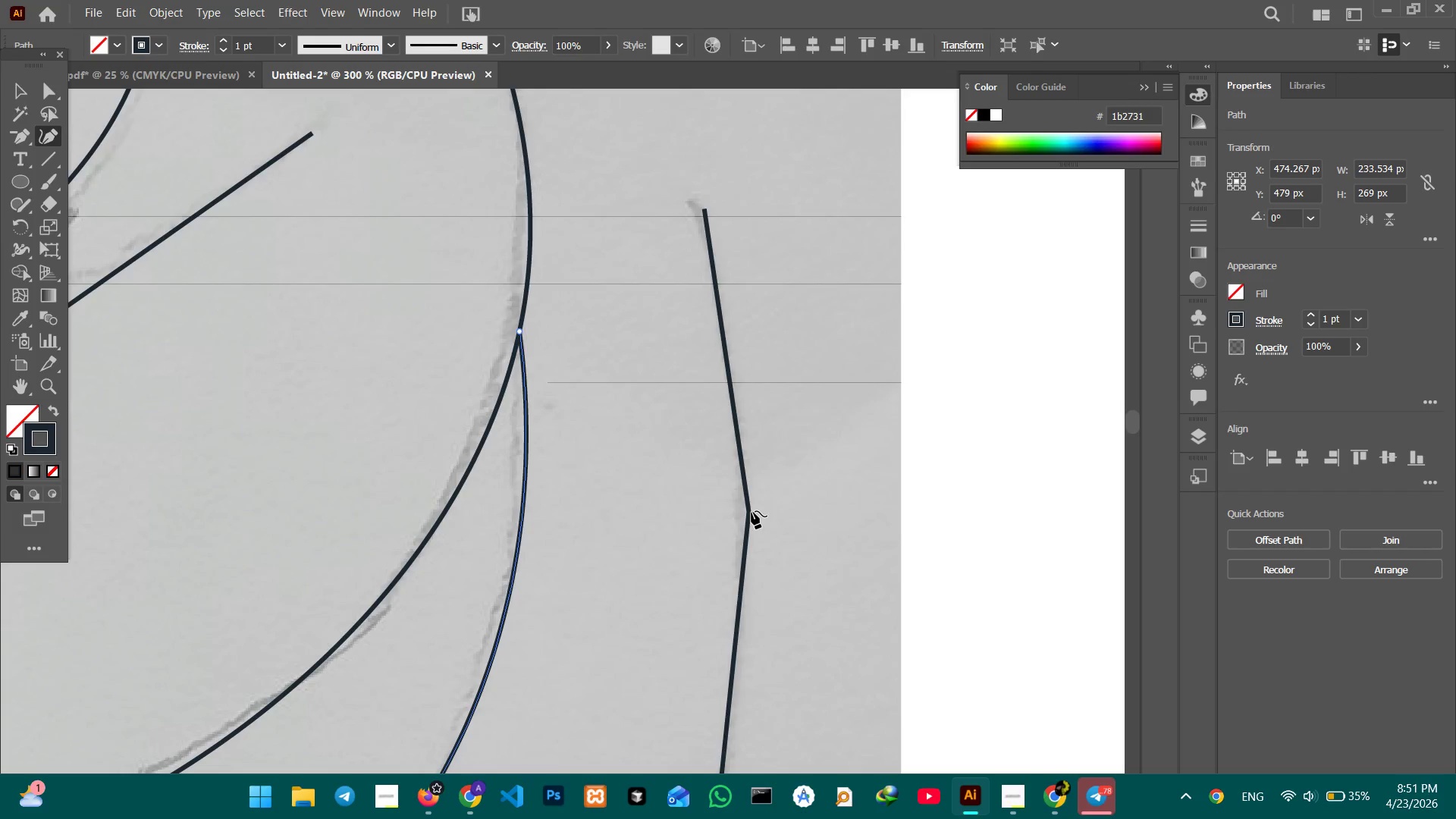 
left_click([751, 511])
 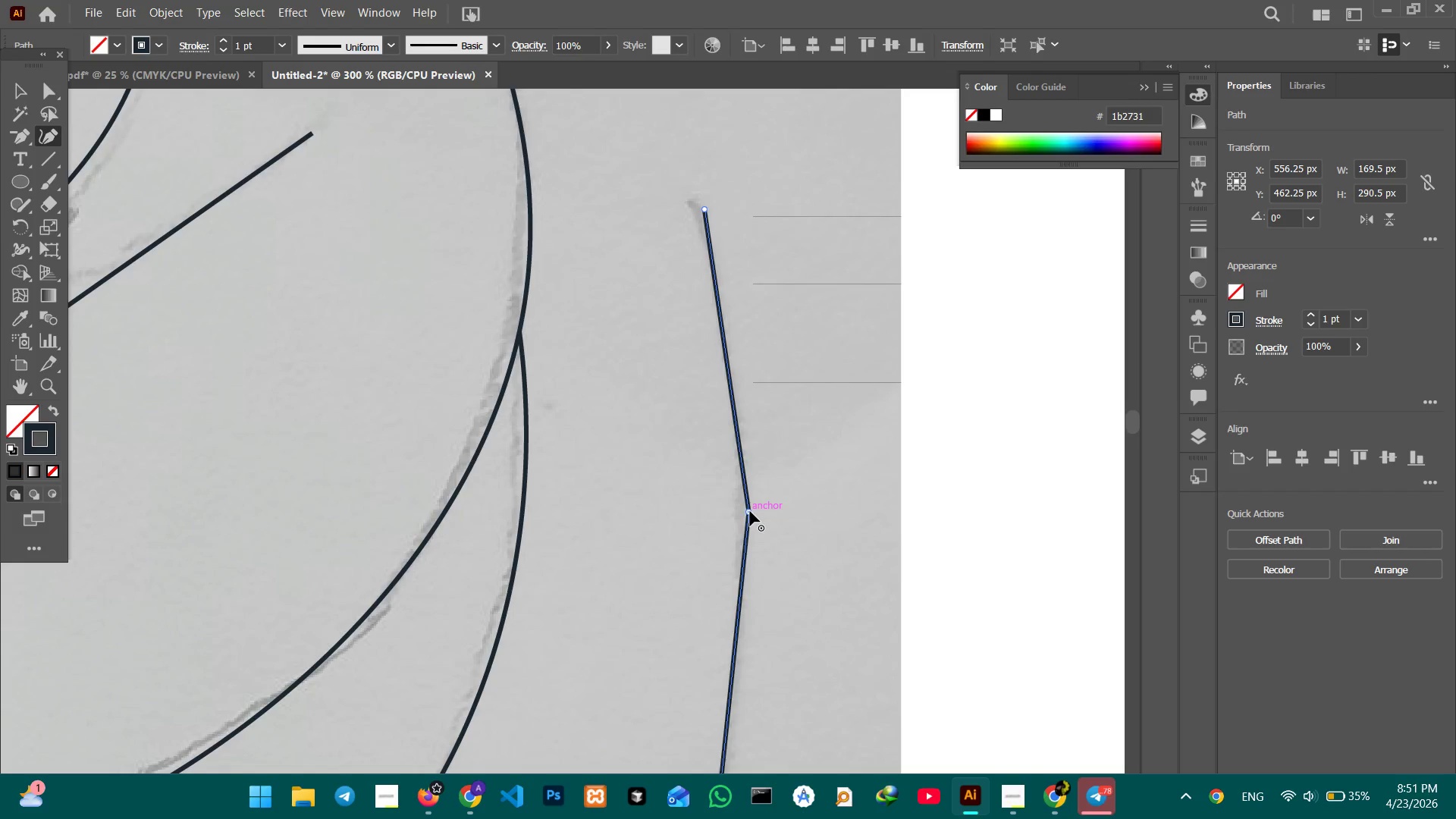 
double_click([750, 511])
 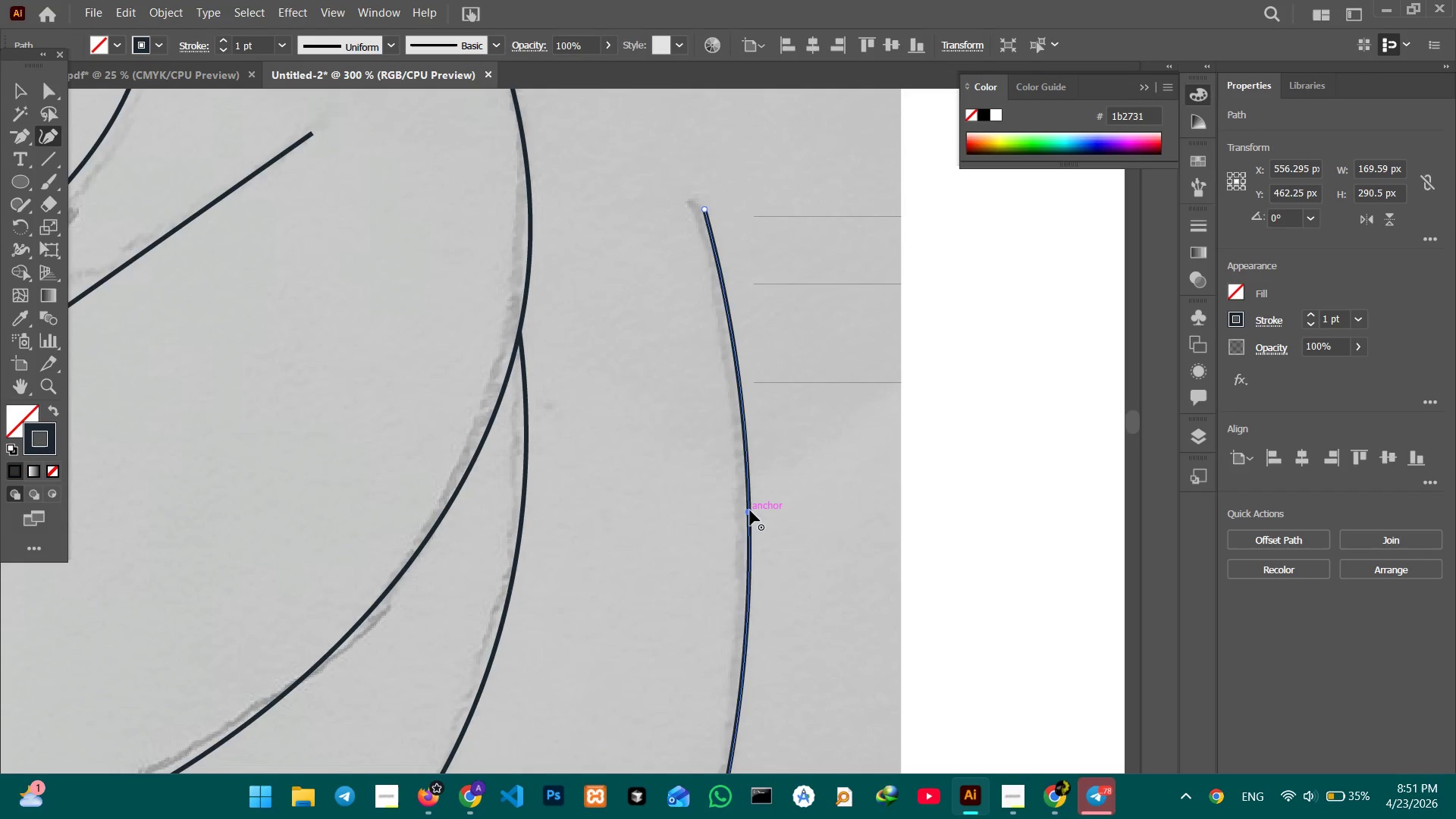 
key(Backspace)
 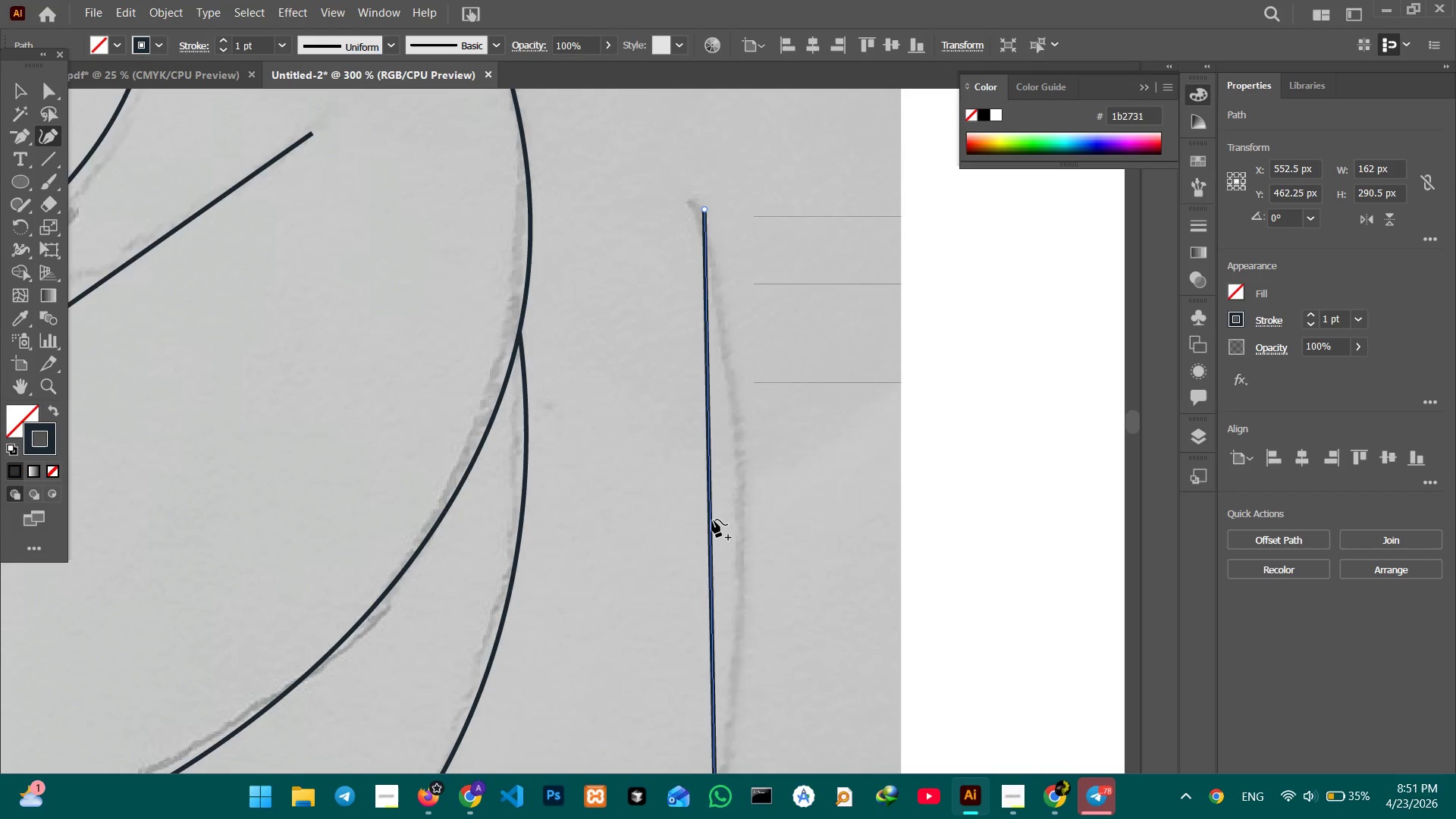 
left_click_drag(start_coordinate=[712, 519], to_coordinate=[742, 518])
 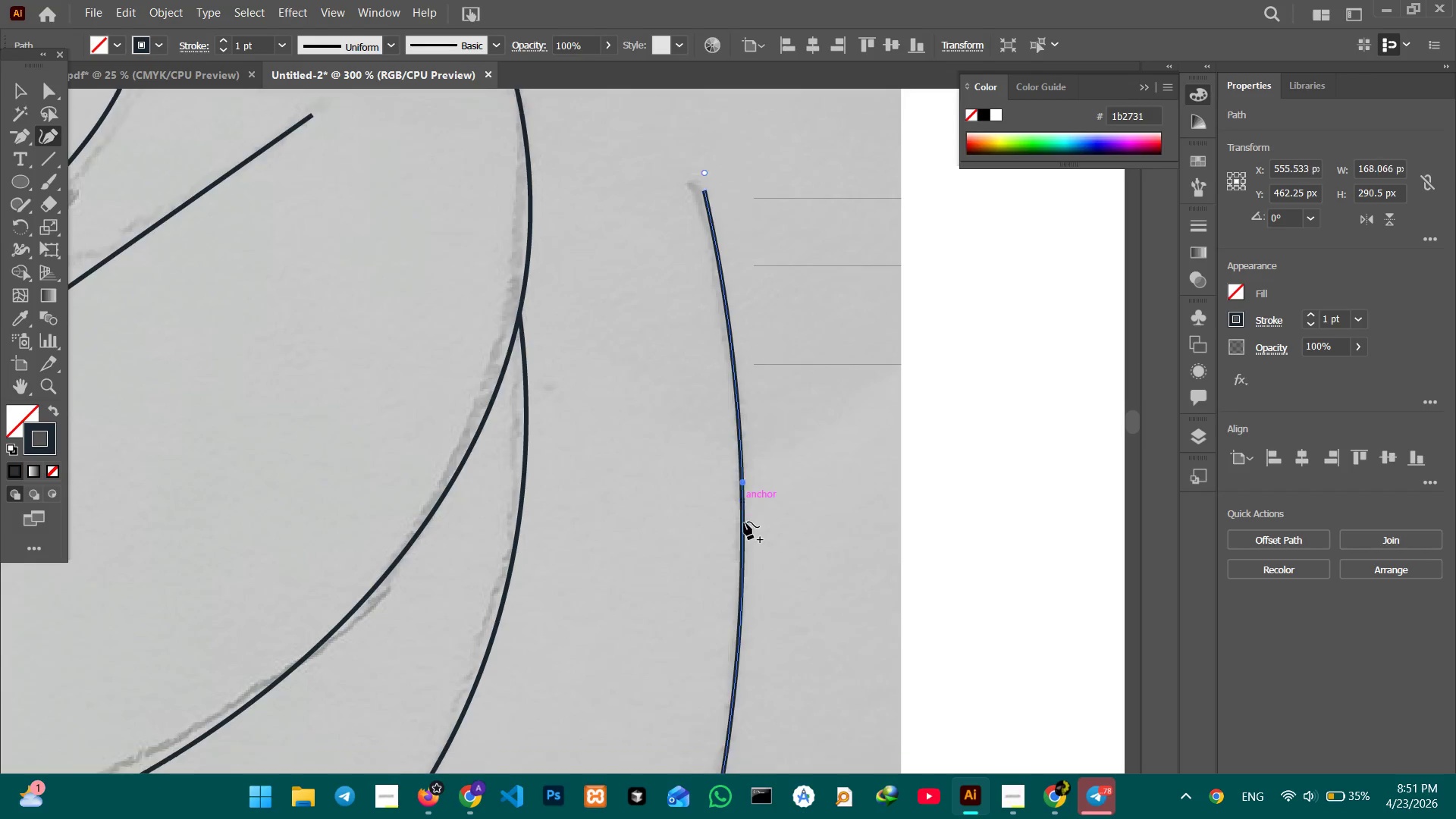 
scroll: coordinate [739, 524], scroll_direction: down, amount: 18.0
 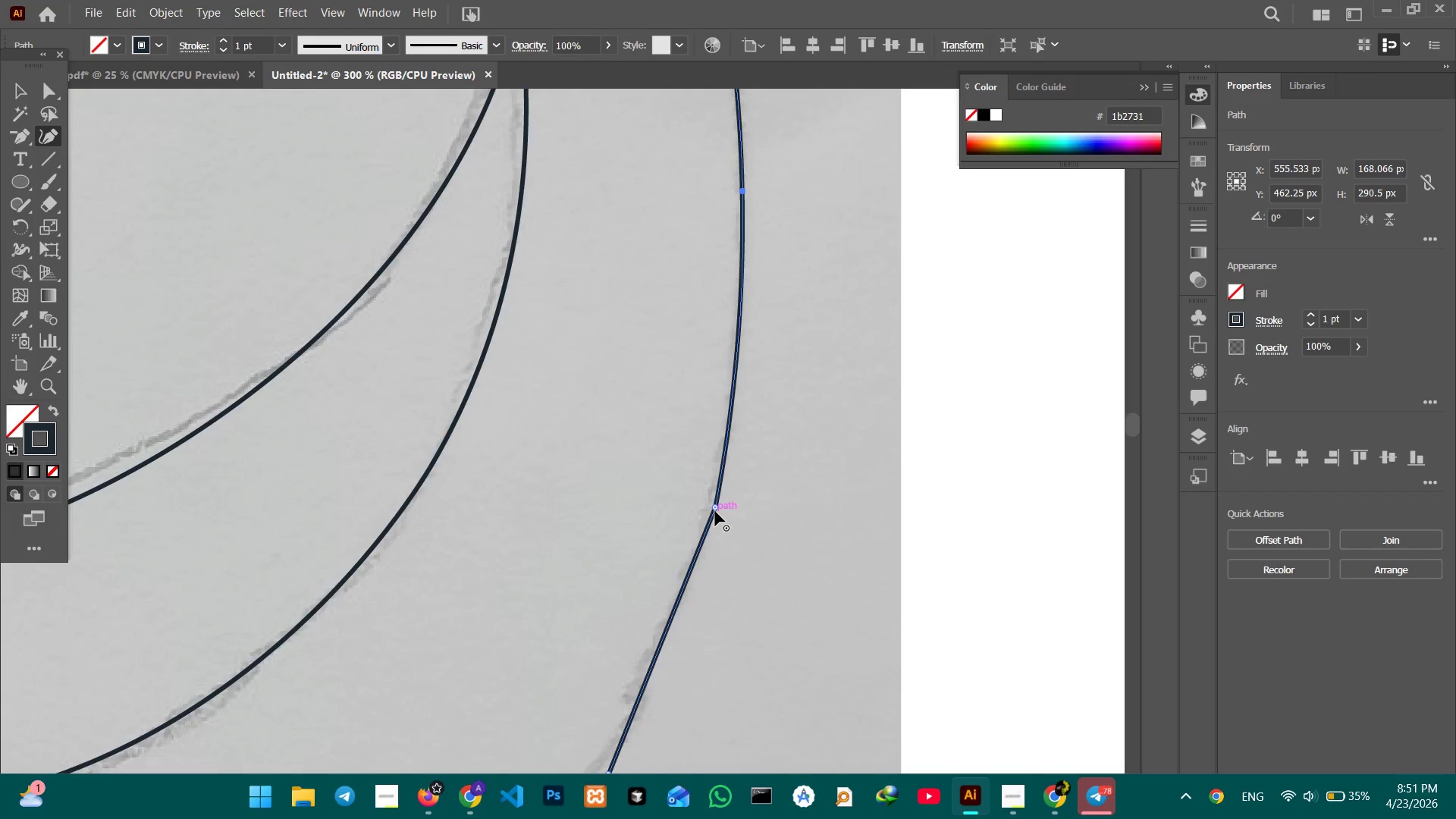 
left_click([715, 511])
 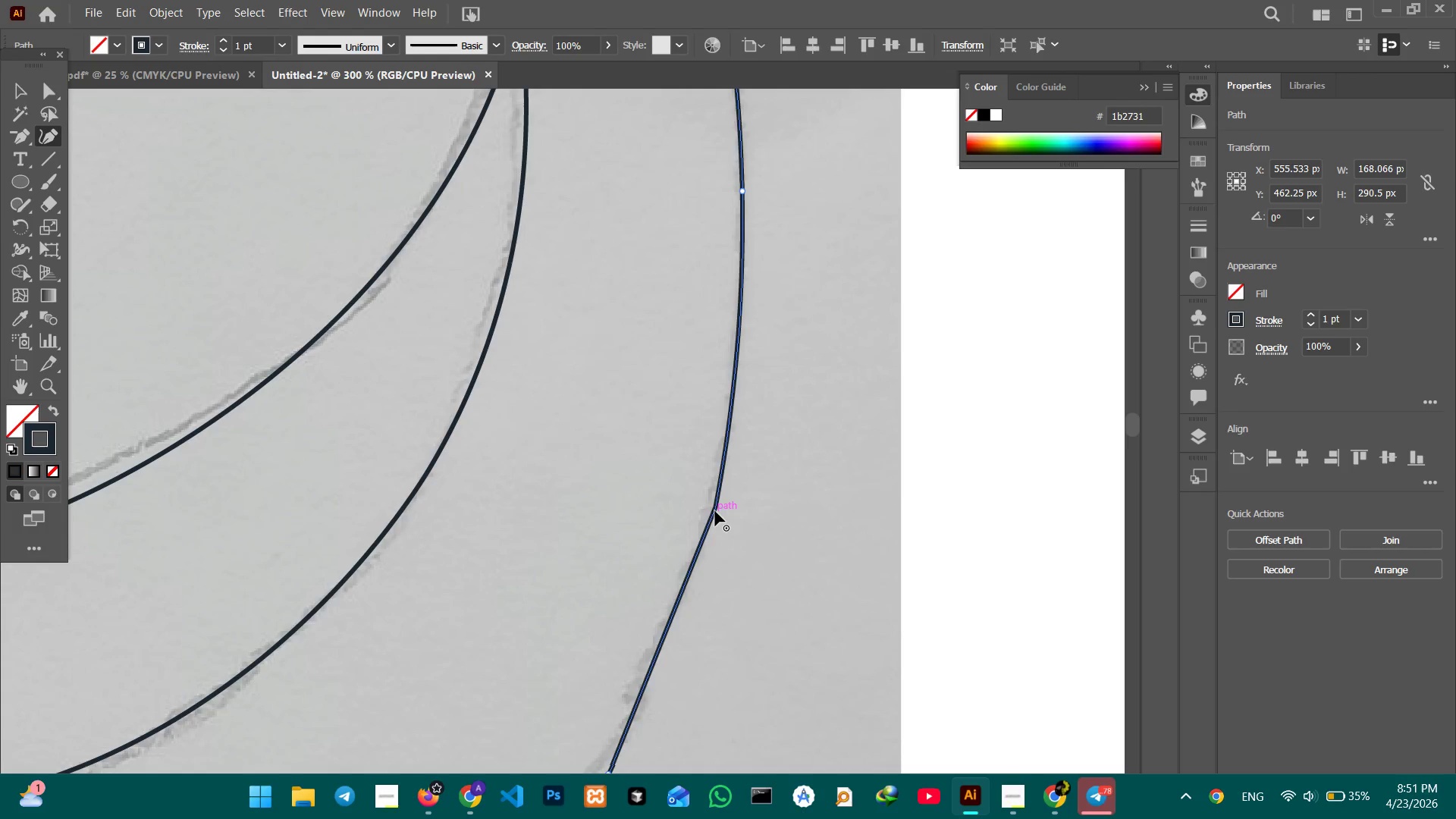 
key(Backspace)
 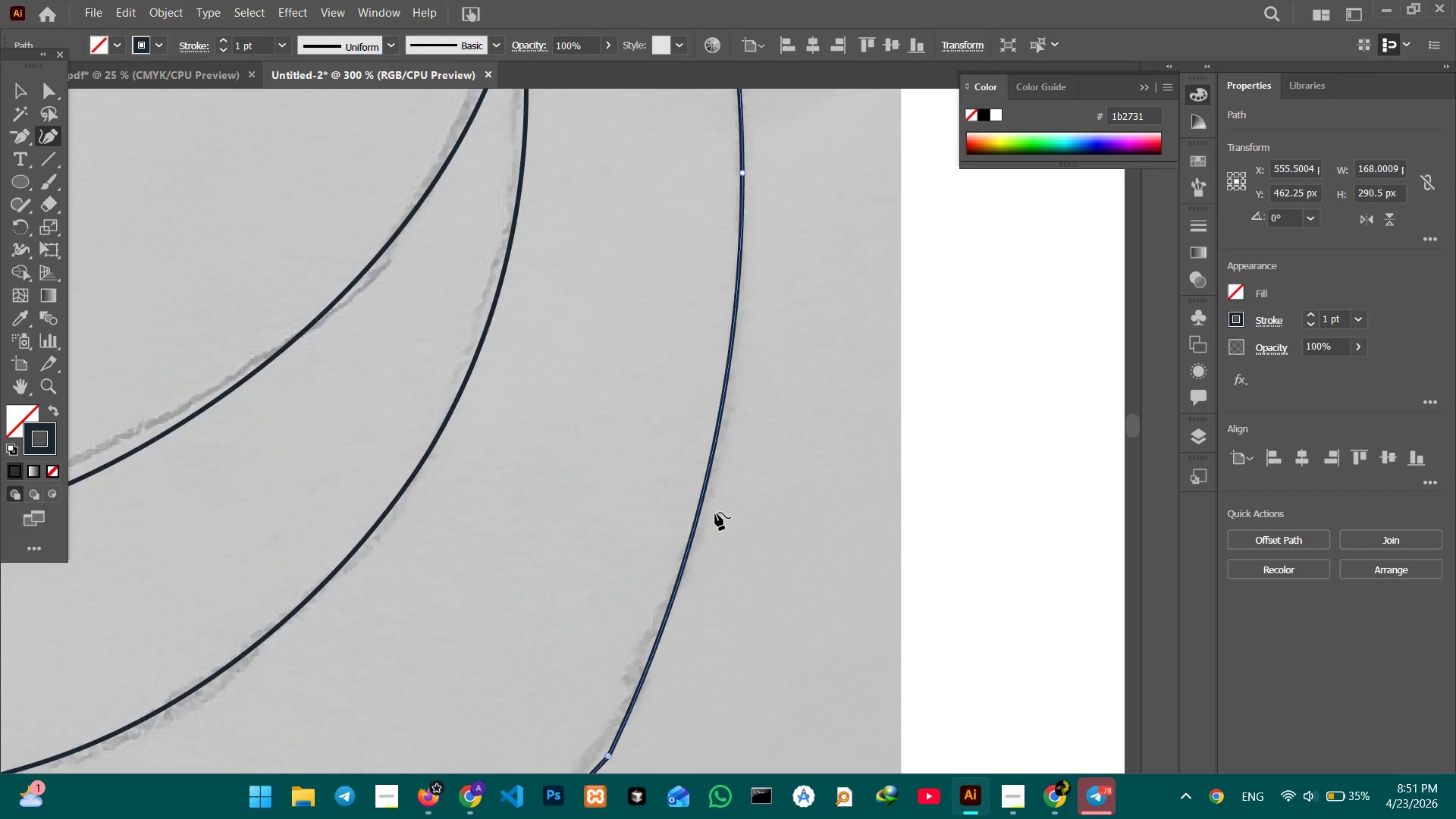 
scroll: coordinate [714, 514], scroll_direction: down, amount: 19.0
 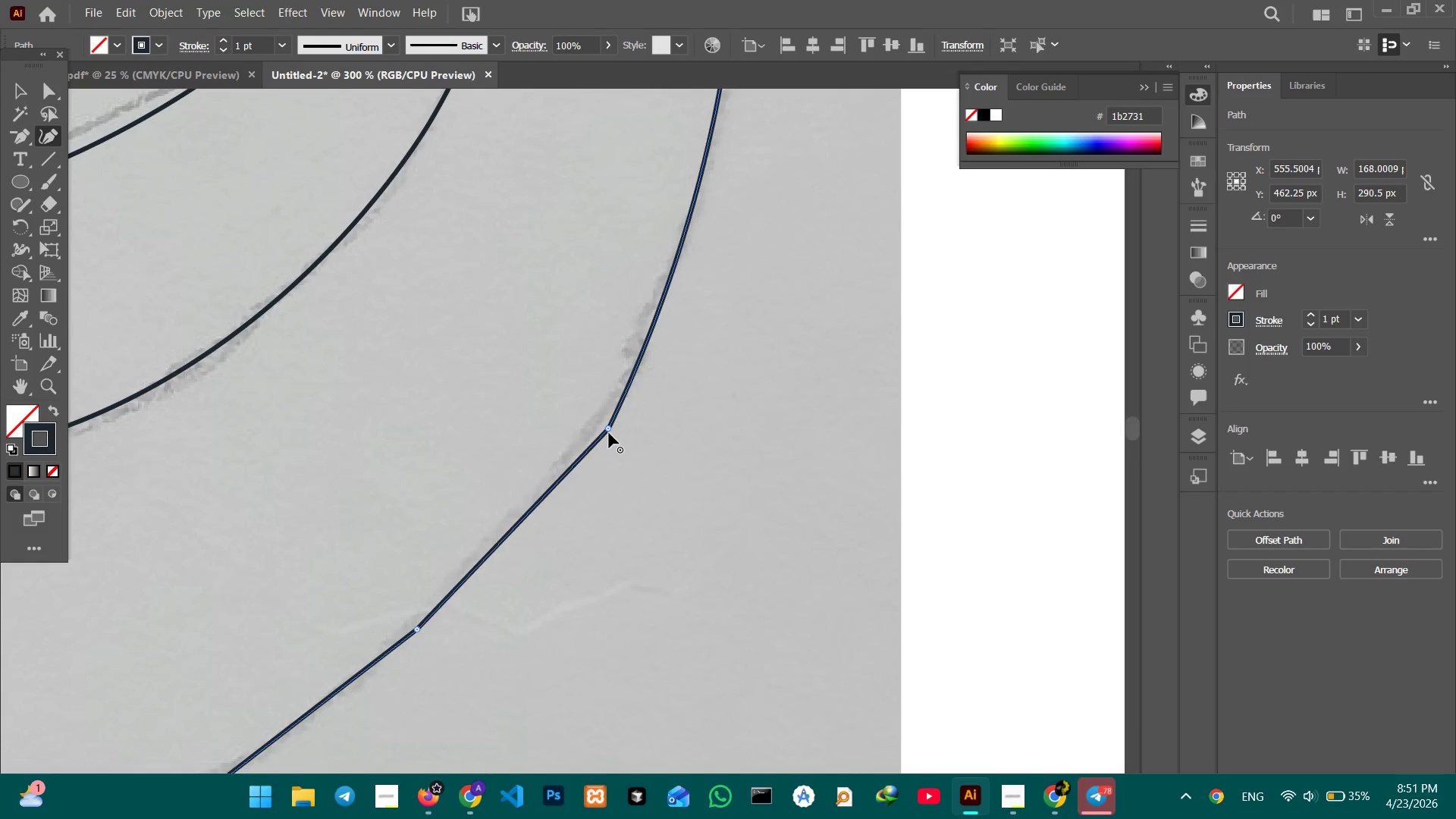 
left_click([608, 429])
 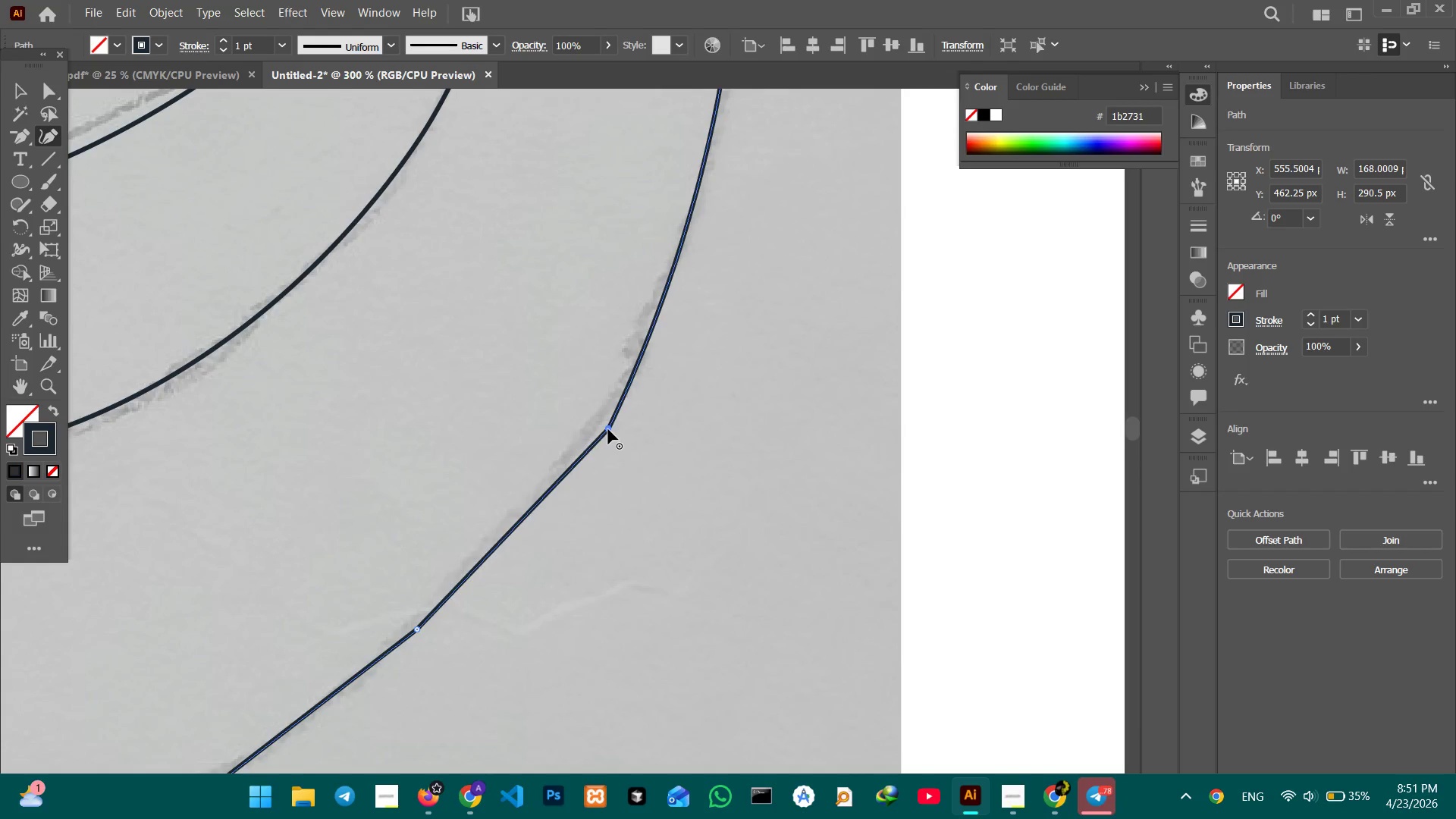 
key(Backspace)
 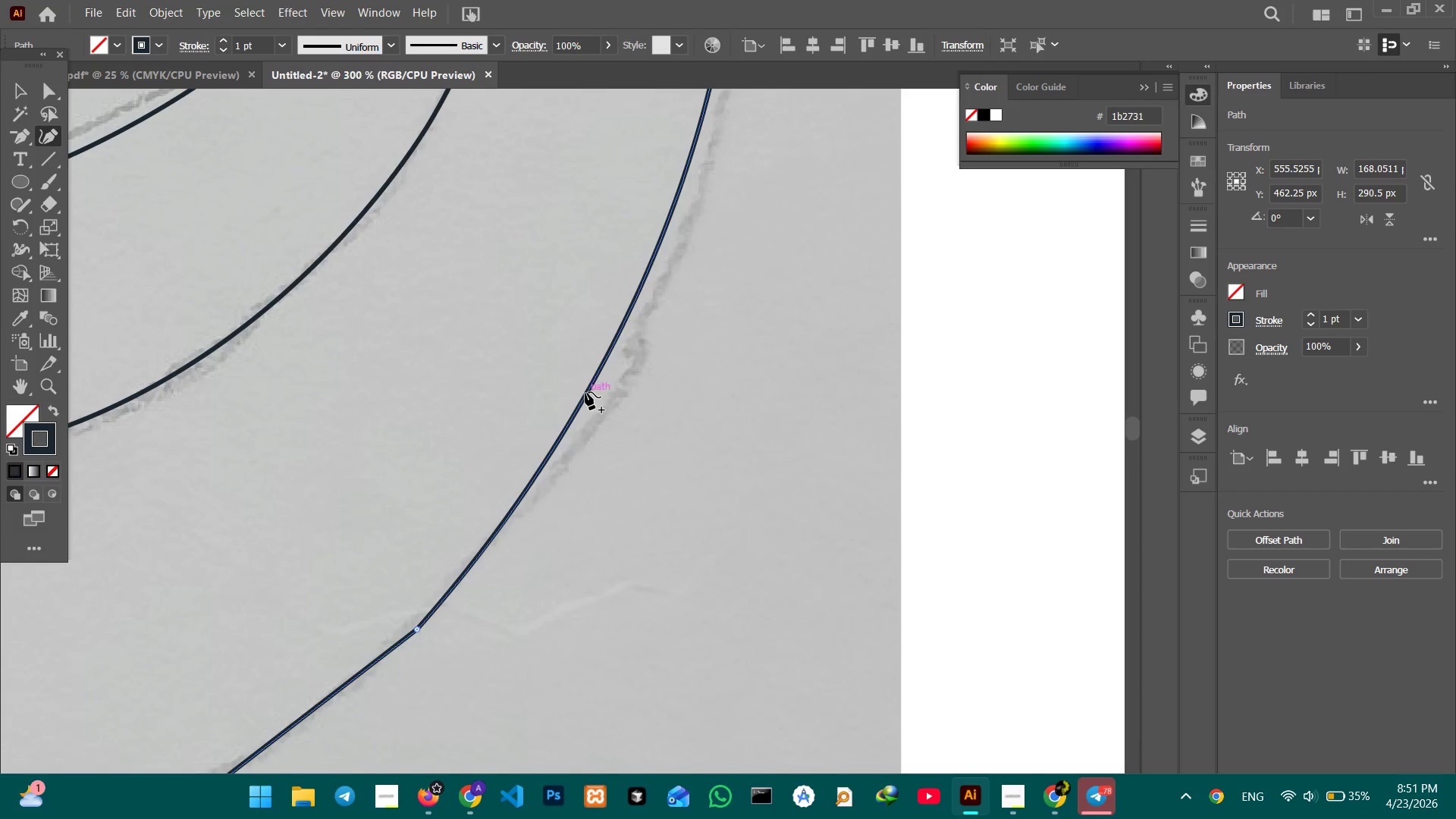 
left_click_drag(start_coordinate=[585, 392], to_coordinate=[607, 402])
 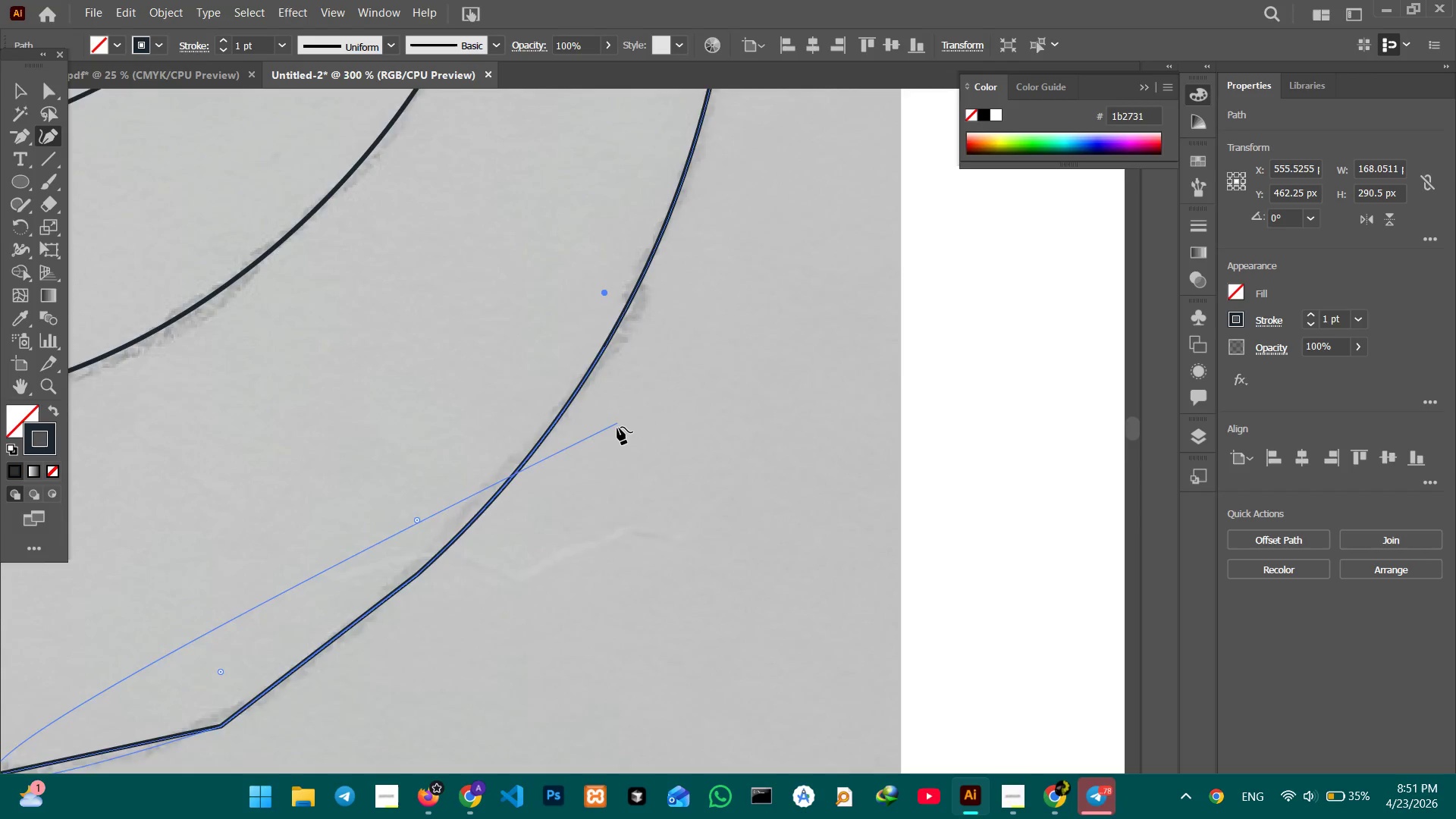 
scroll: coordinate [617, 428], scroll_direction: down, amount: 6.0
 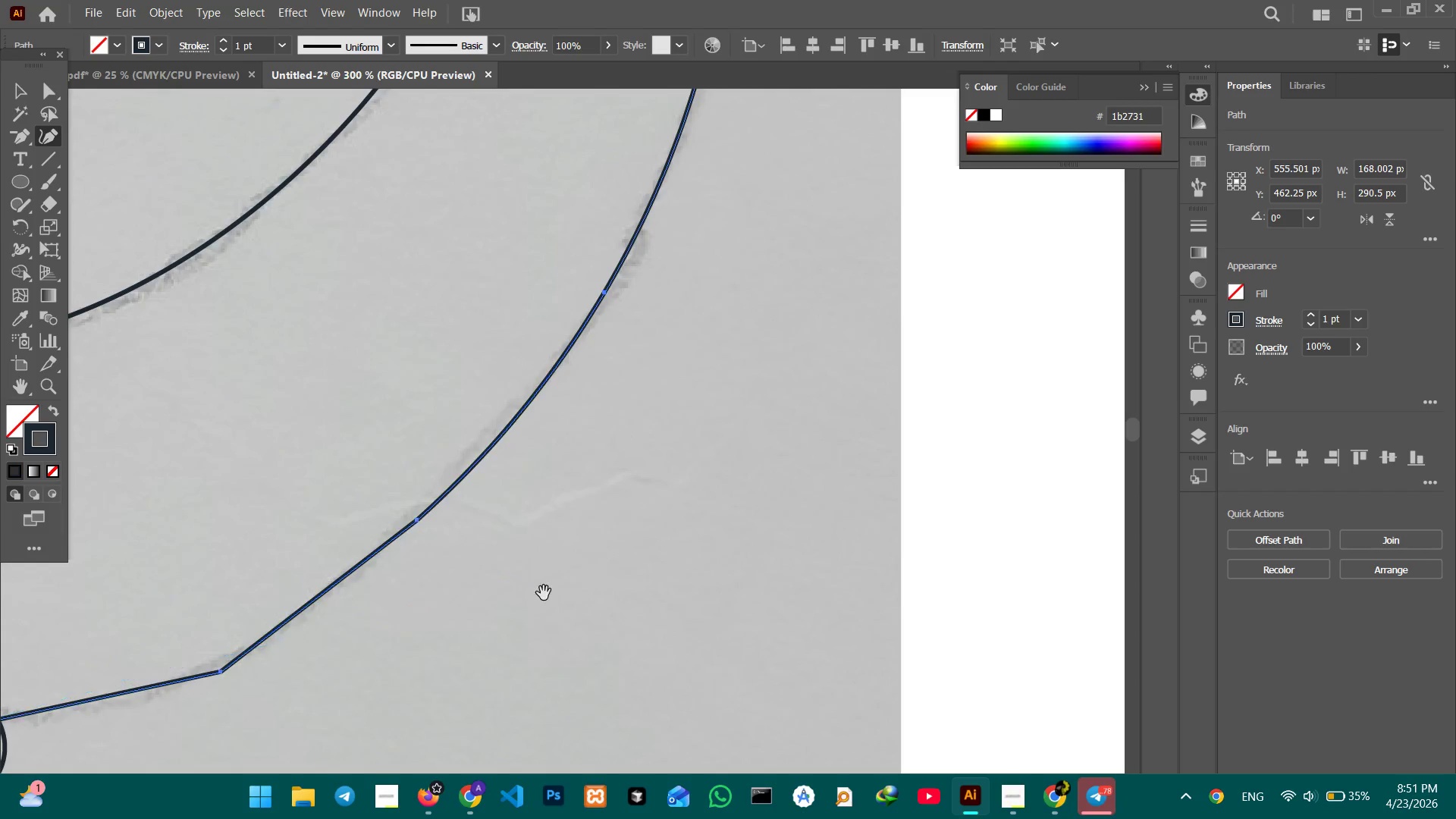 
hold_key(key=Space, duration=0.61)
 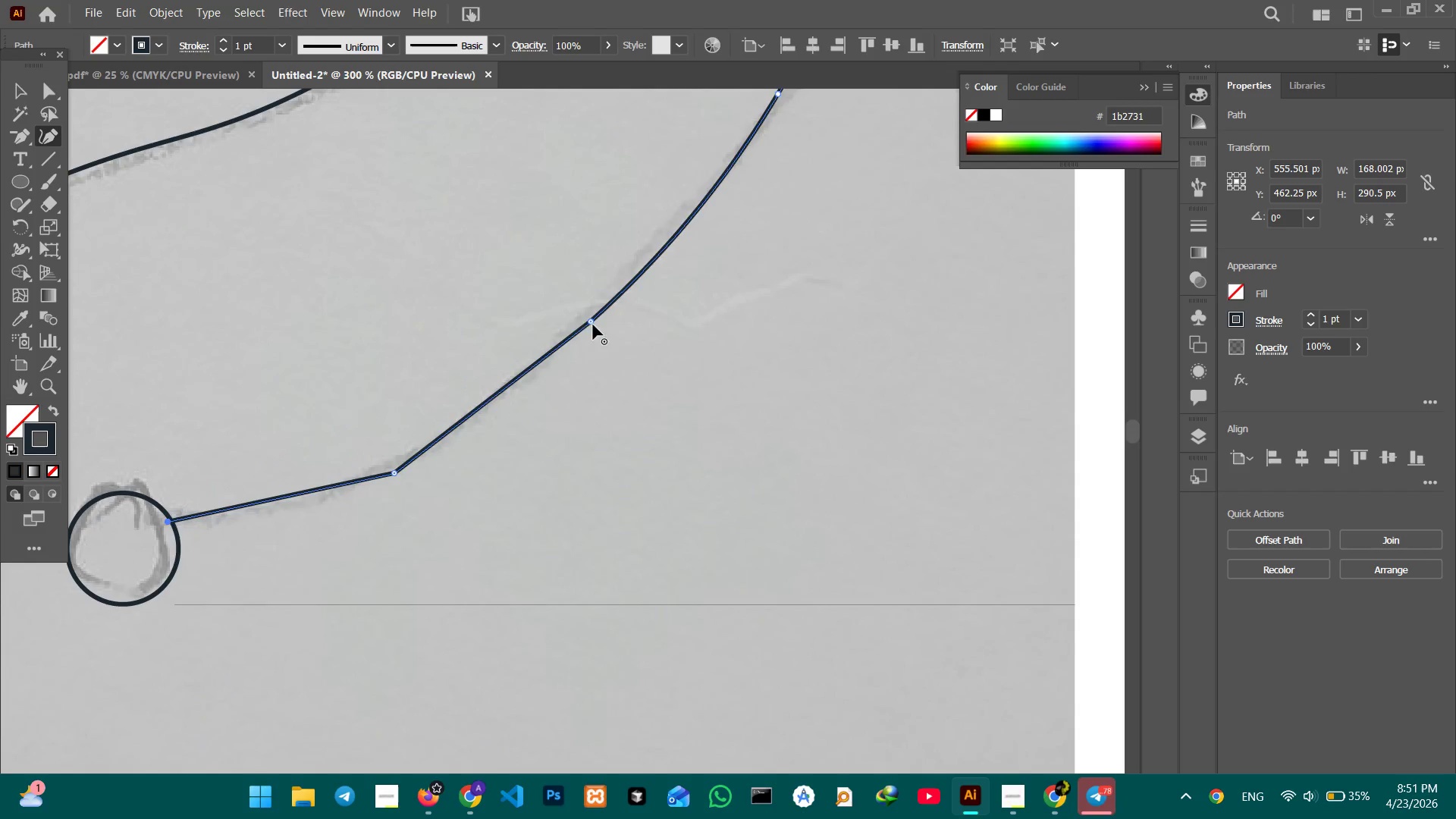 
left_click_drag(start_coordinate=[543, 594], to_coordinate=[717, 393])
 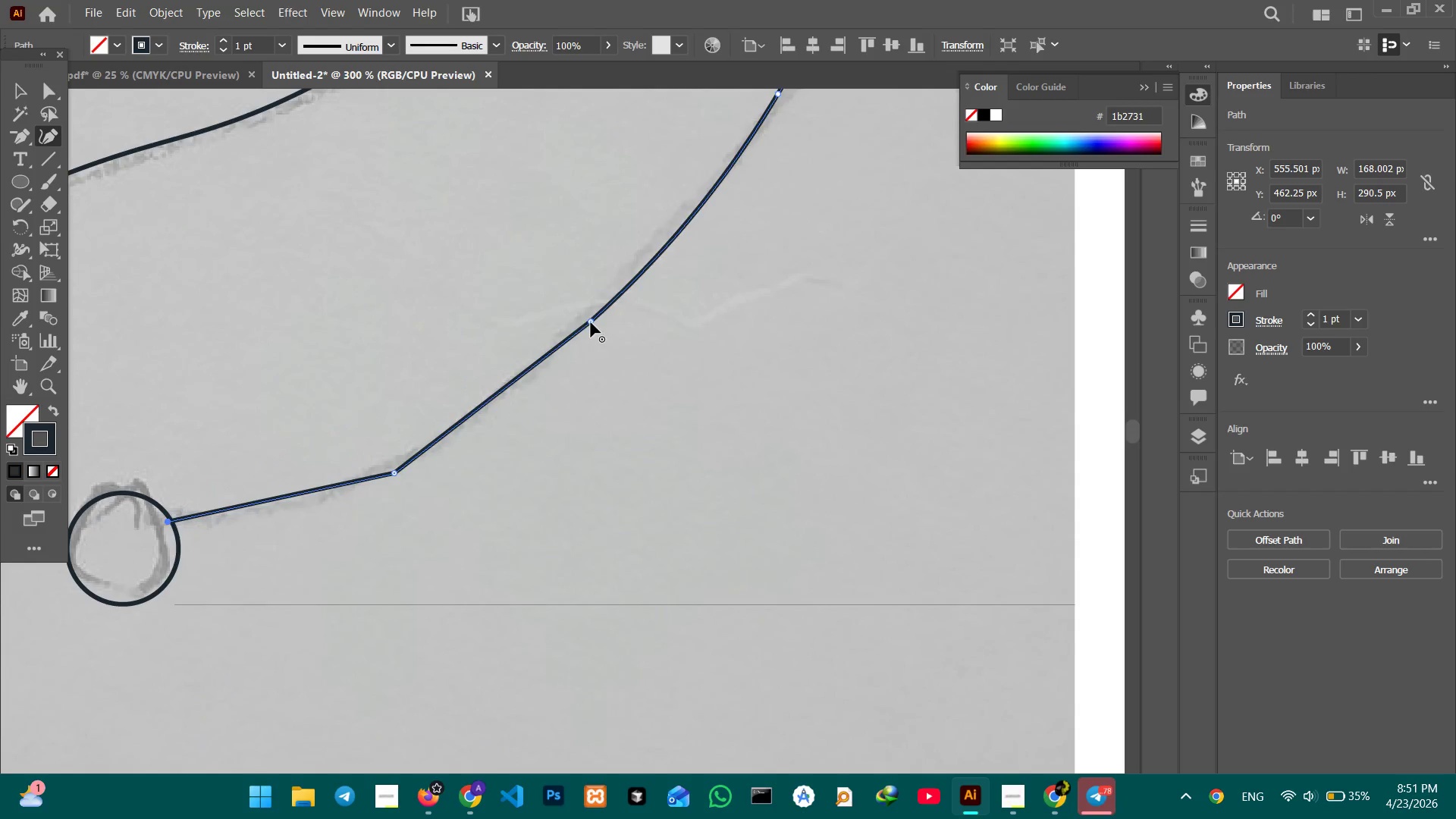 
left_click([591, 322])
 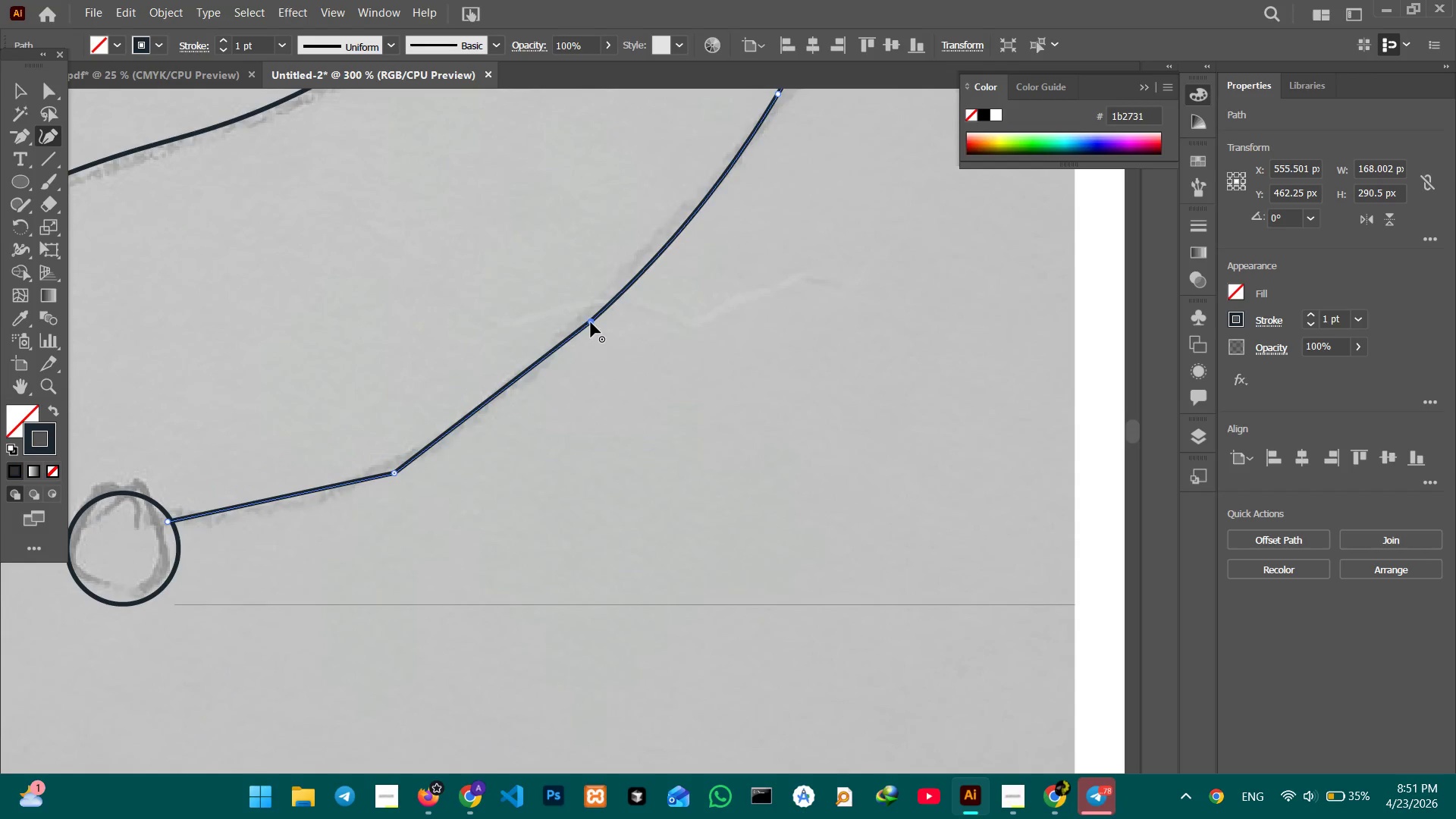 
key(Backspace)
 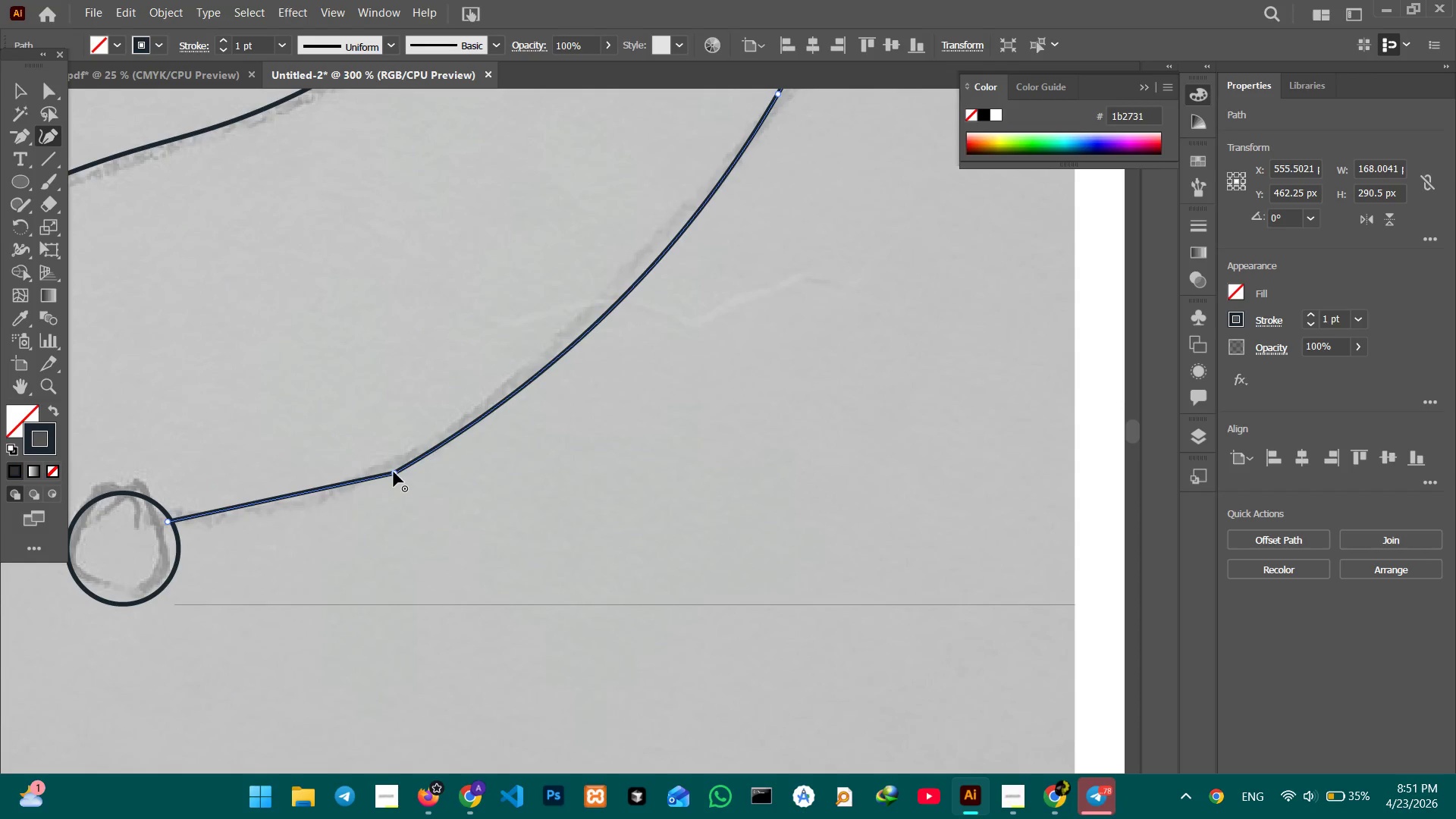 
left_click([394, 472])
 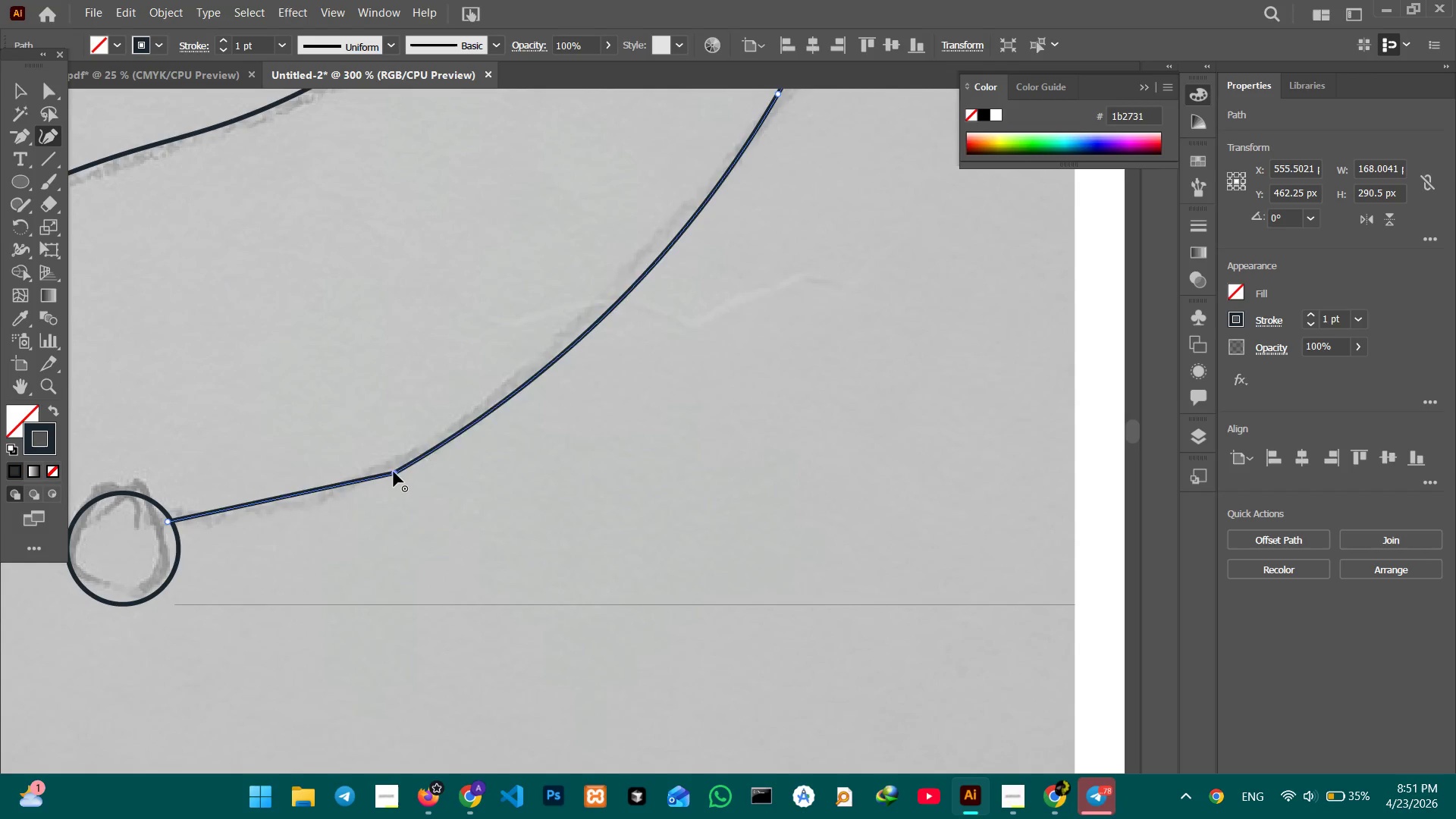 
key(Backspace)
 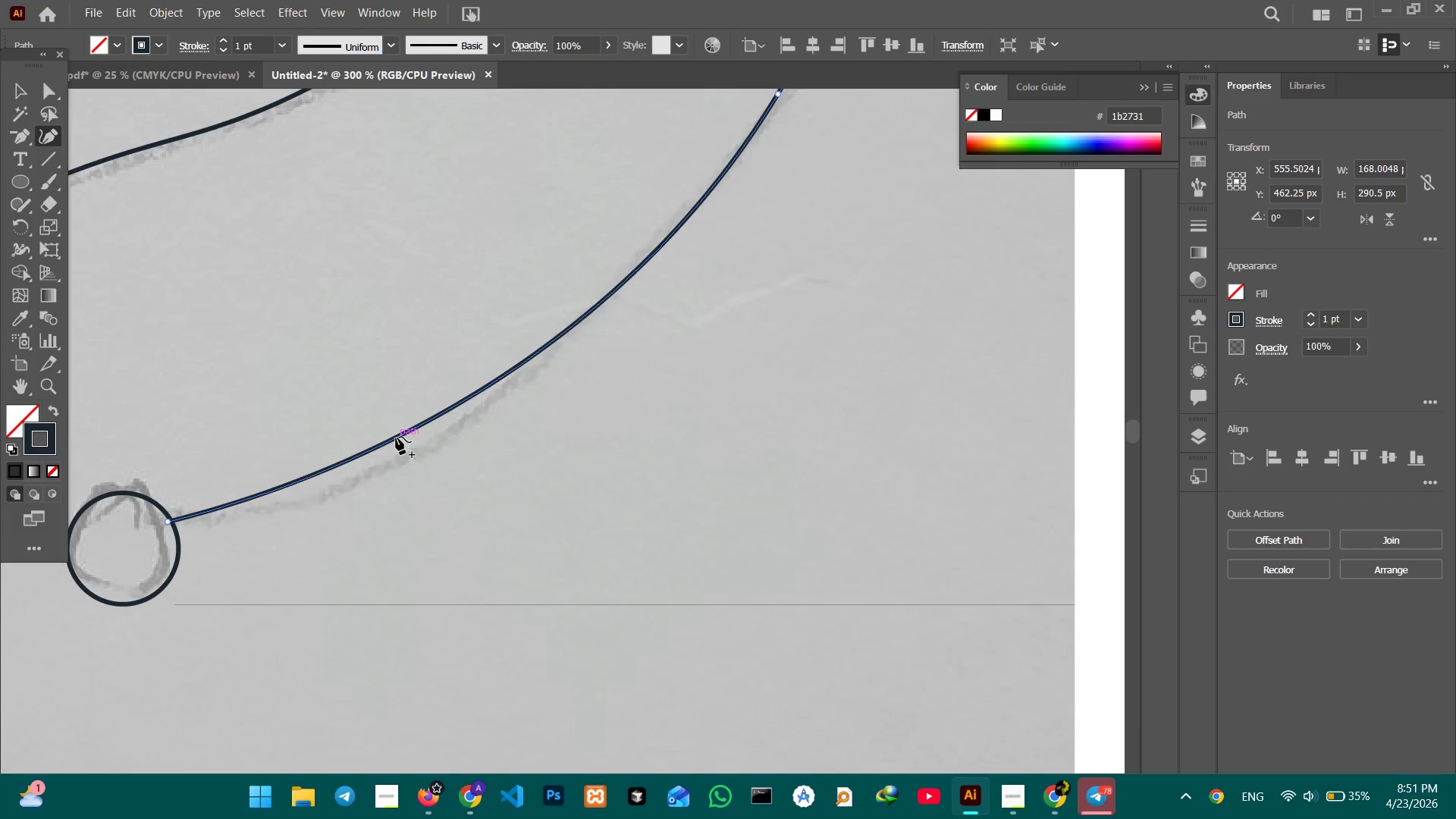 
left_click_drag(start_coordinate=[396, 437], to_coordinate=[408, 460])
 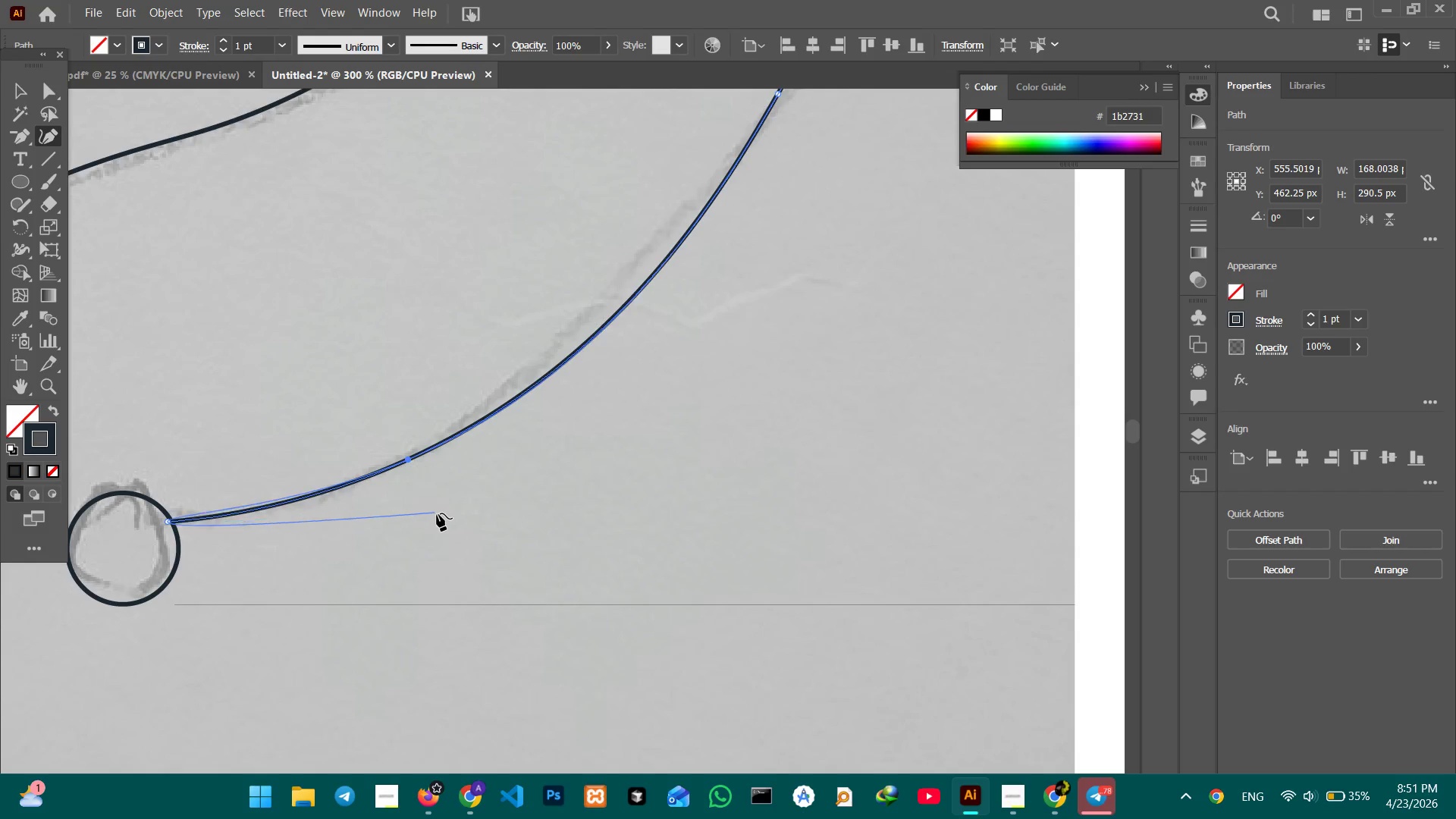 
hold_key(key=Space, duration=1.5)
 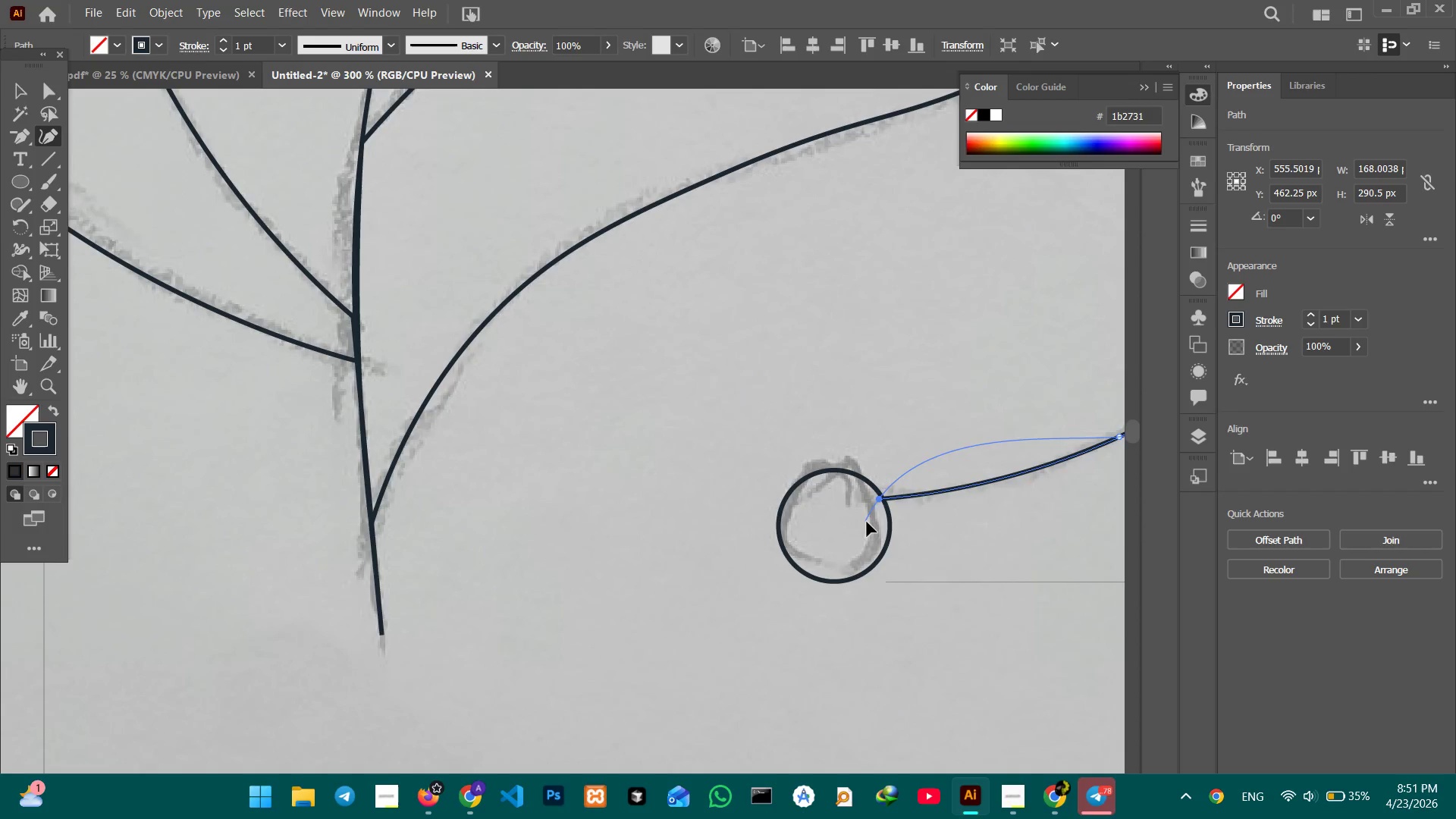 
left_click_drag(start_coordinate=[425, 526], to_coordinate=[846, 505])
 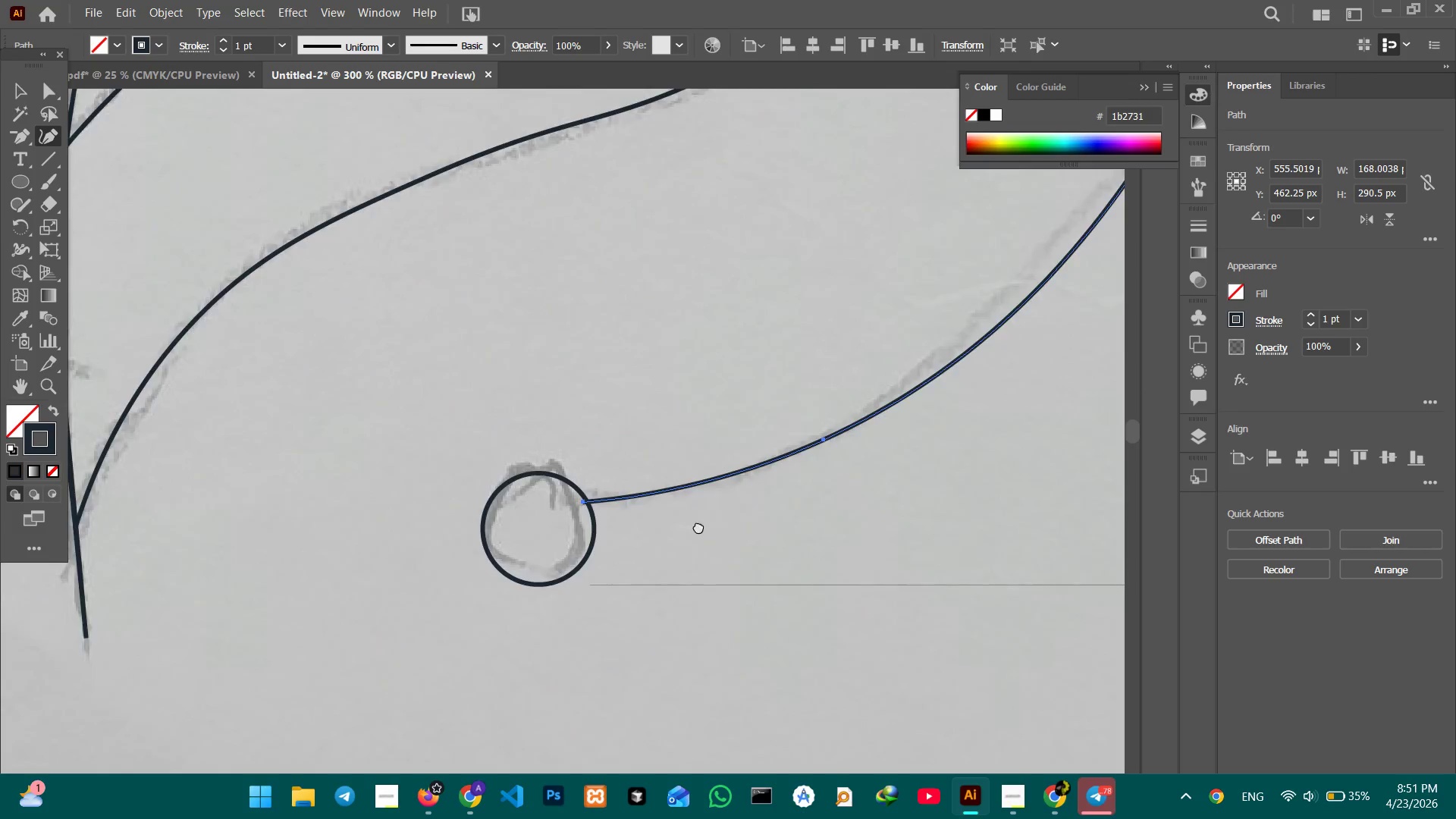 
left_click_drag(start_coordinate=[654, 522], to_coordinate=[949, 519])
 